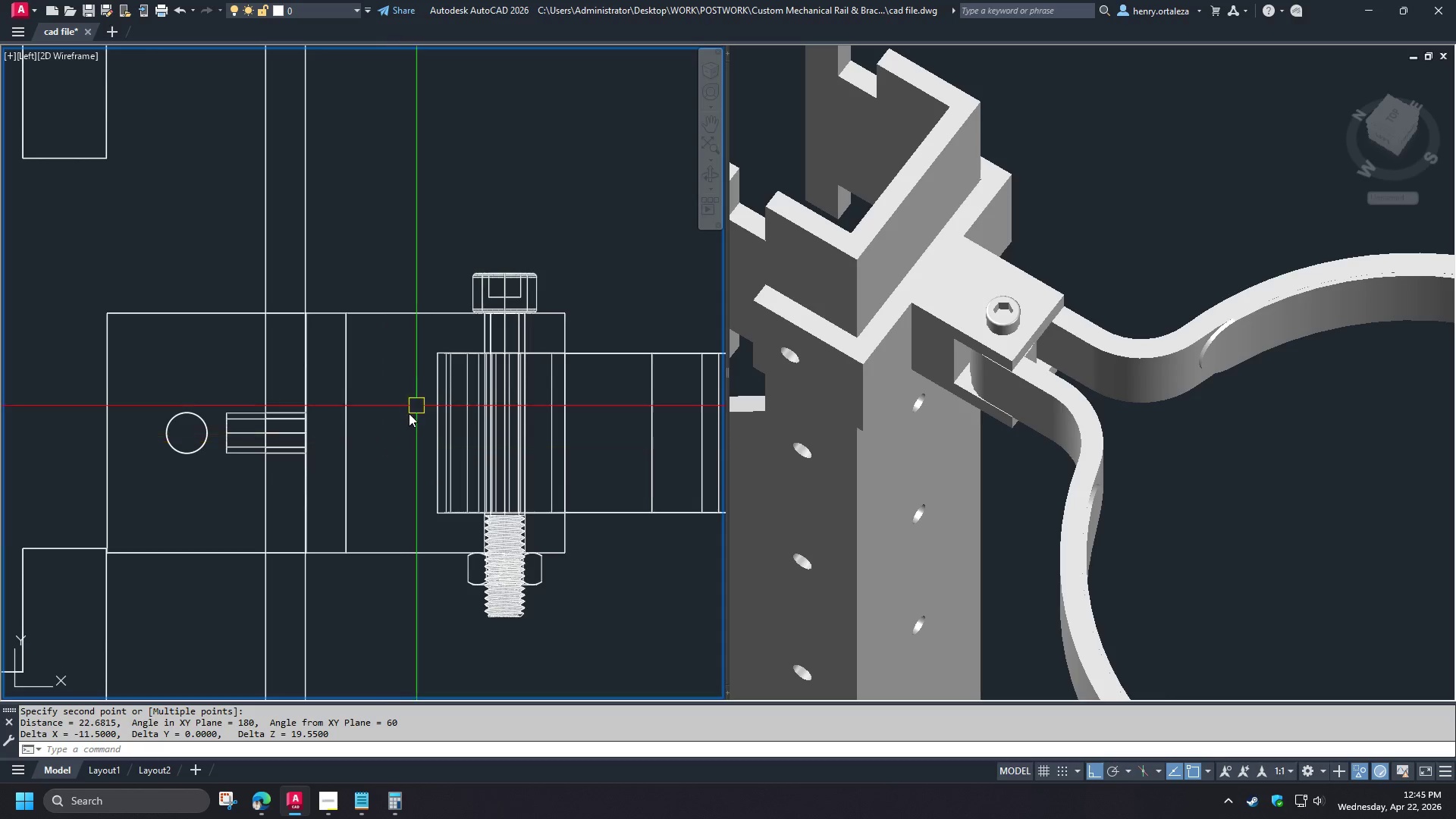 
scroll: coordinate [431, 480], scroll_direction: up, amount: 2.0
 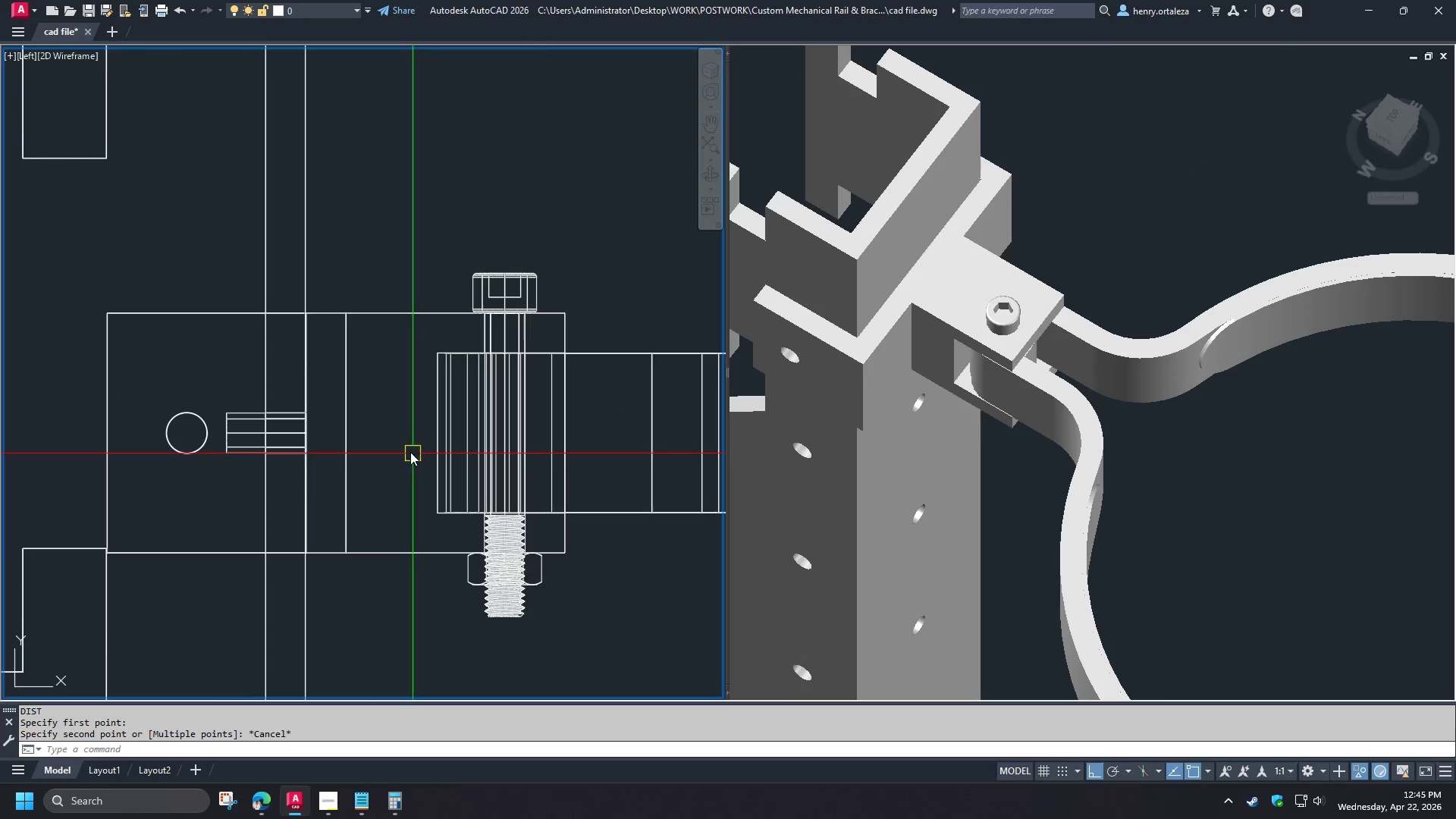 
wait(8.64)
 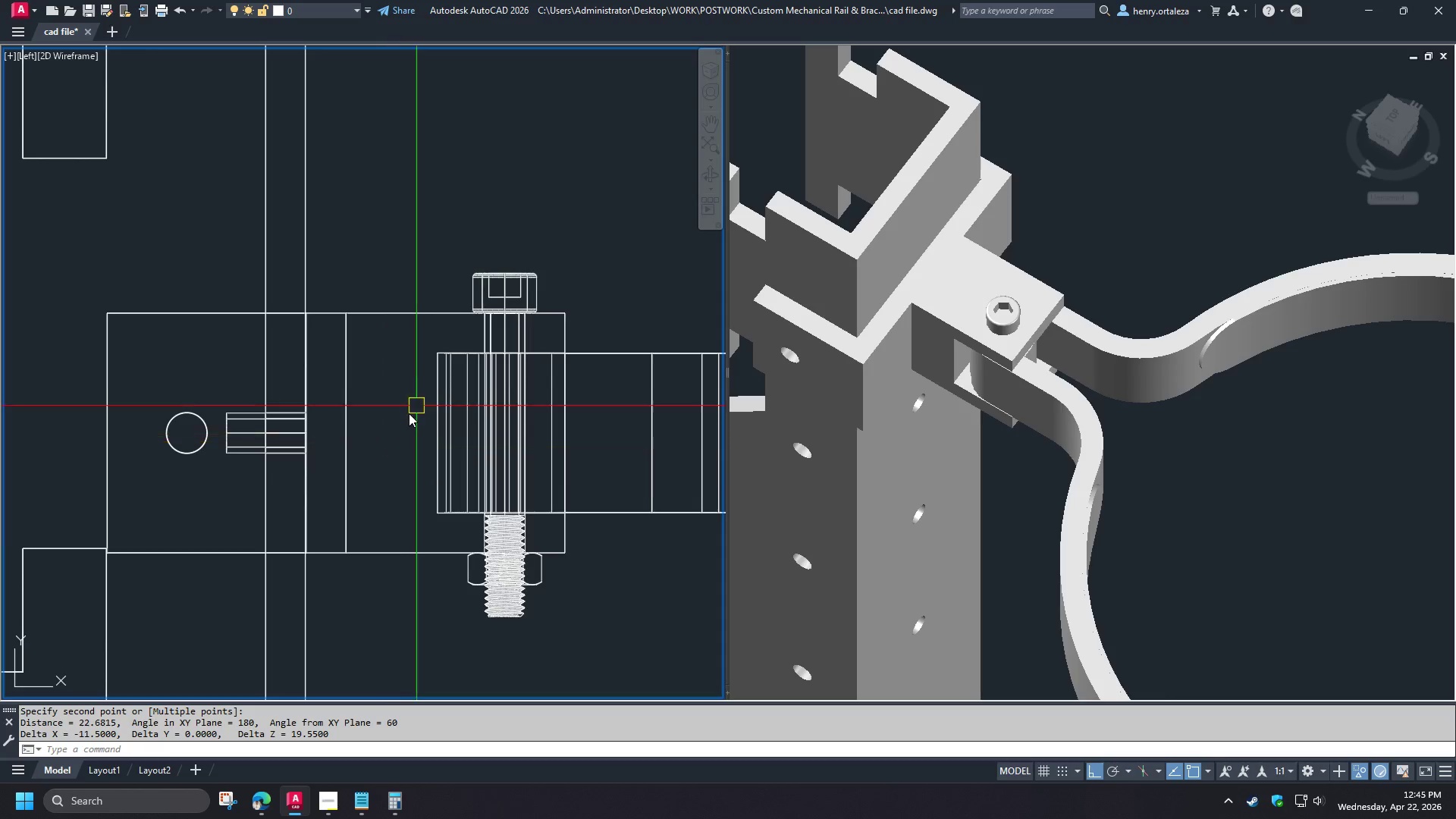 
type(di )
 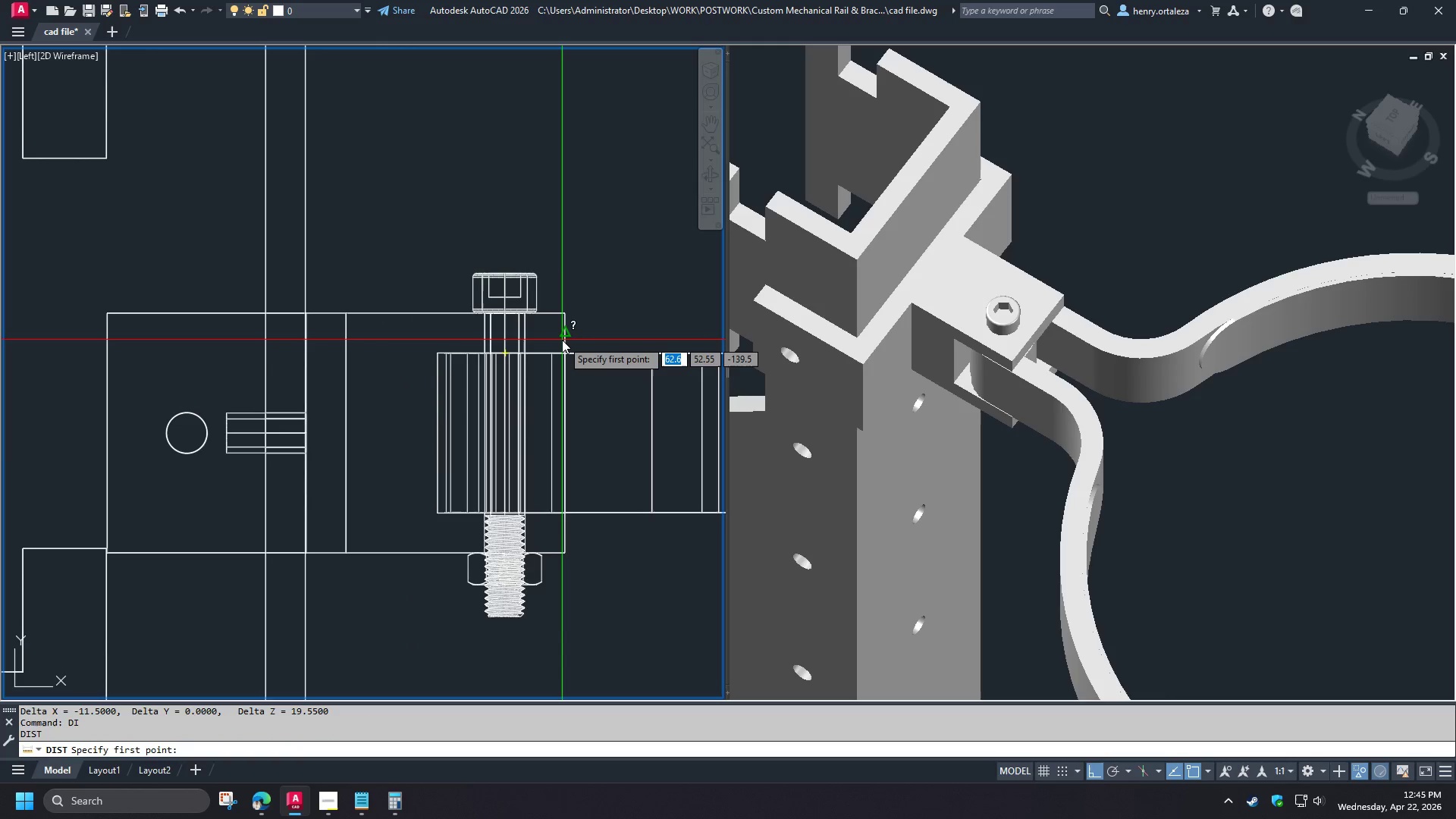 
left_click([562, 340])
 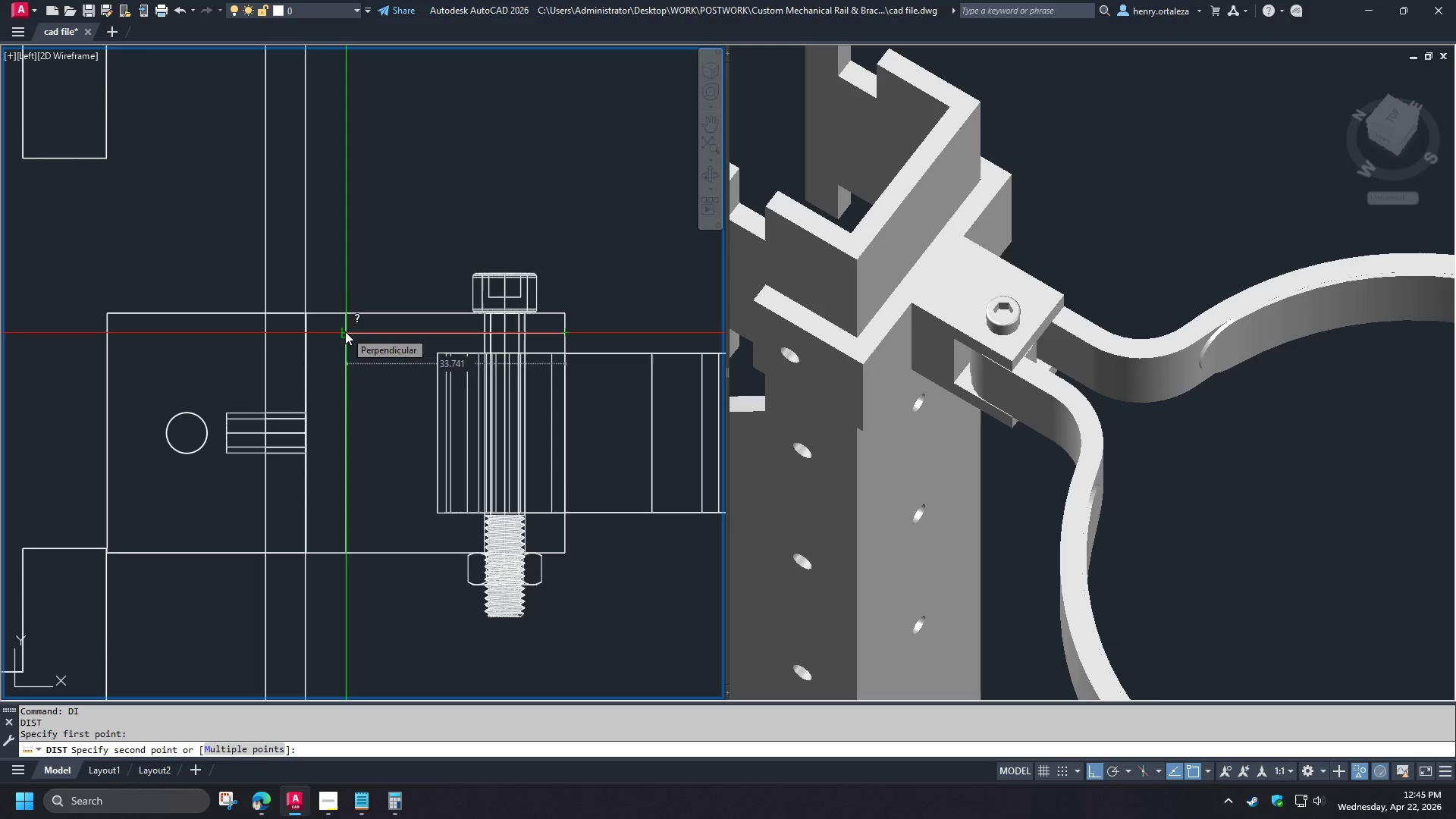 
wait(9.52)
 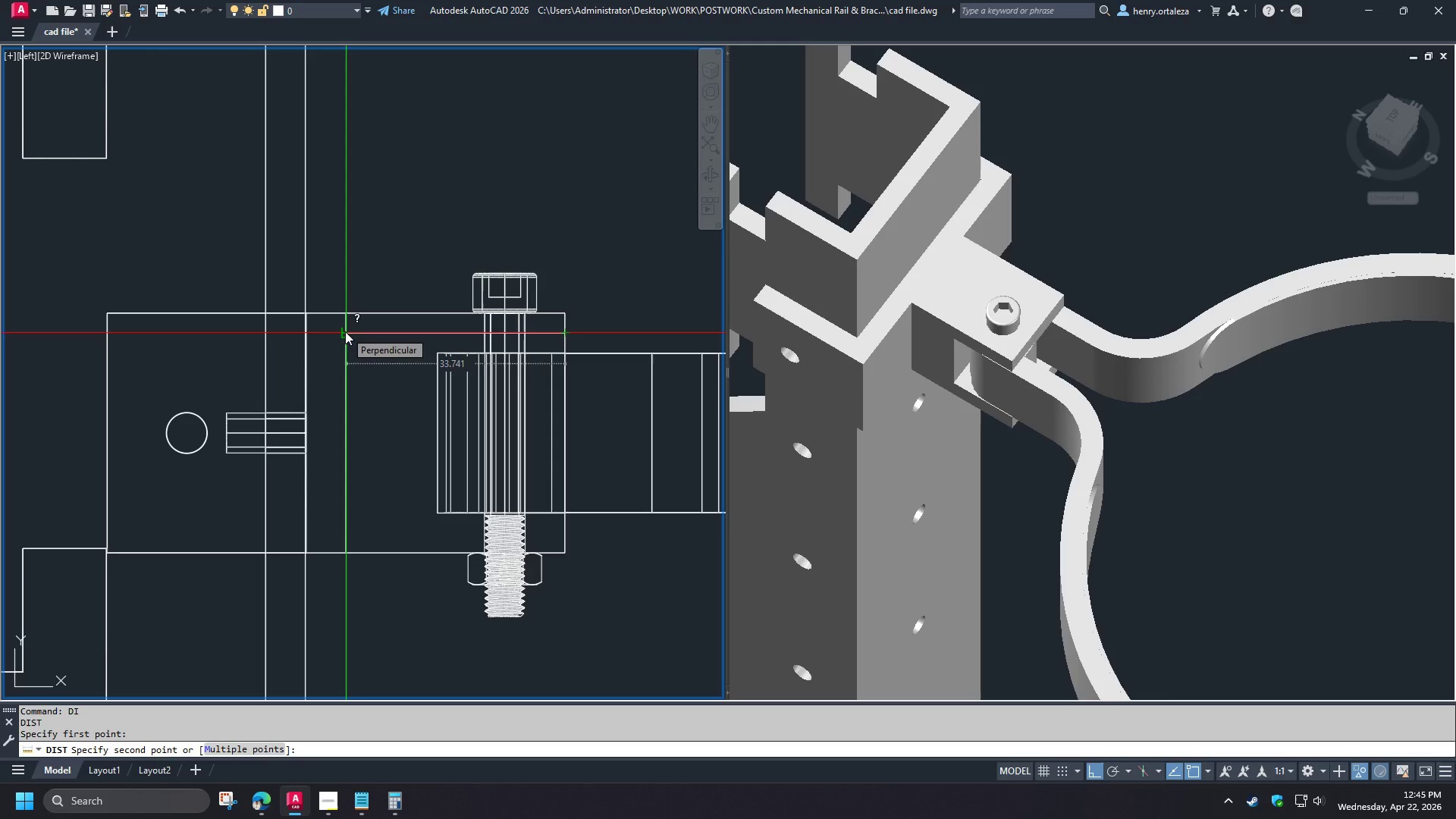 
left_click([345, 335])
 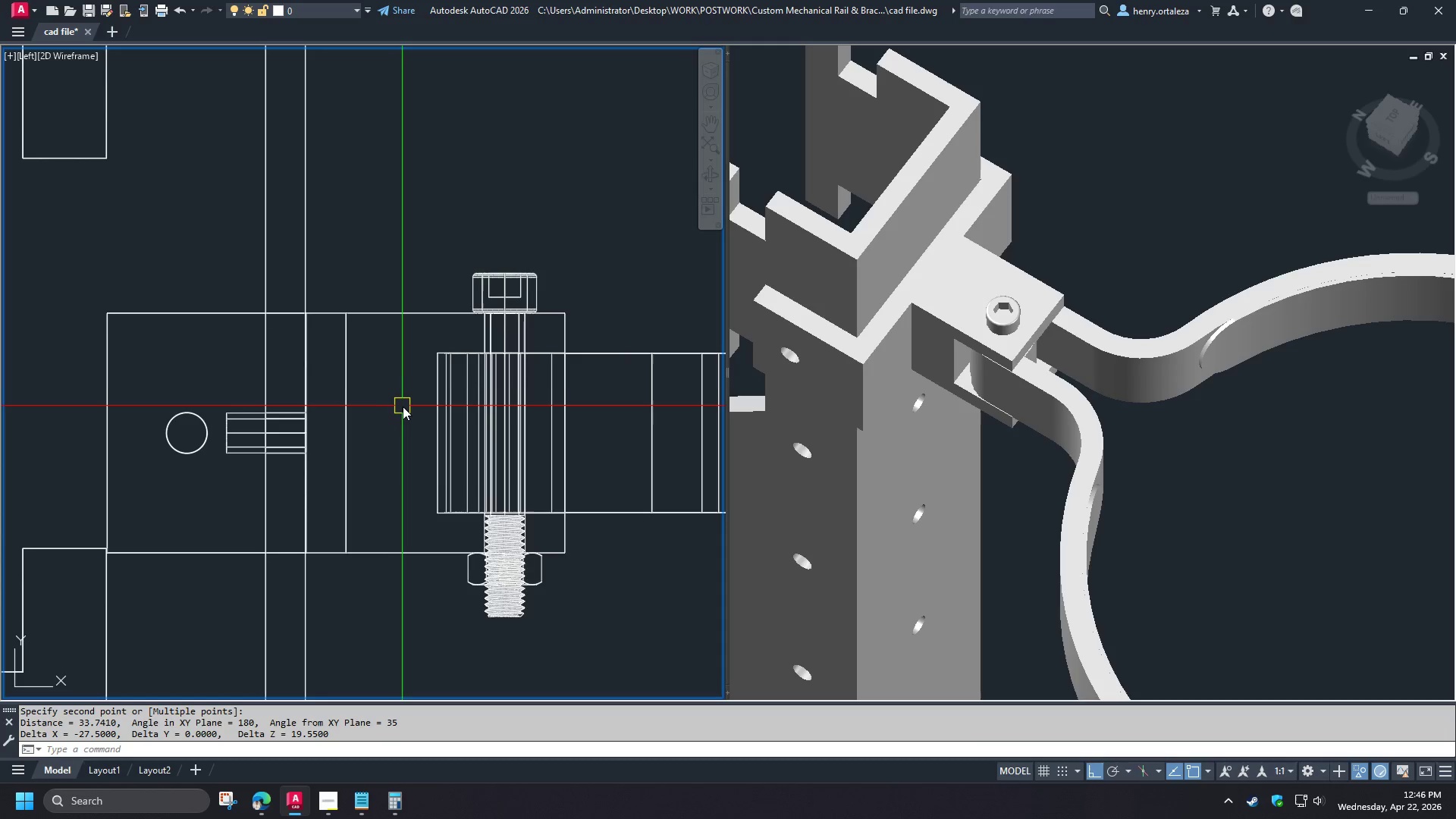 
key(Space)
 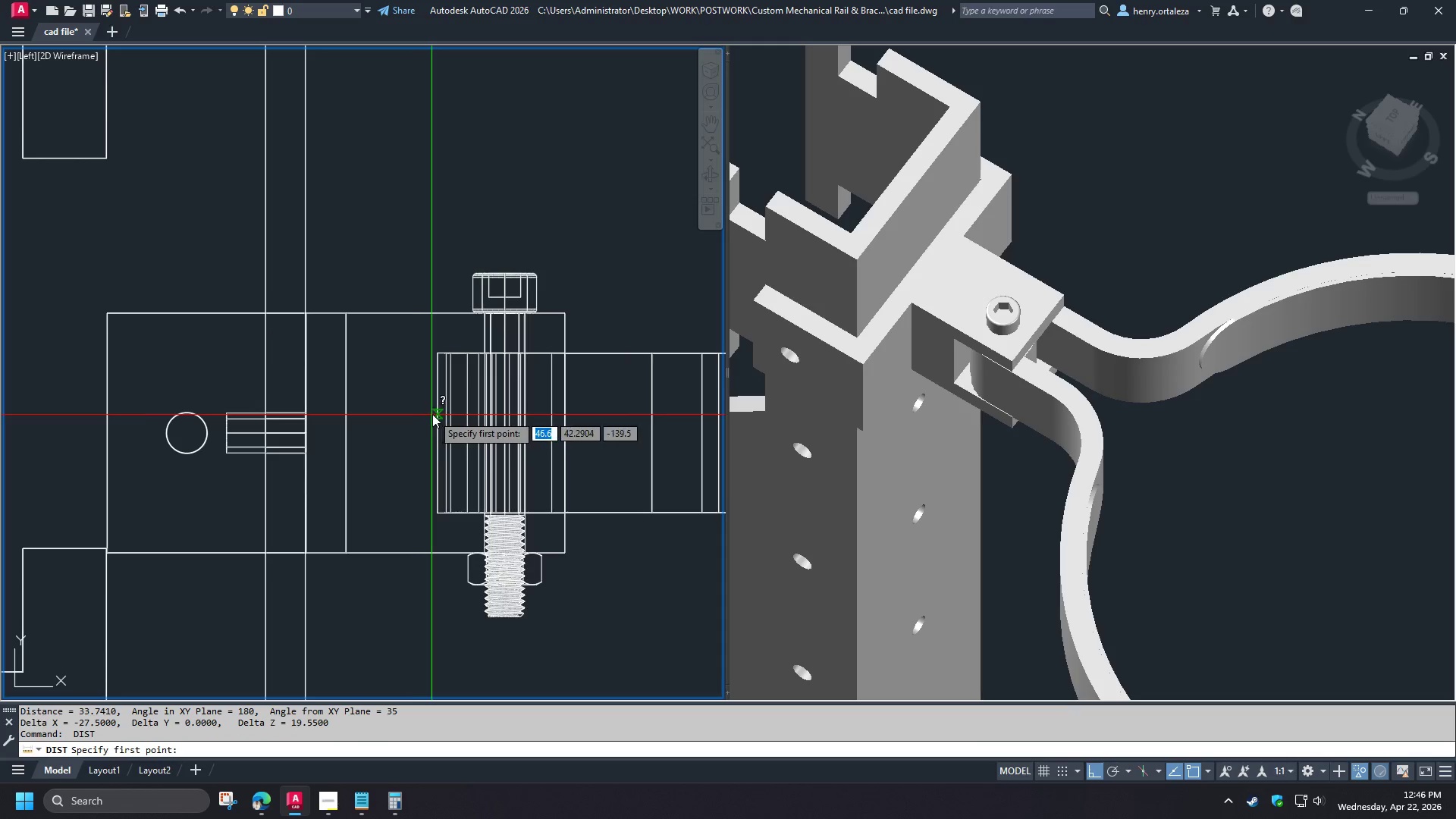 
left_click([432, 414])
 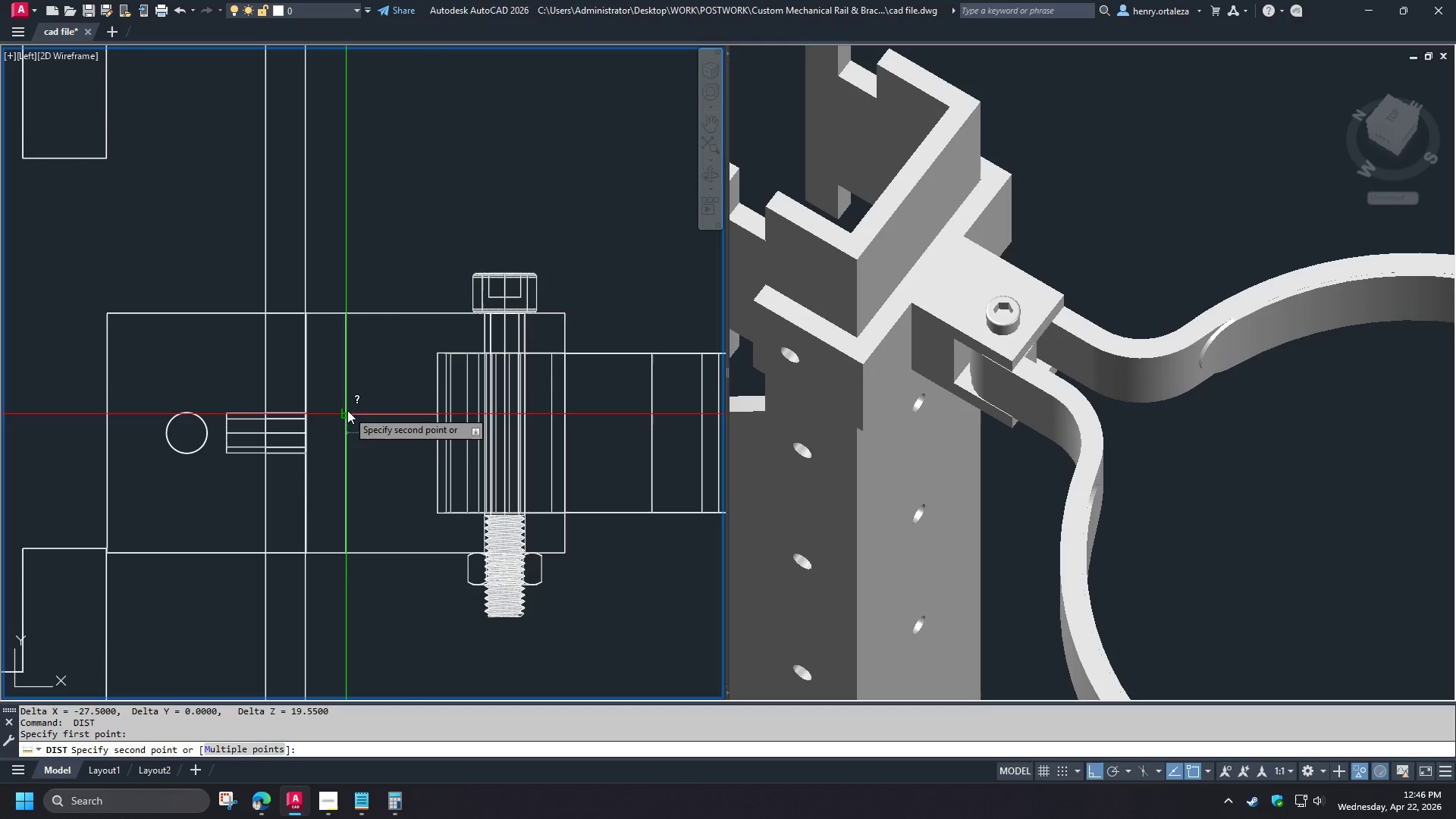 
left_click([347, 410])
 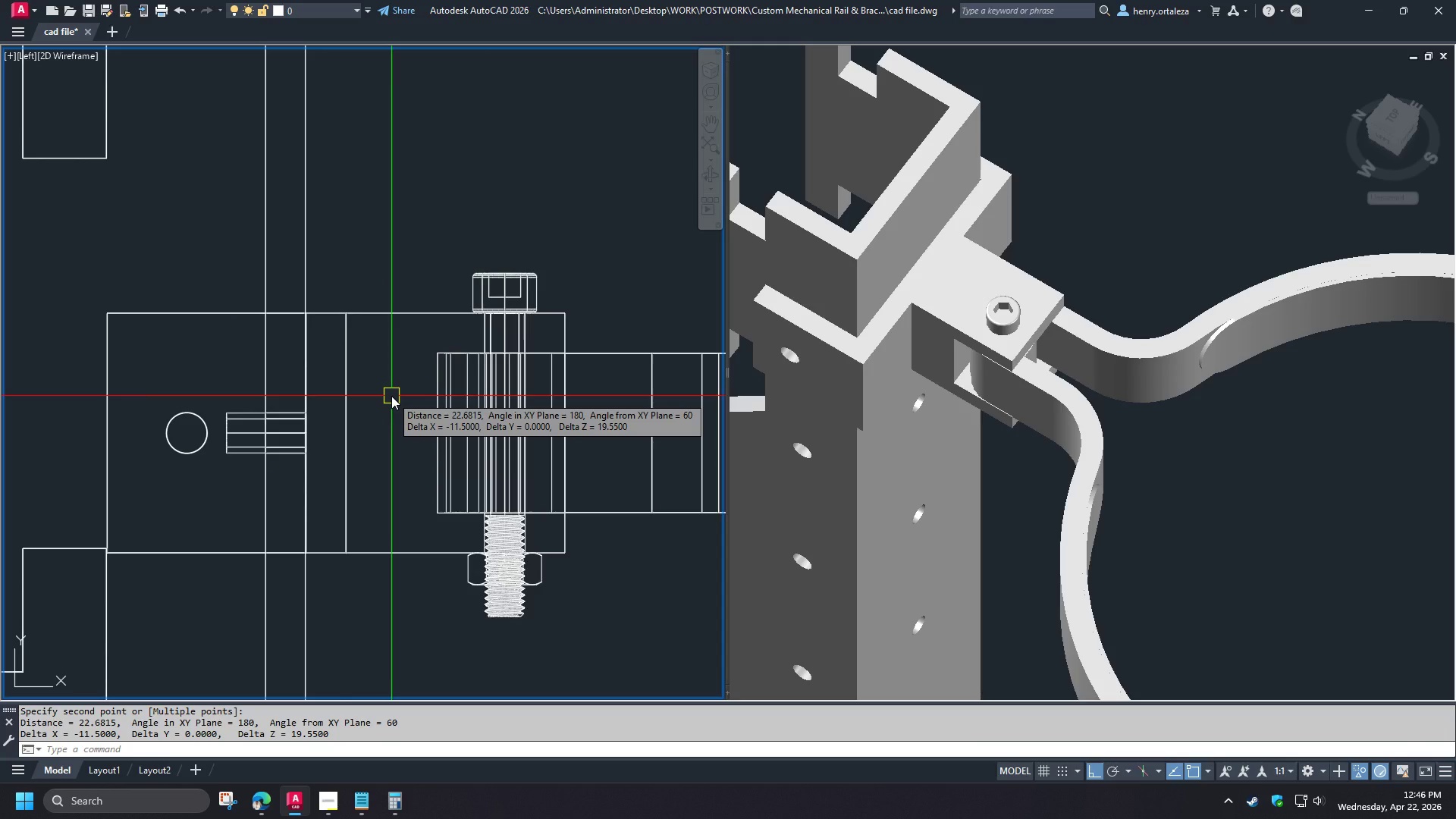 
wait(13.28)
 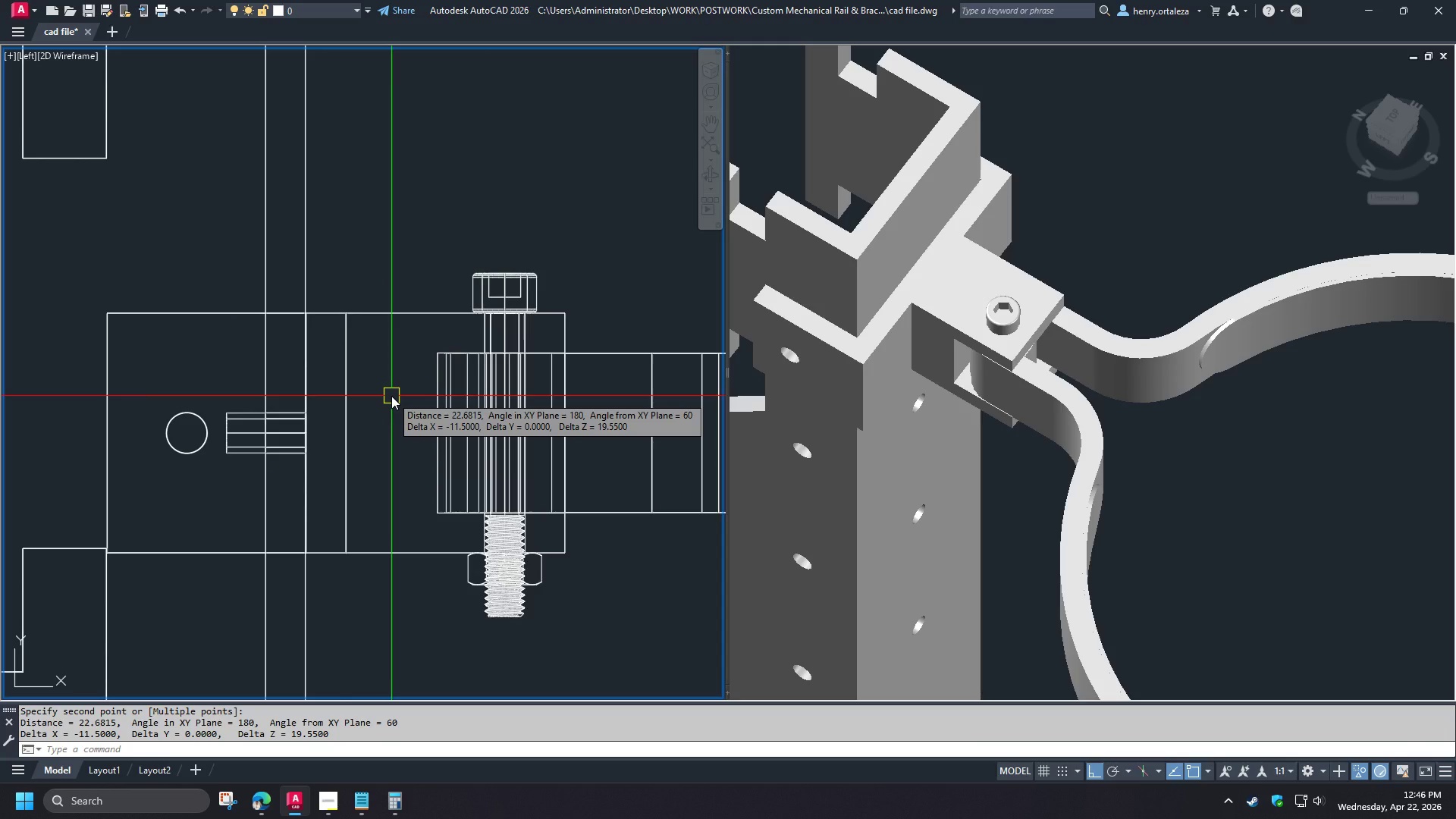 
type(rec )
 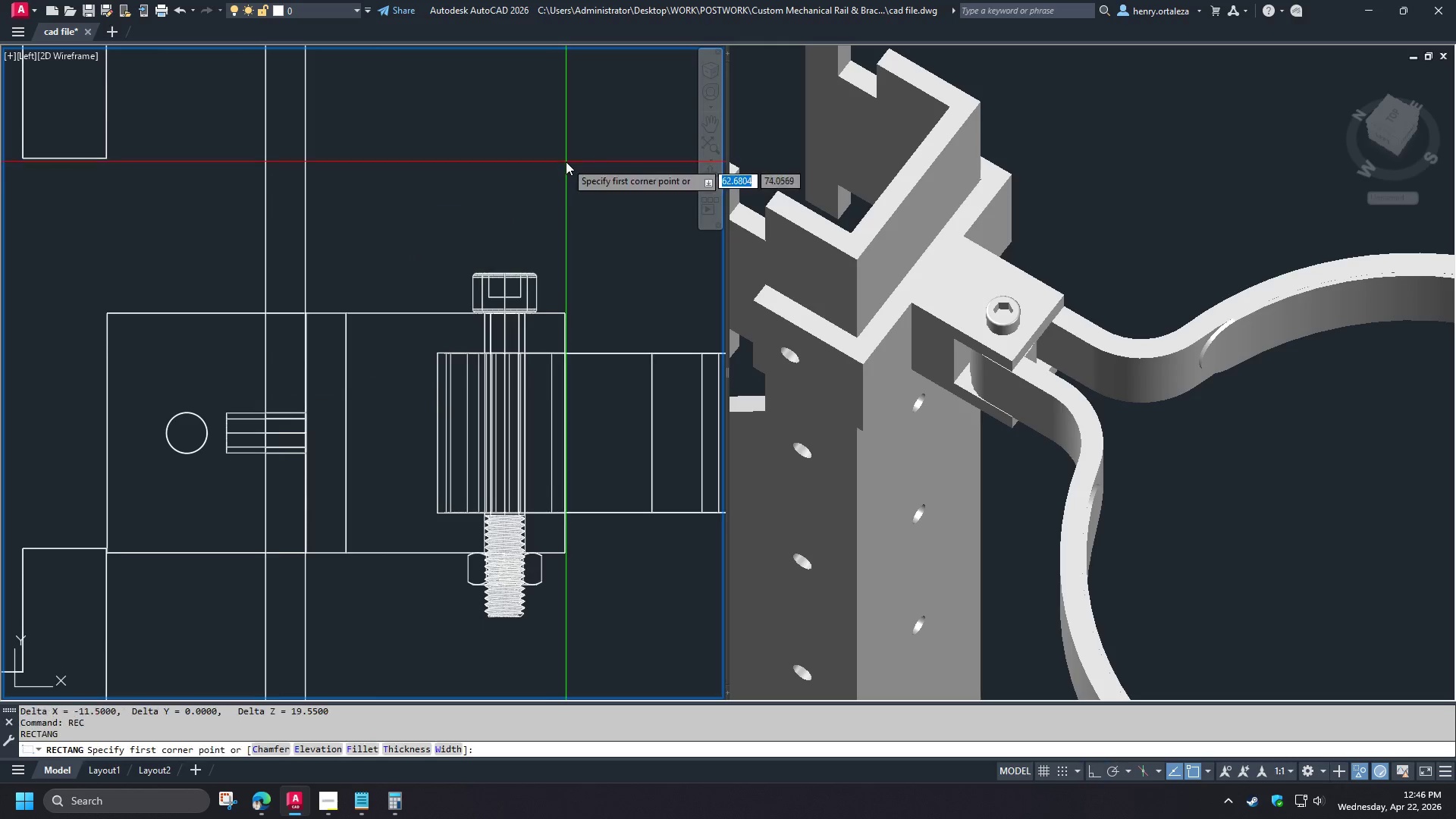 
left_click([566, 162])
 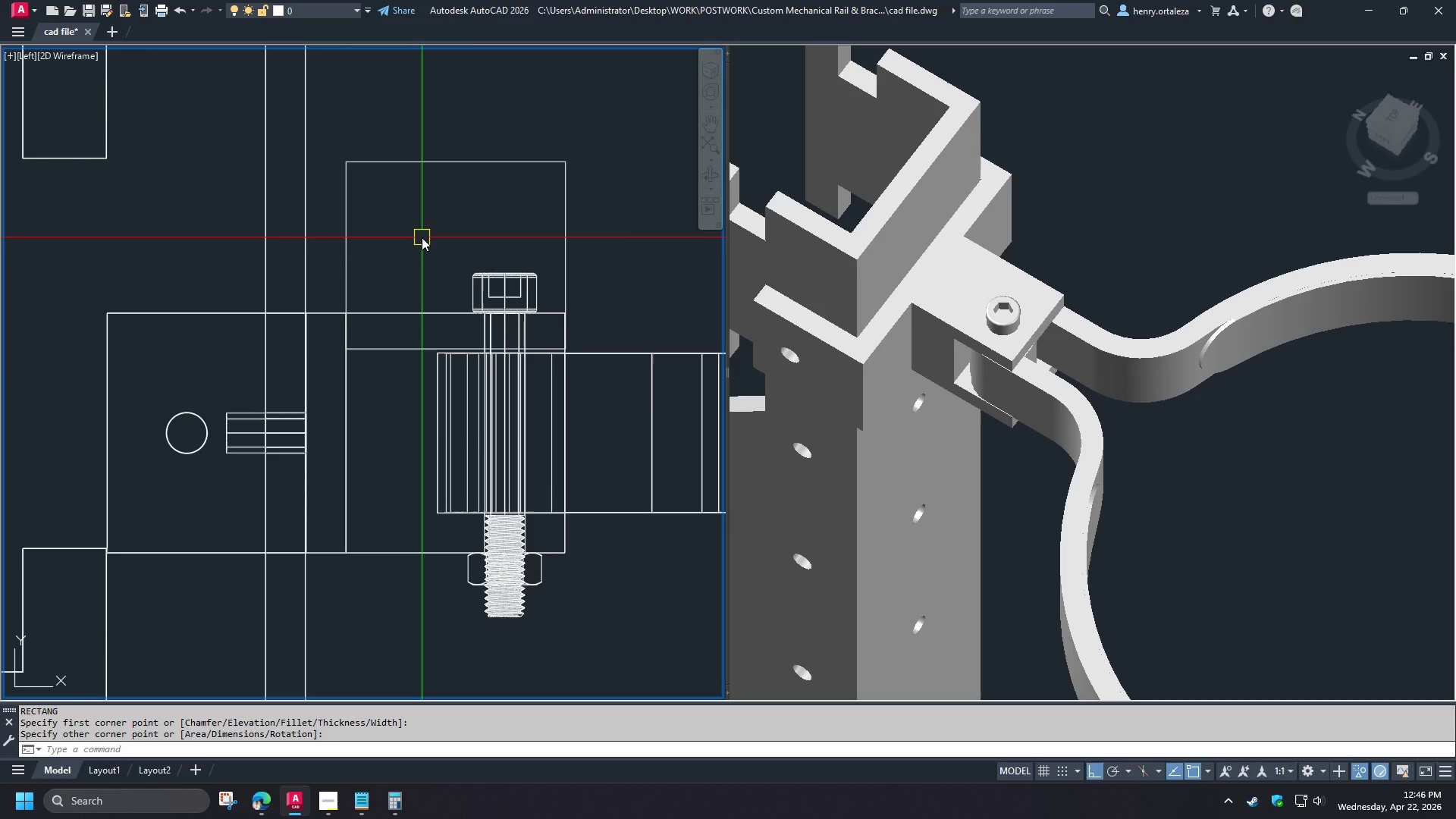 
wait(5.67)
 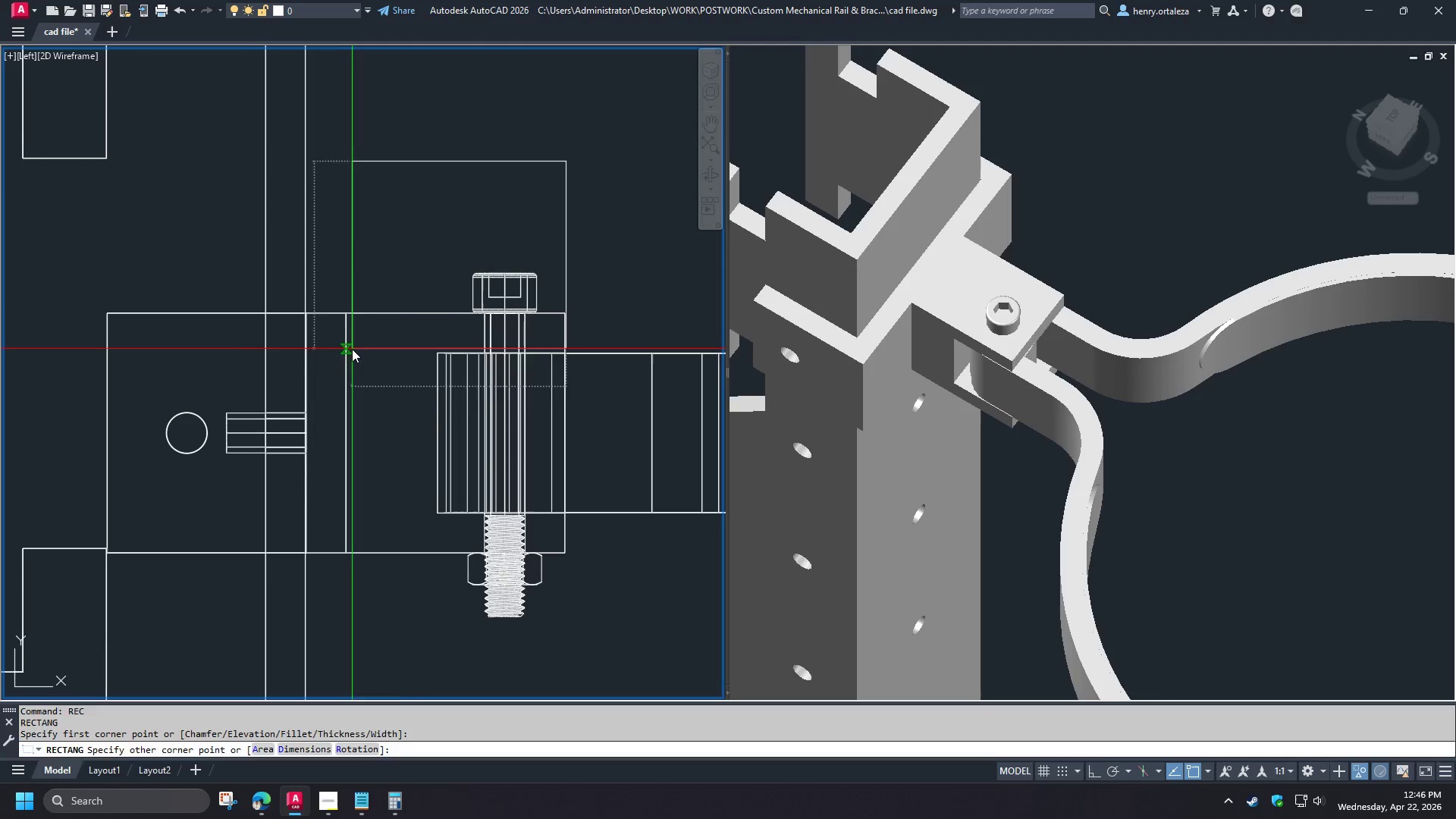 
key(O)
 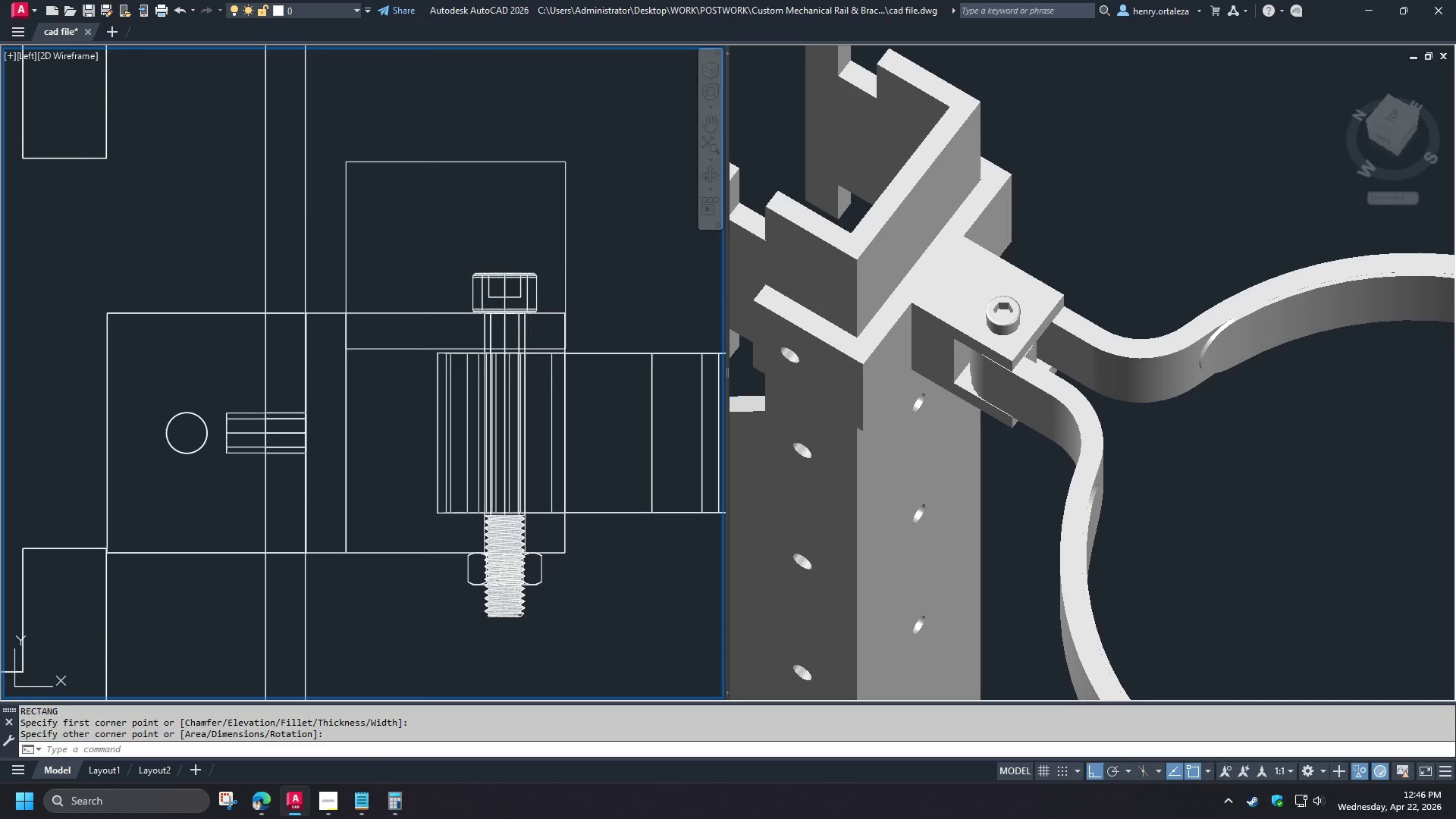 
key(Space)
 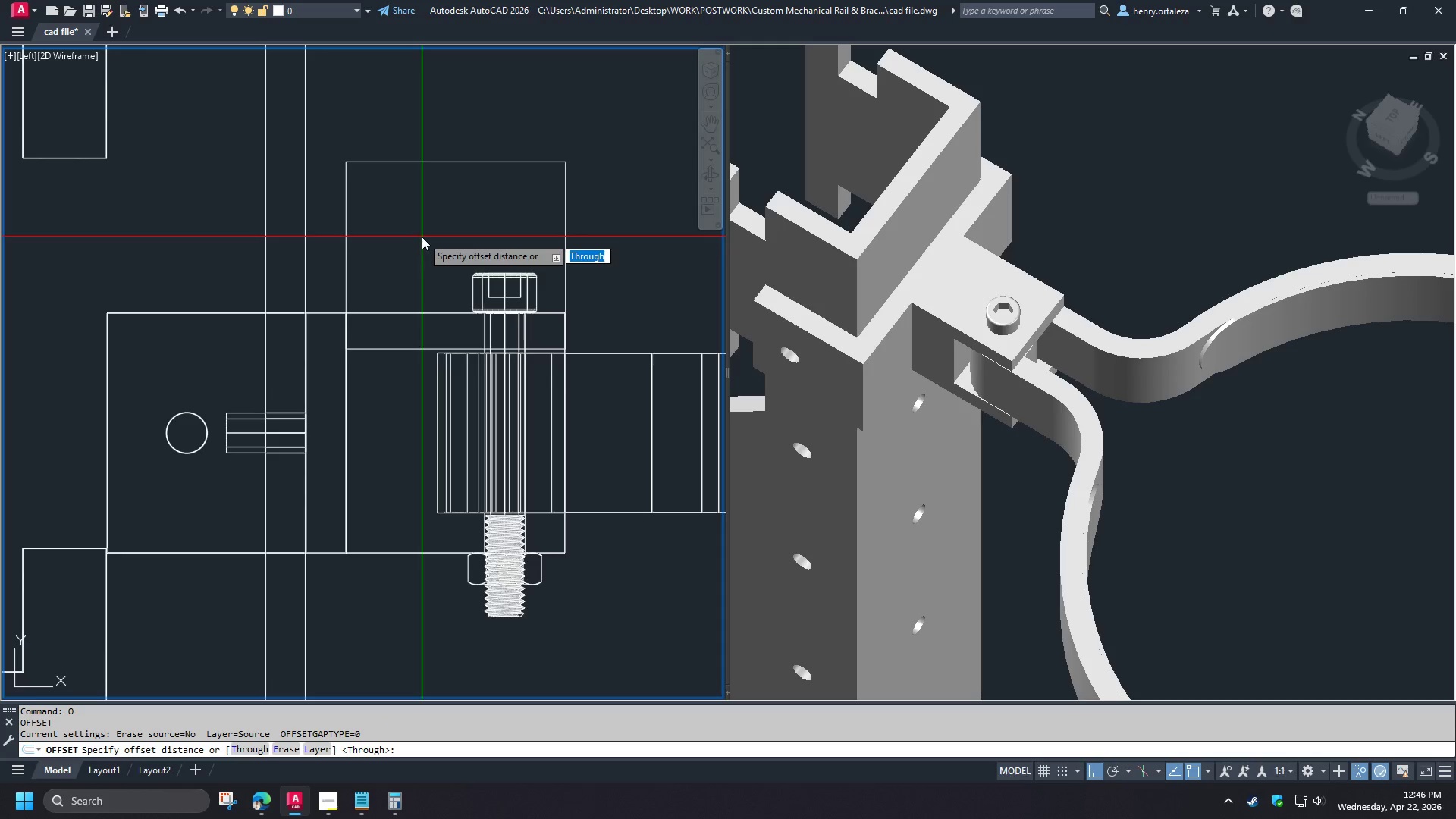 
key(5)
 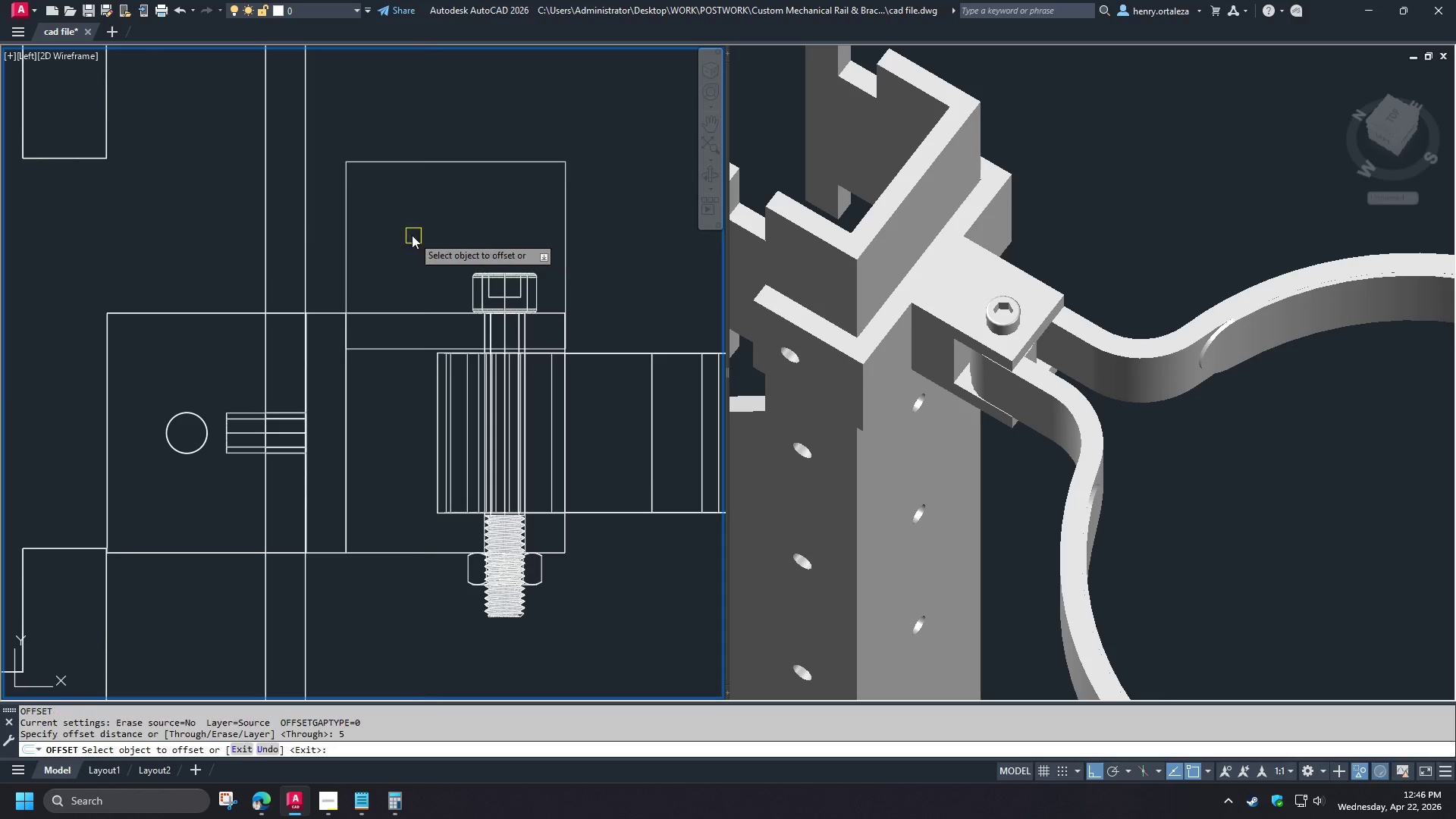 
key(Space)
 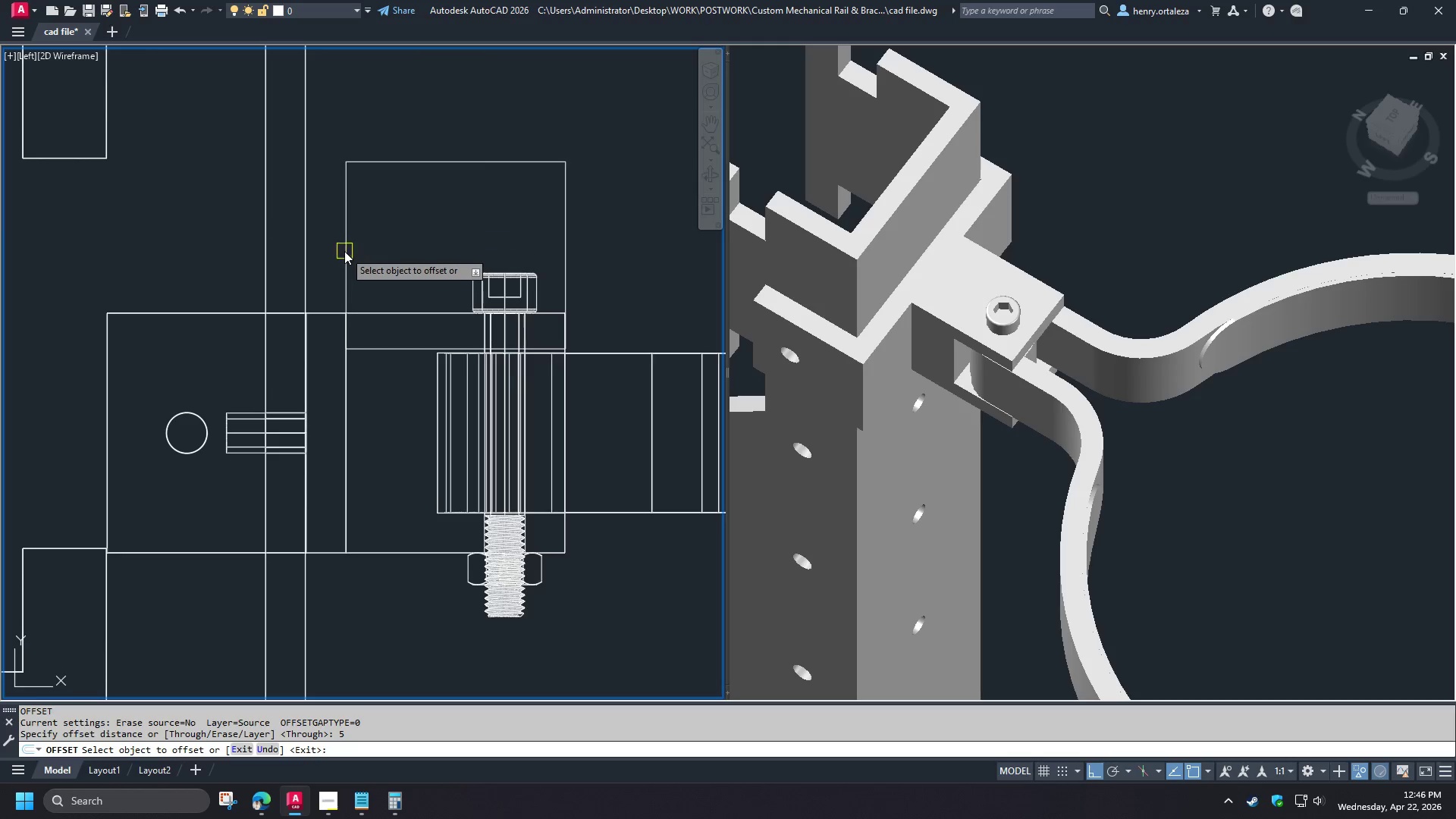 
left_click_drag(start_coordinate=[344, 251], to_coordinate=[352, 253])
 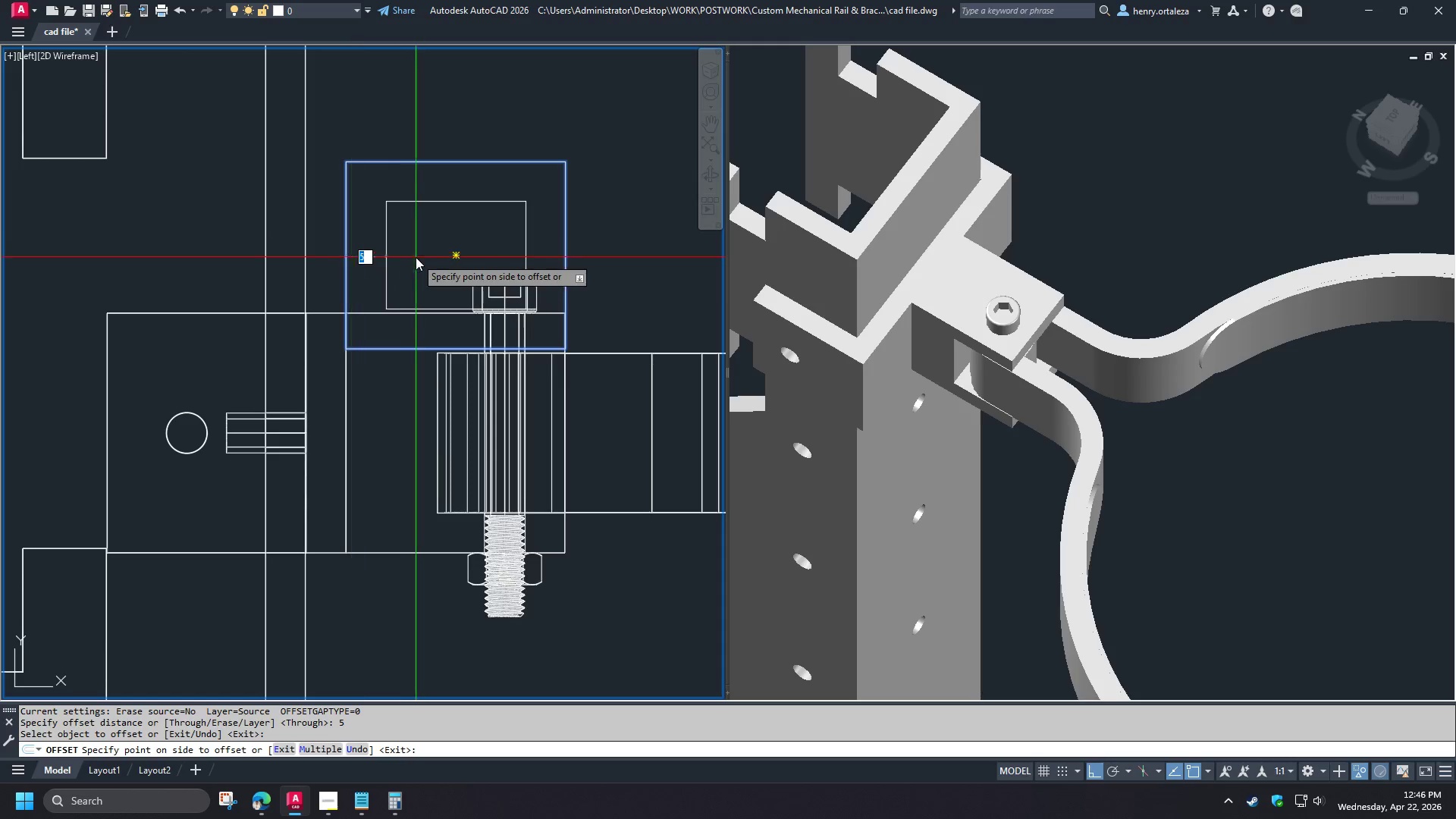 
double_click([416, 257])
 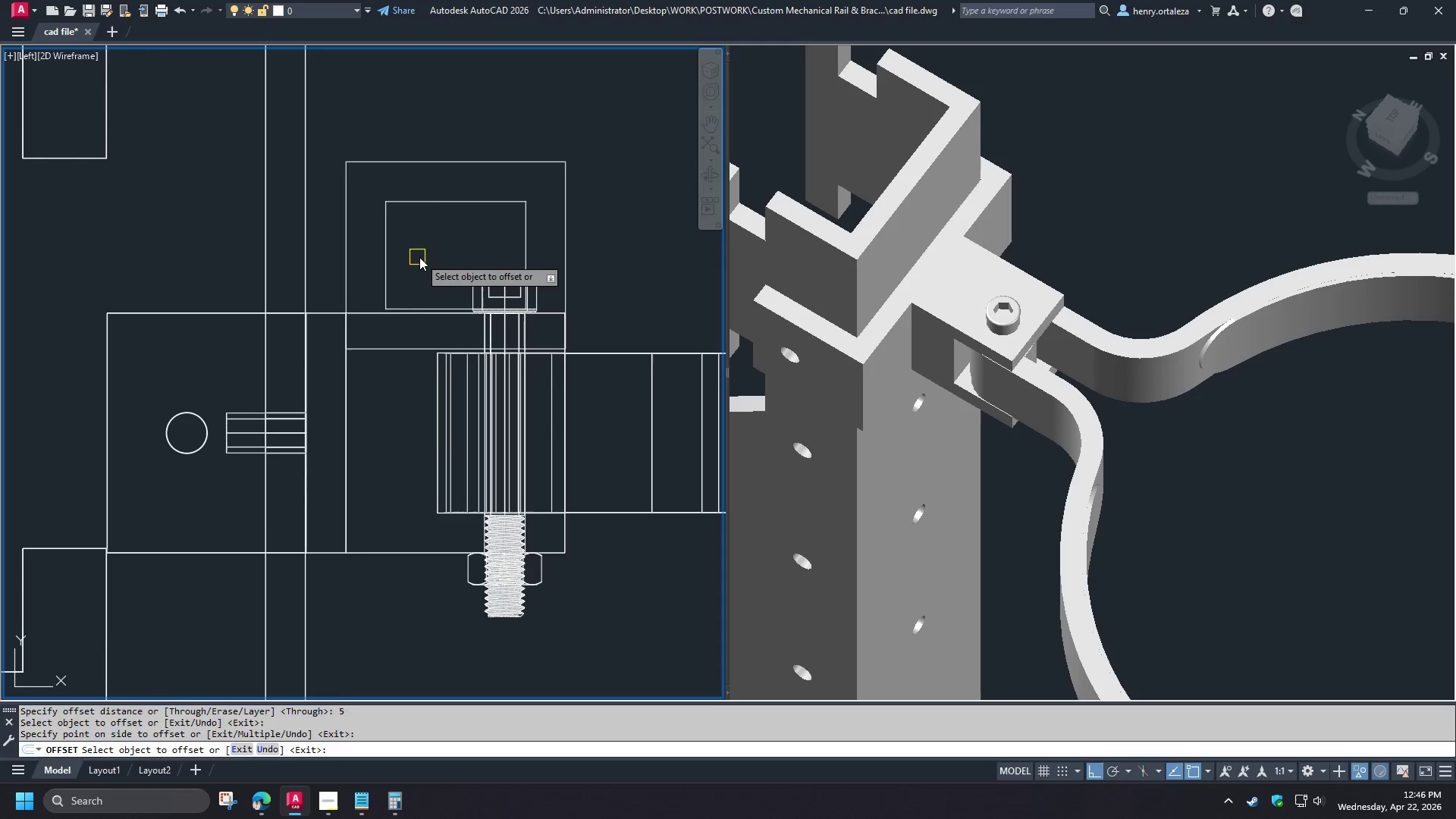 
key(Space)
 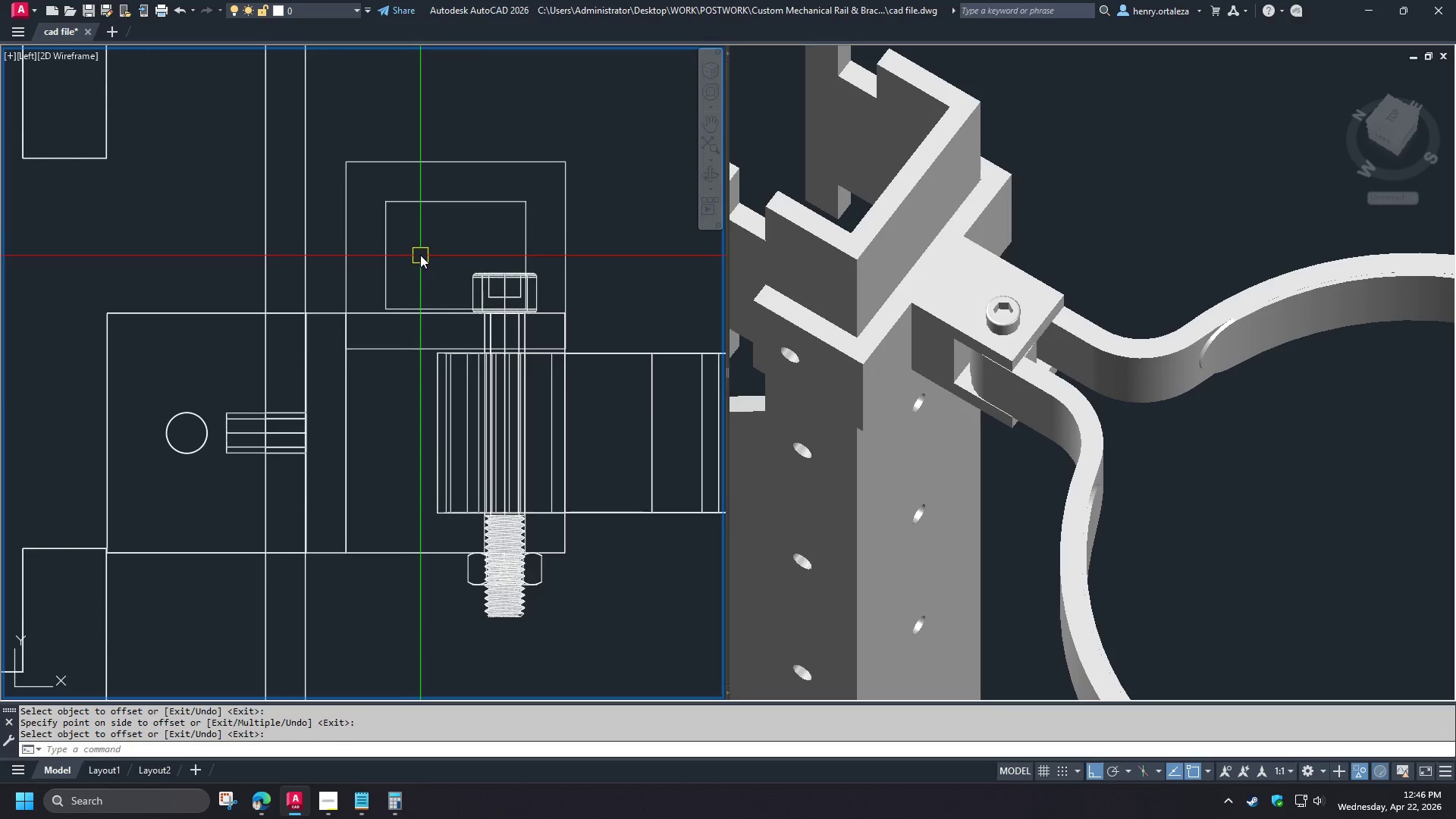 
key(S)
 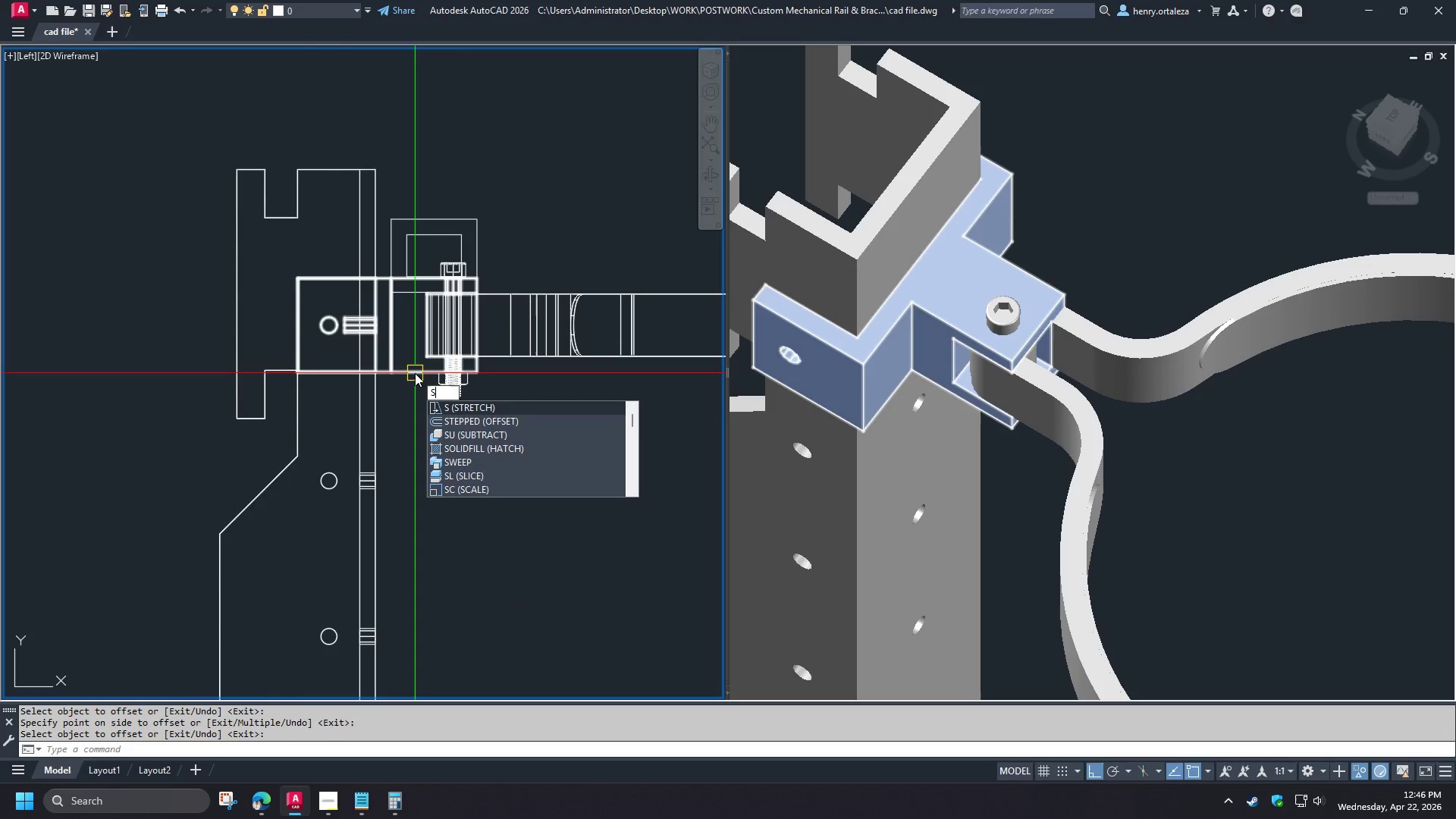 
type(li )
 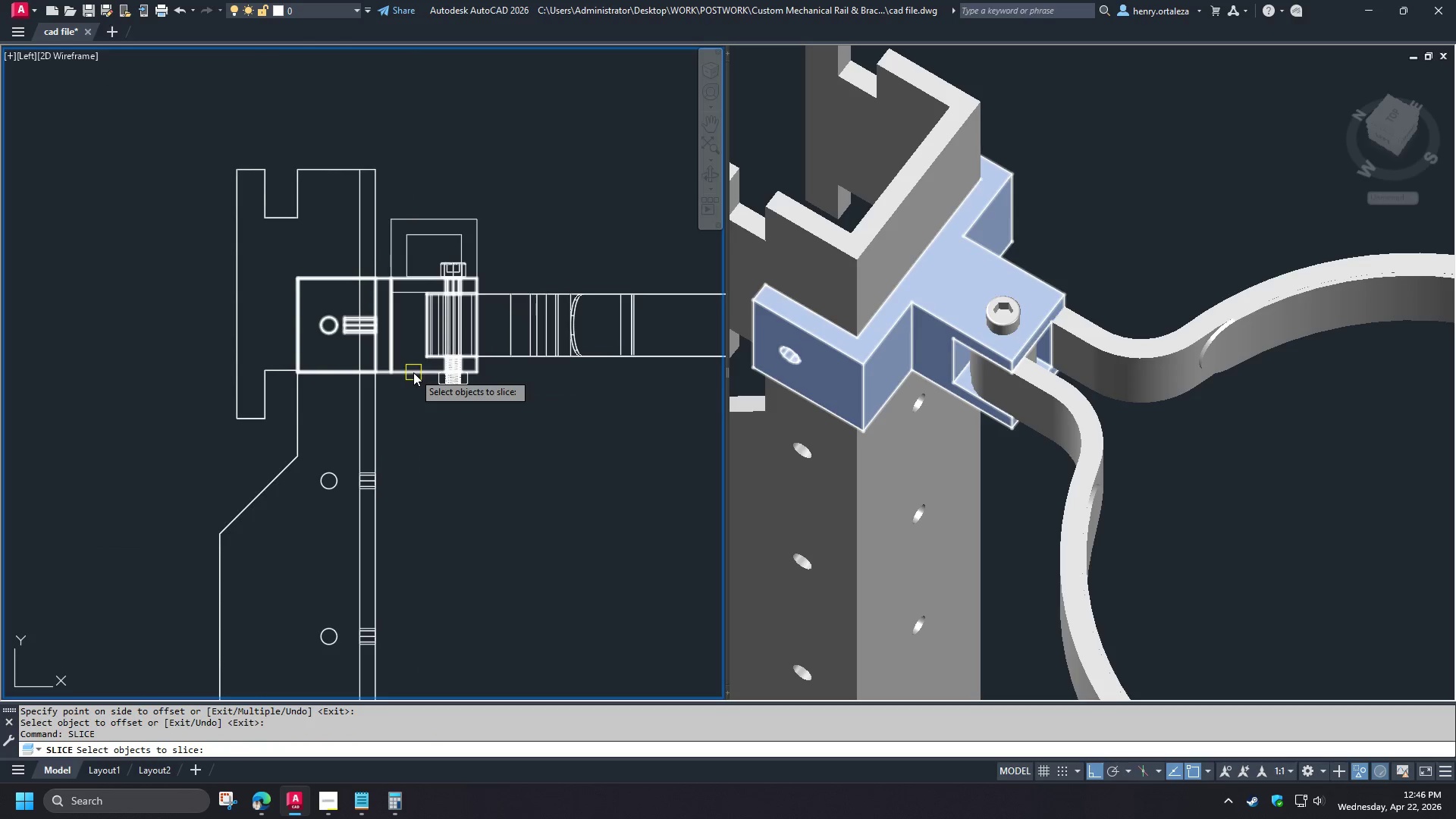 
left_click([413, 372])
 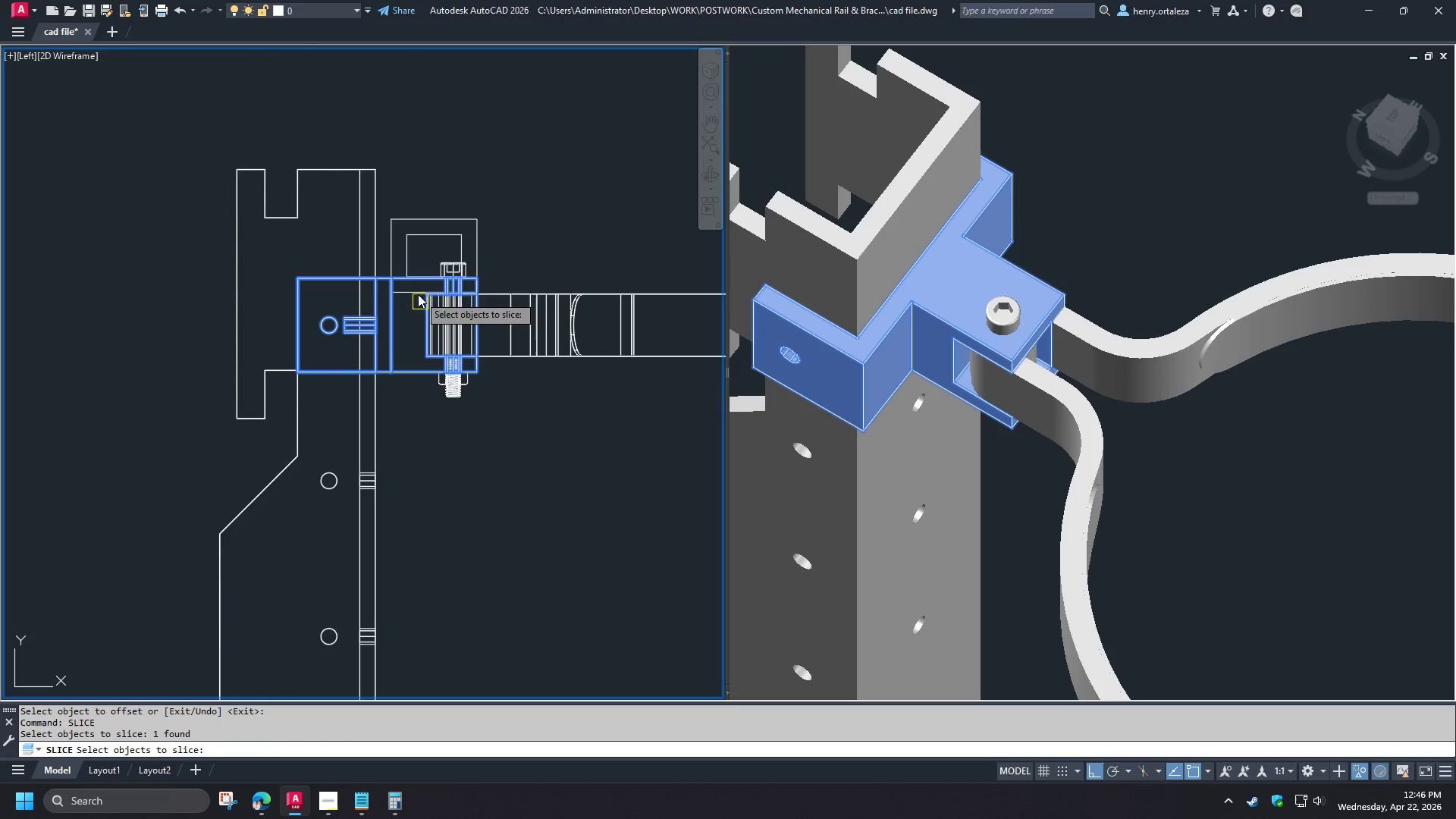 
scroll: coordinate [421, 255], scroll_direction: down, amount: 2.0
 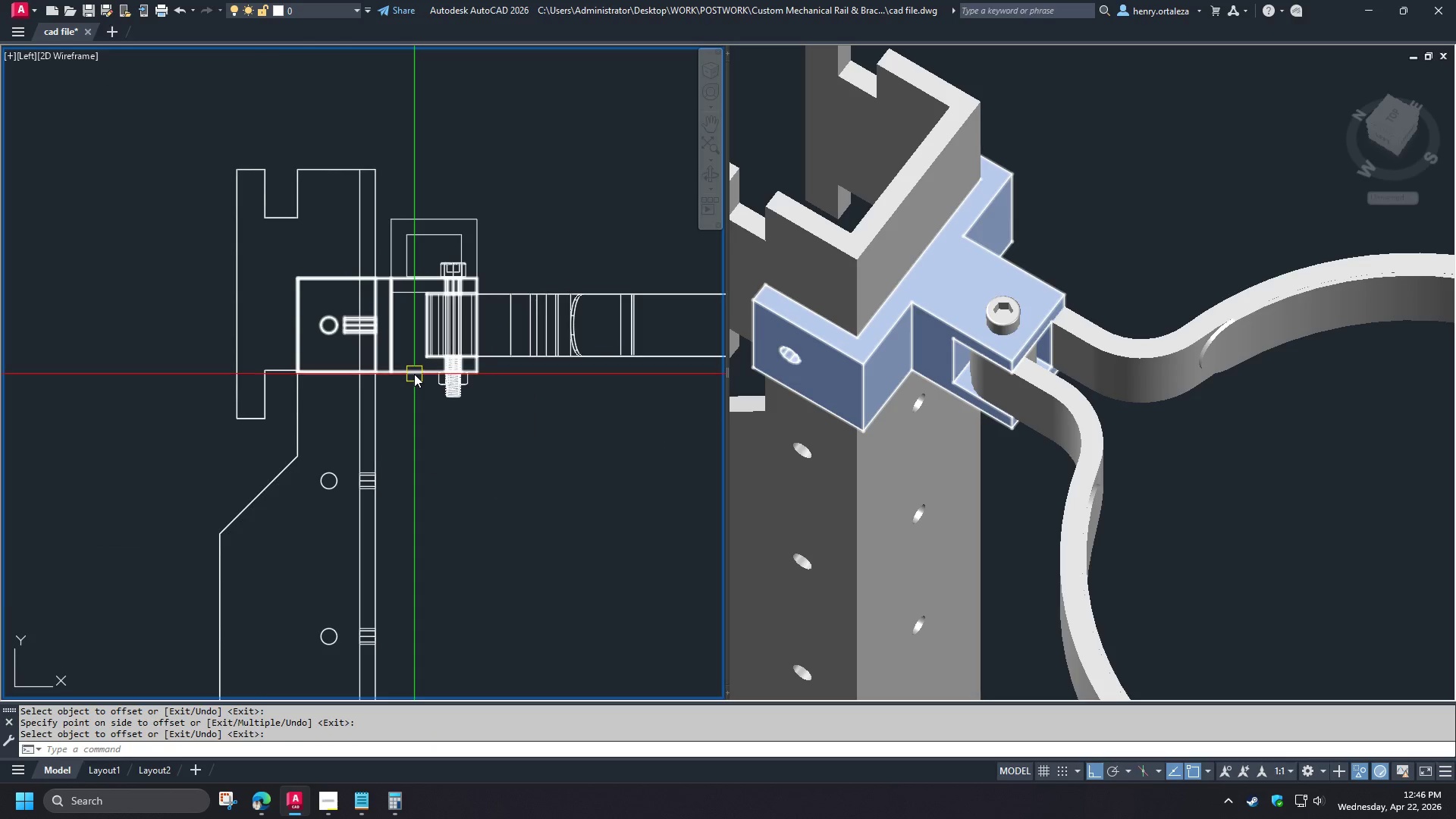 
key(Space)
 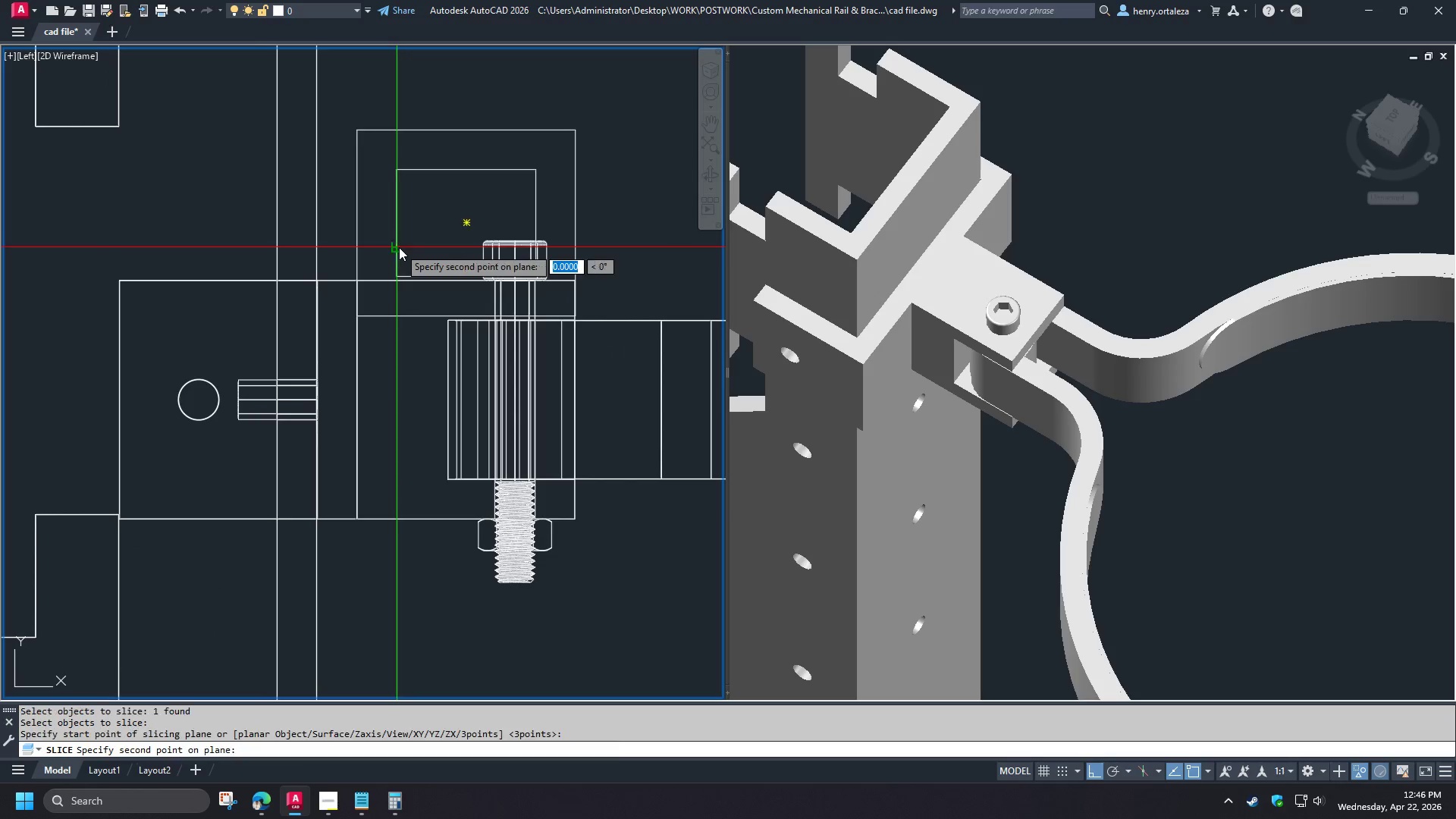 
double_click([398, 216])
 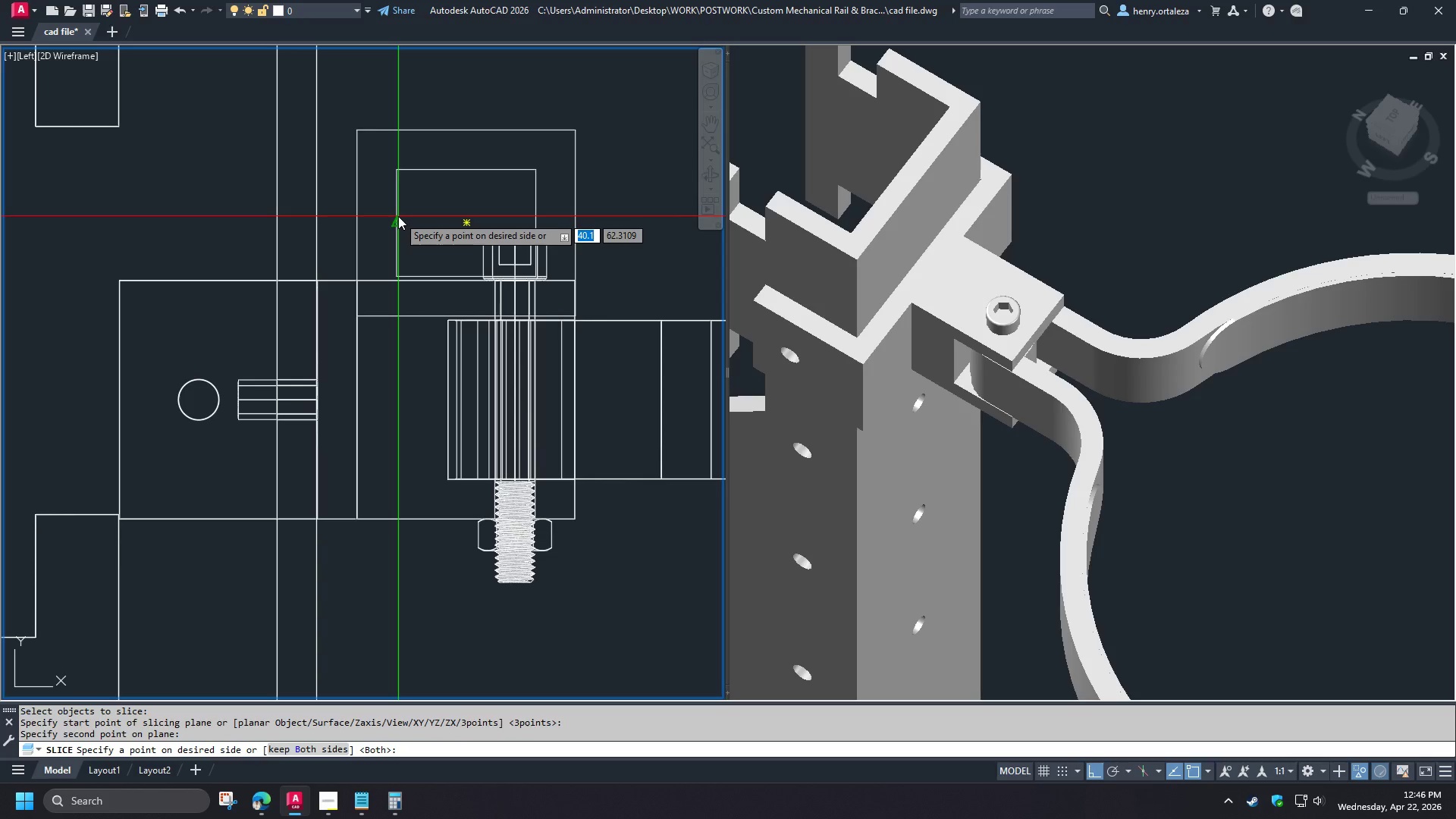 
key(Space)
 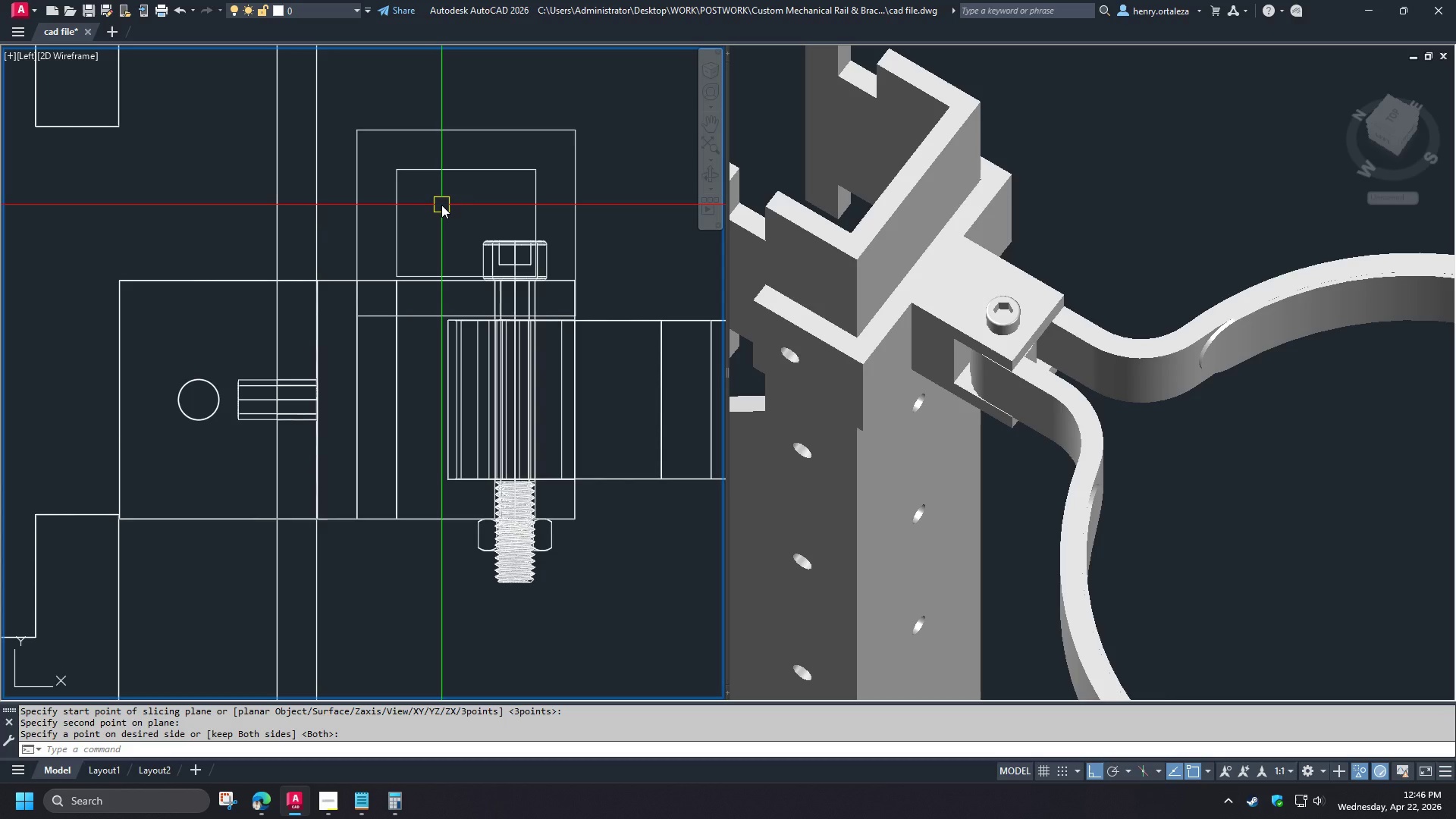 
scroll: coordinate [413, 272], scroll_direction: up, amount: 2.0
 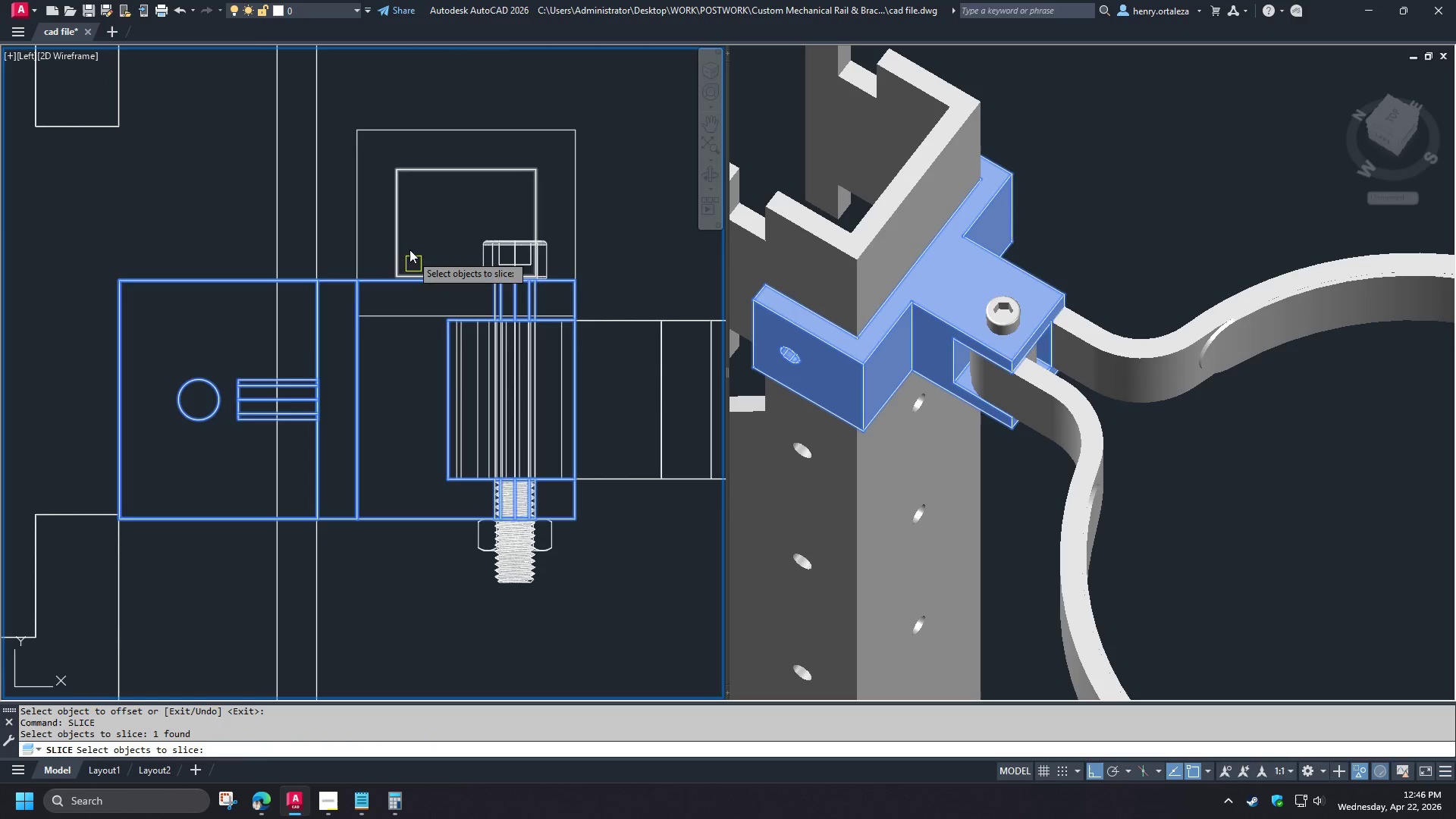 
wait(15.78)
 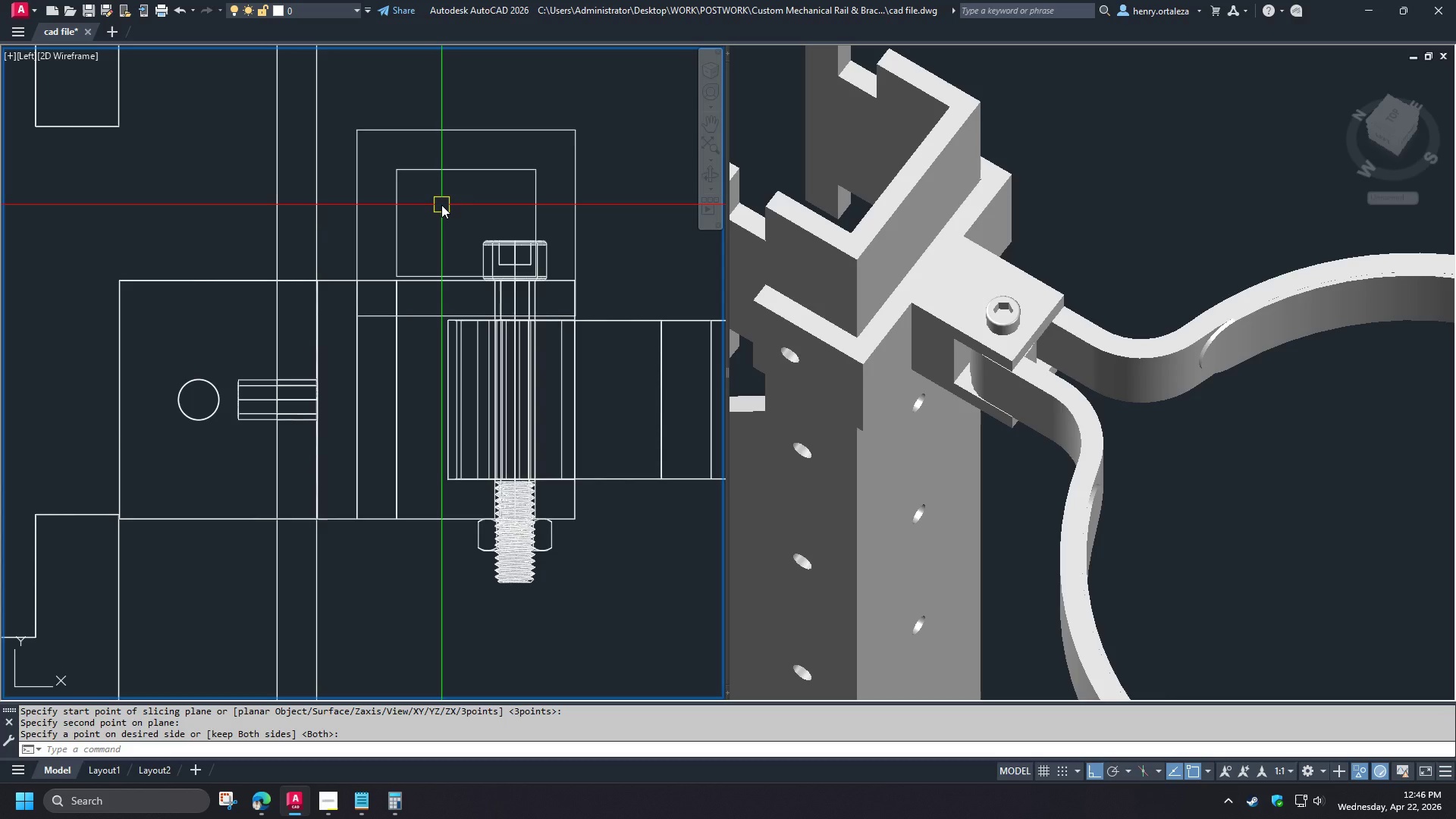 
type(rec )
 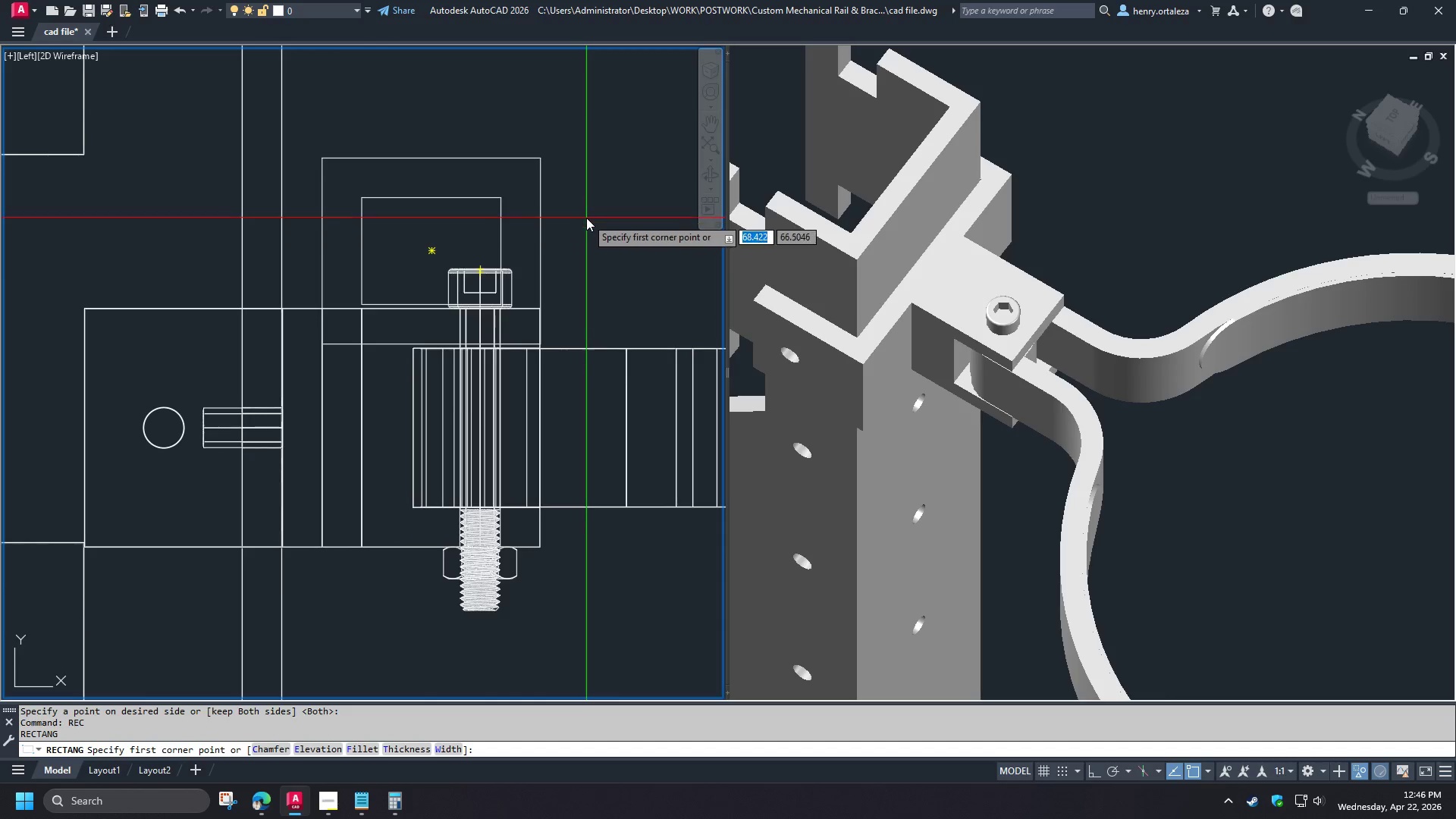 
left_click([586, 217])
 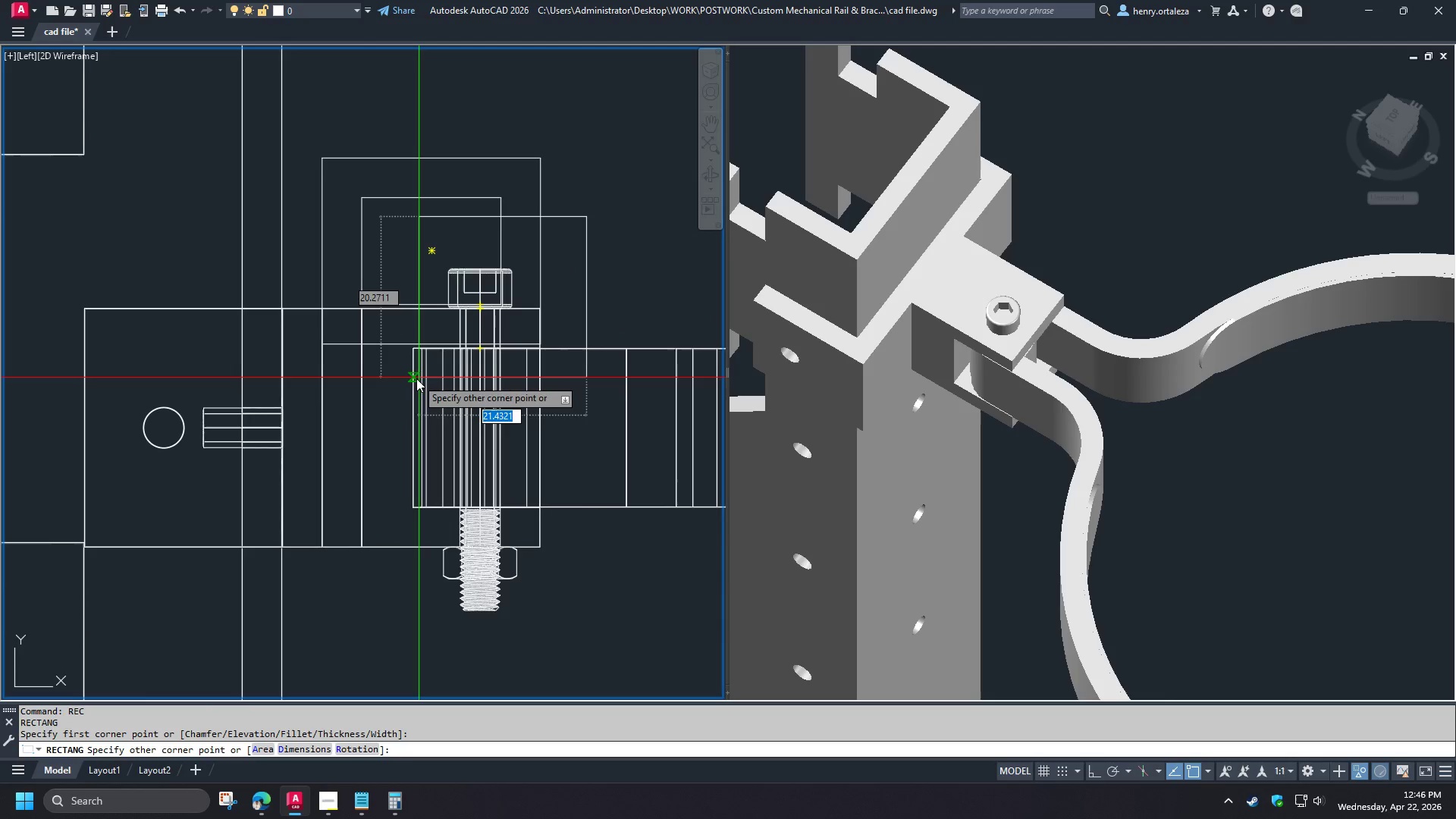 
left_click([416, 378])
 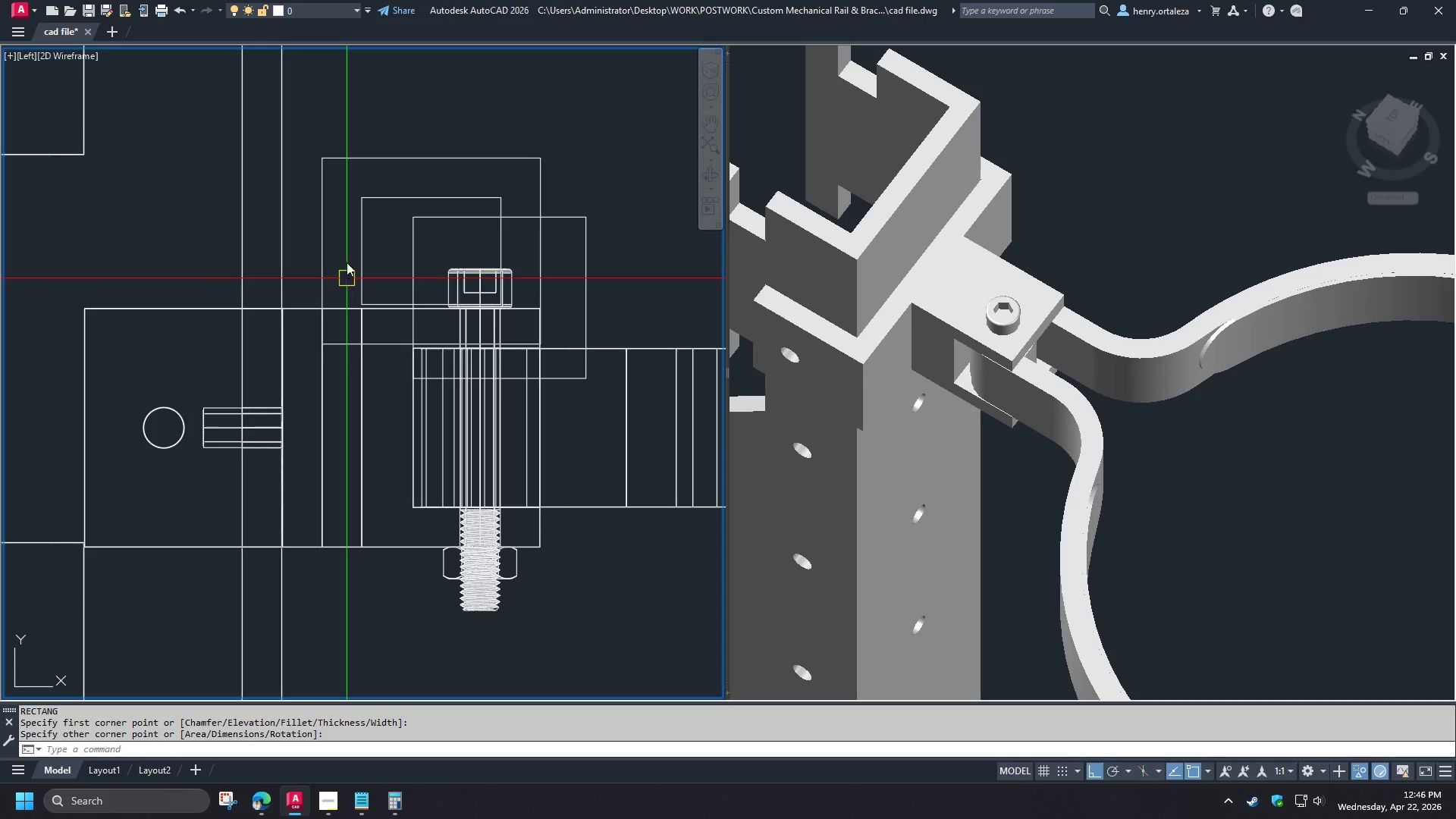 
left_click([313, 124])
 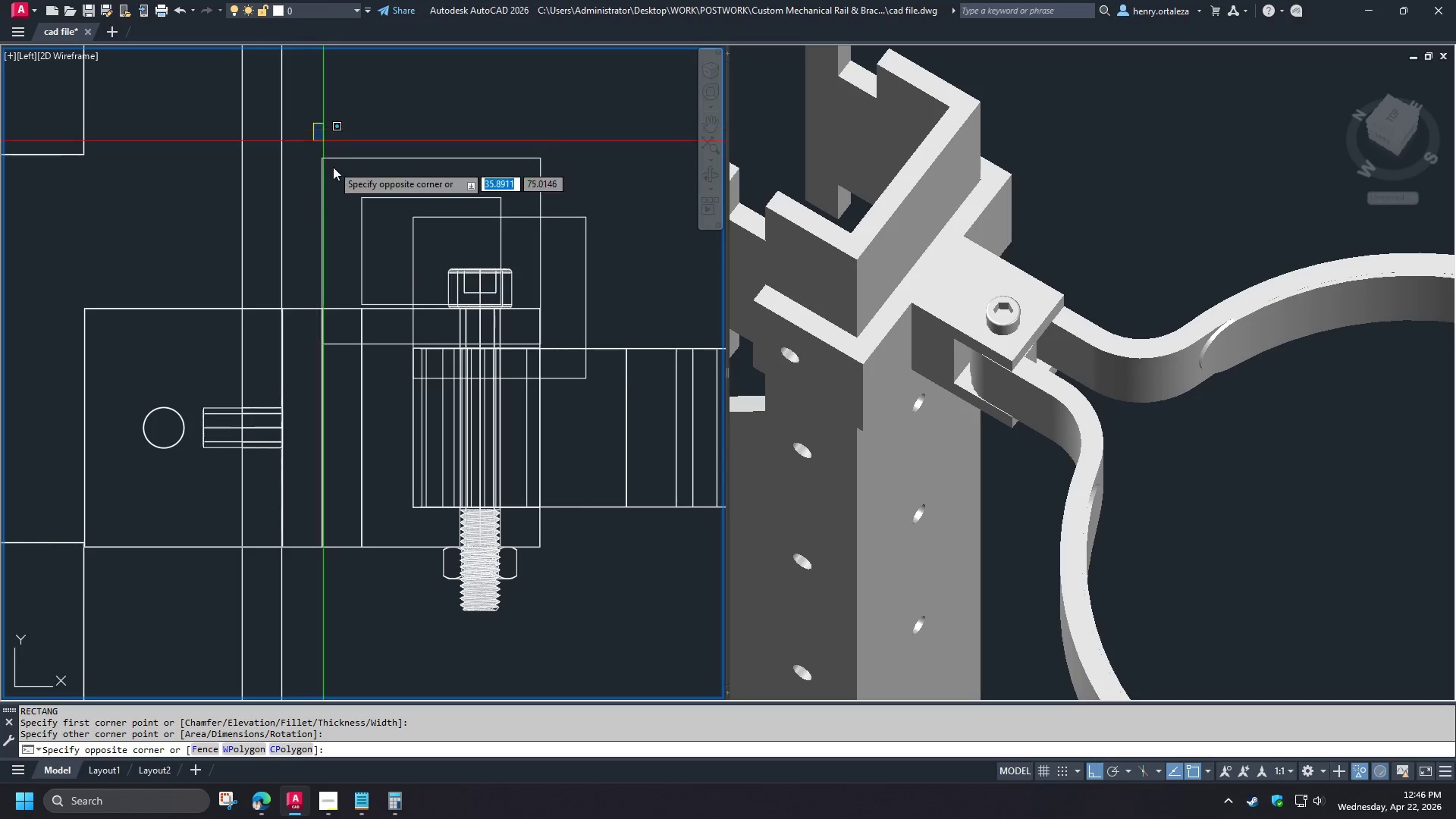 
left_click([589, 394])
 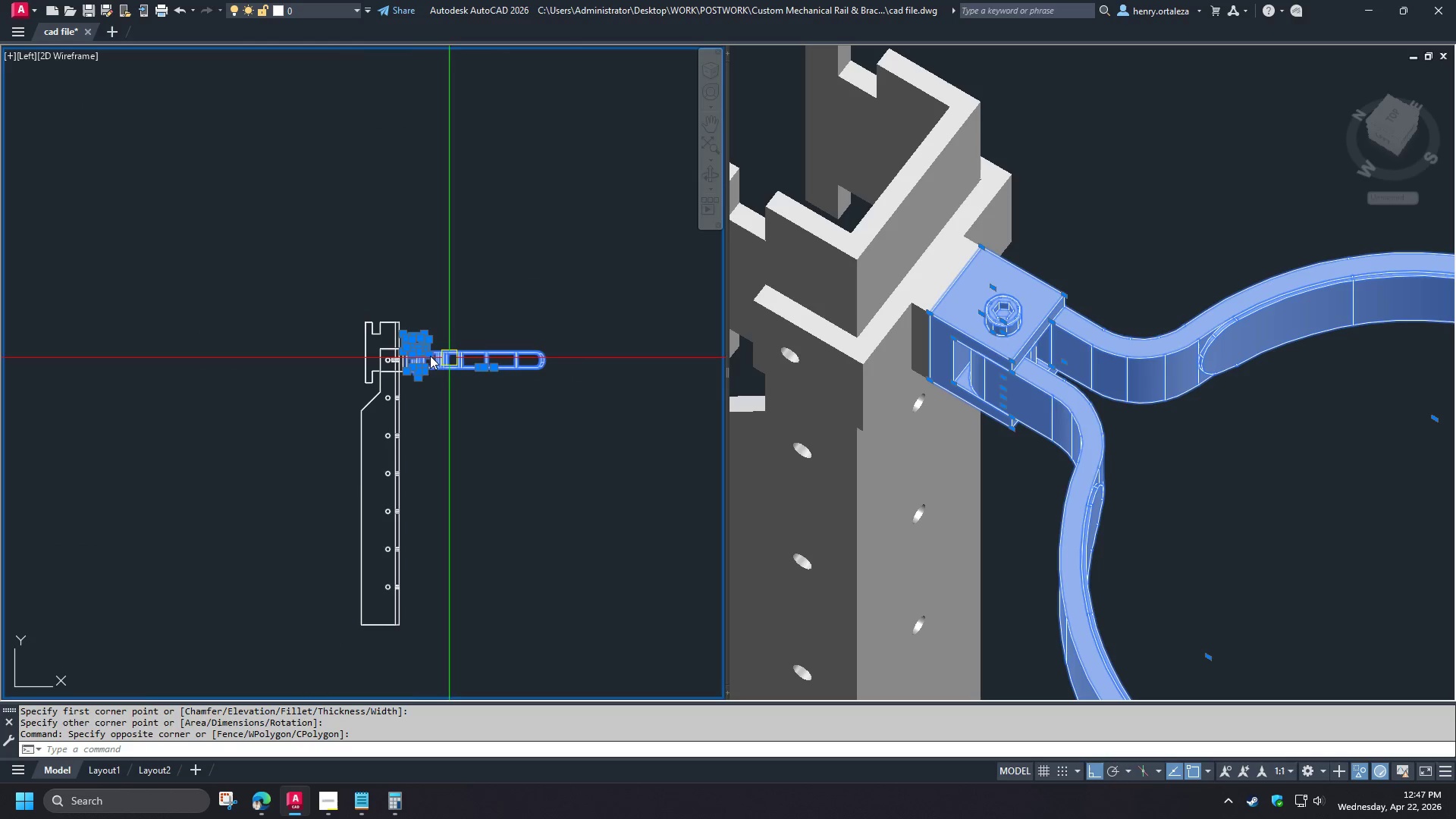 
scroll: coordinate [489, 390], scroll_direction: down, amount: 7.0
 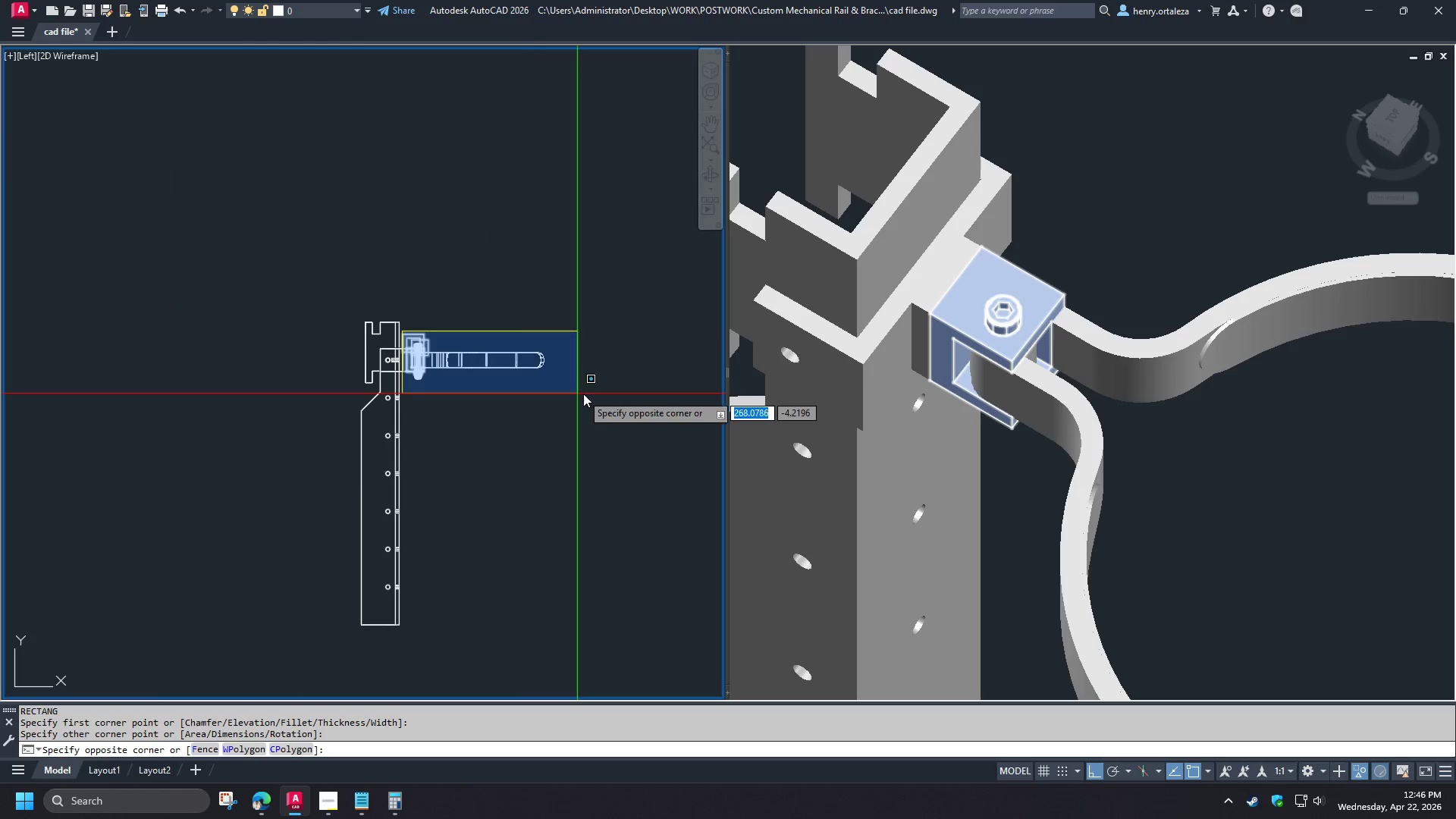 
wait(5.8)
 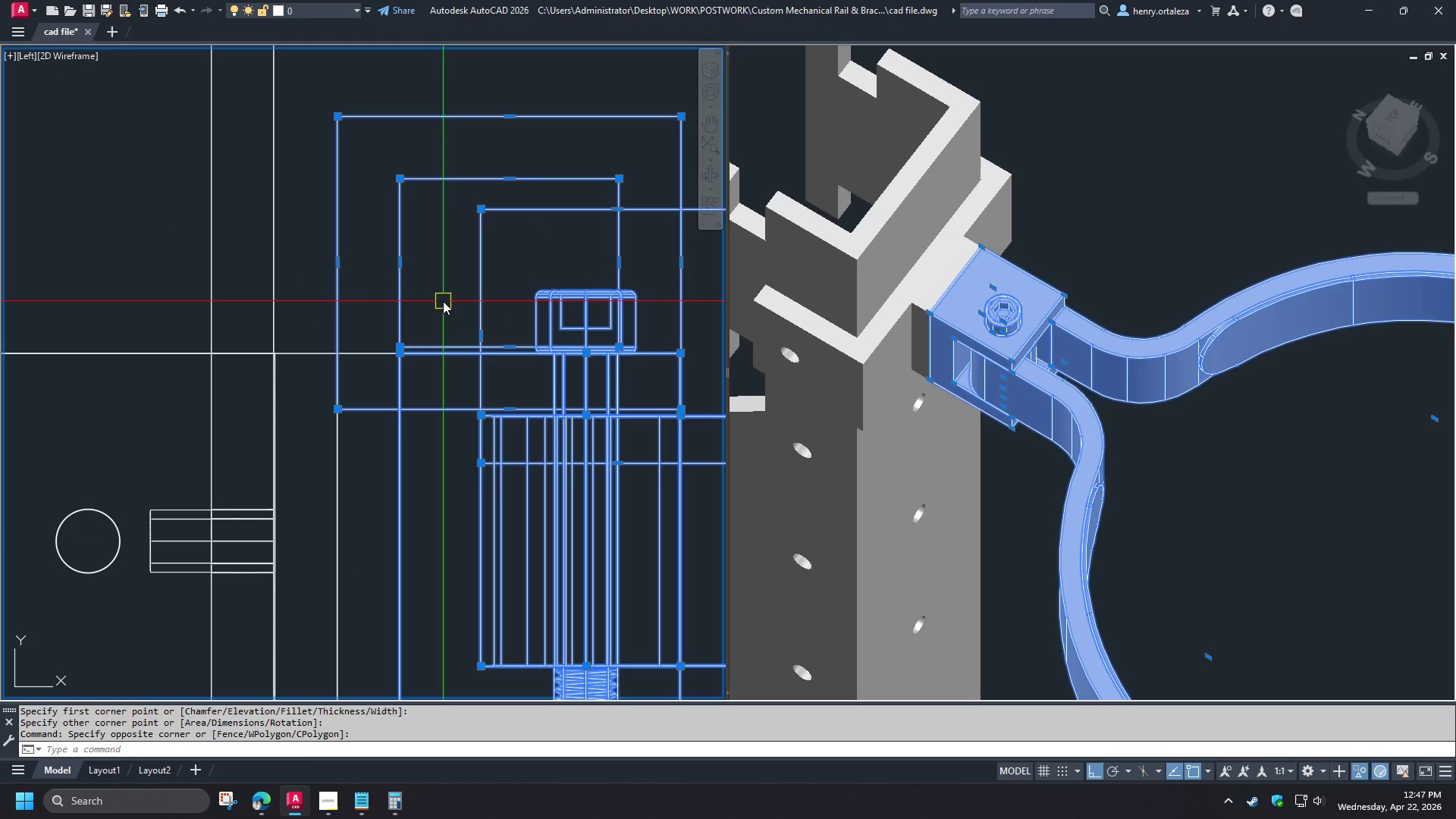 
key(M)
 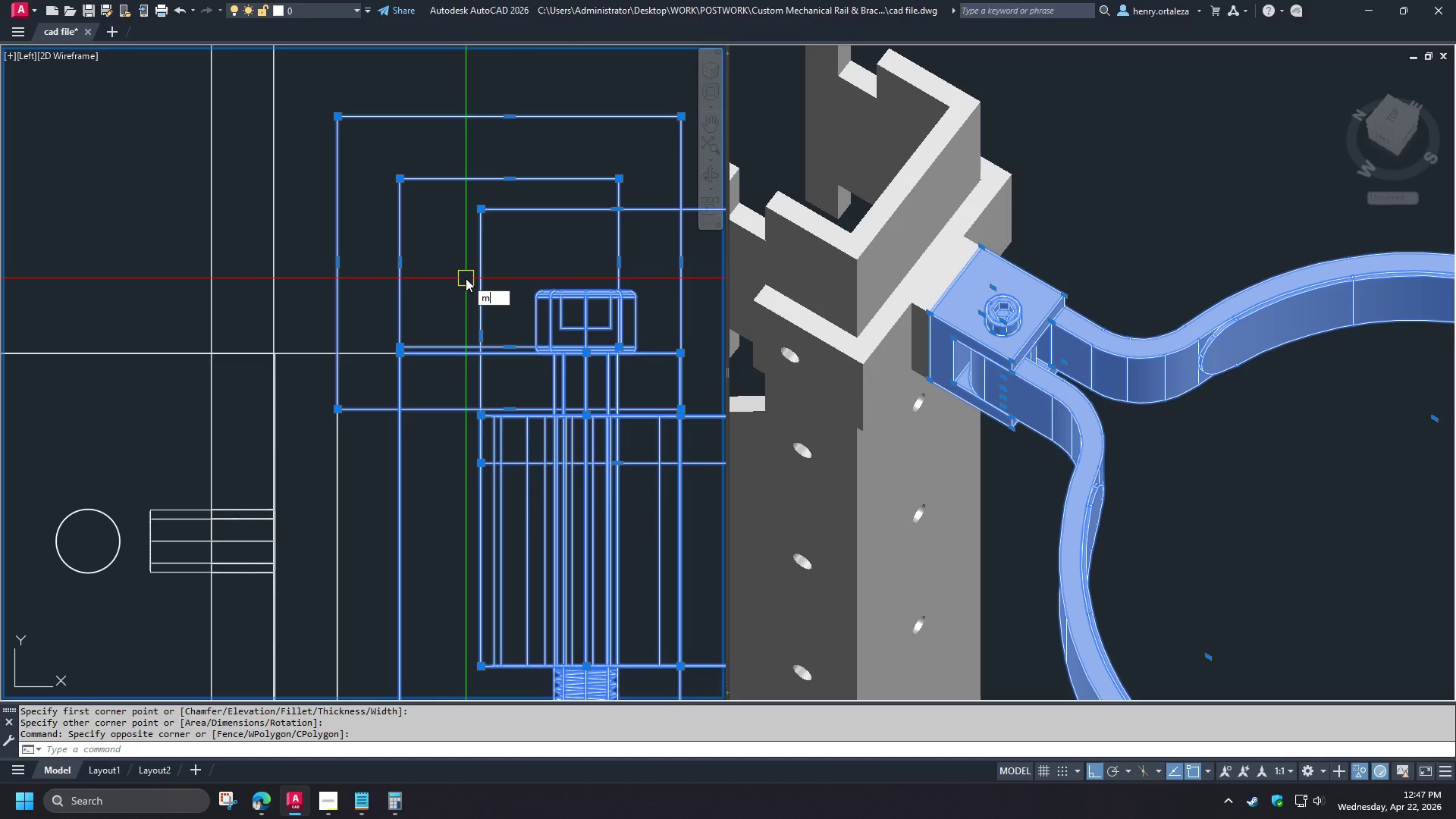 
scroll: coordinate [400, 348], scroll_direction: up, amount: 5.0
 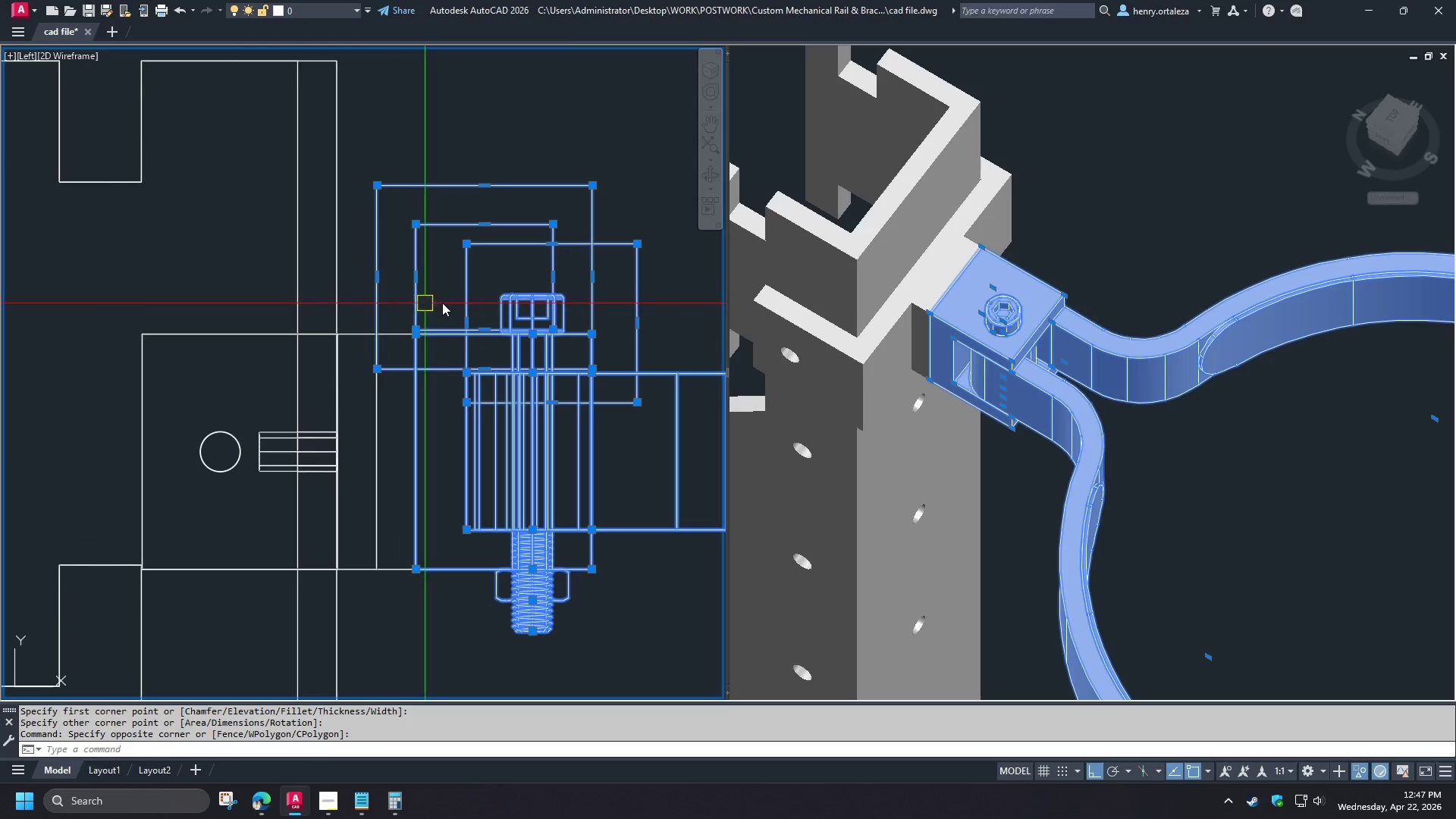 
key(Space)
 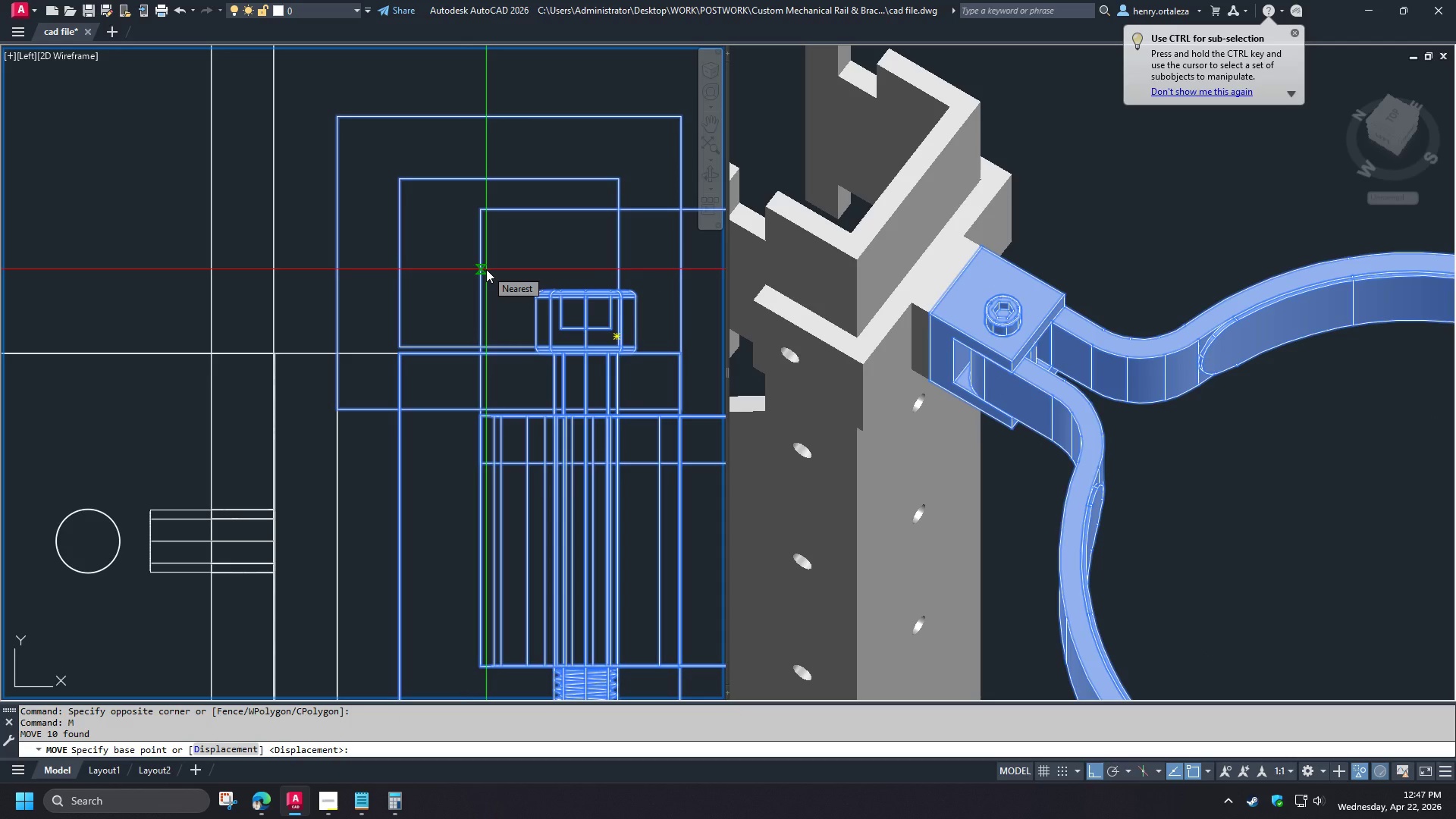 
scroll: coordinate [443, 302], scroll_direction: up, amount: 1.0
 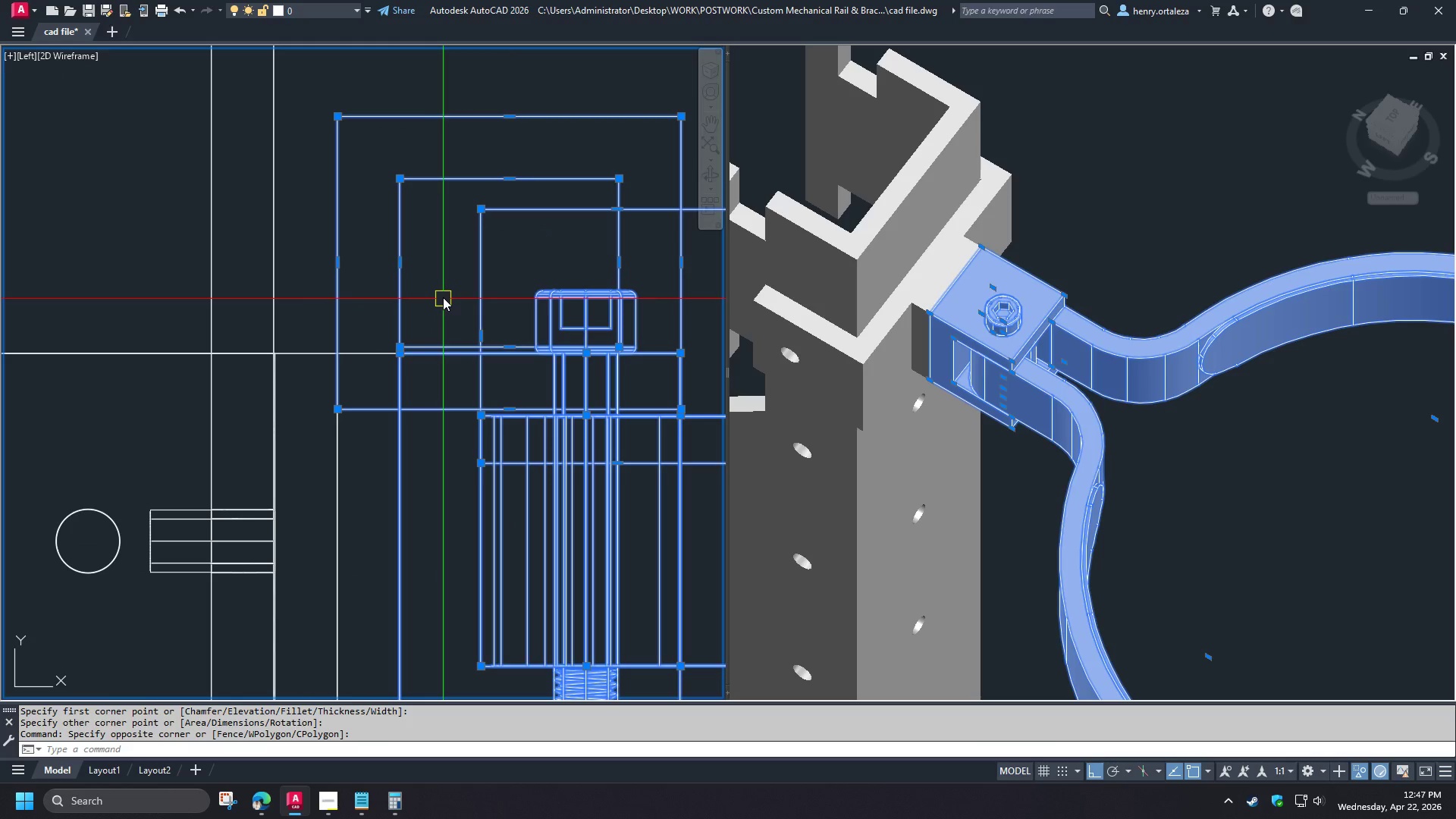 
left_click([486, 269])
 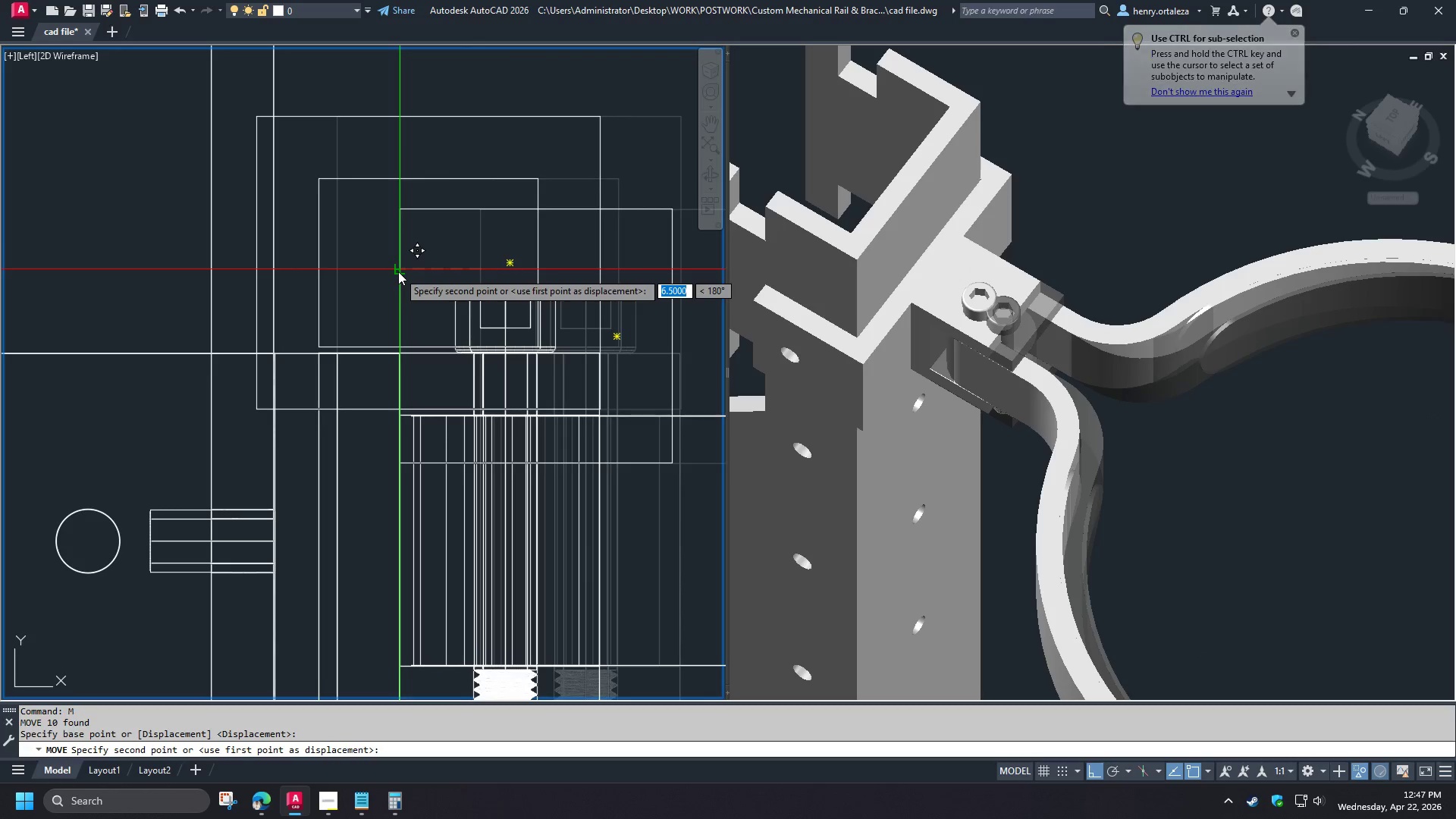 
left_click([398, 271])
 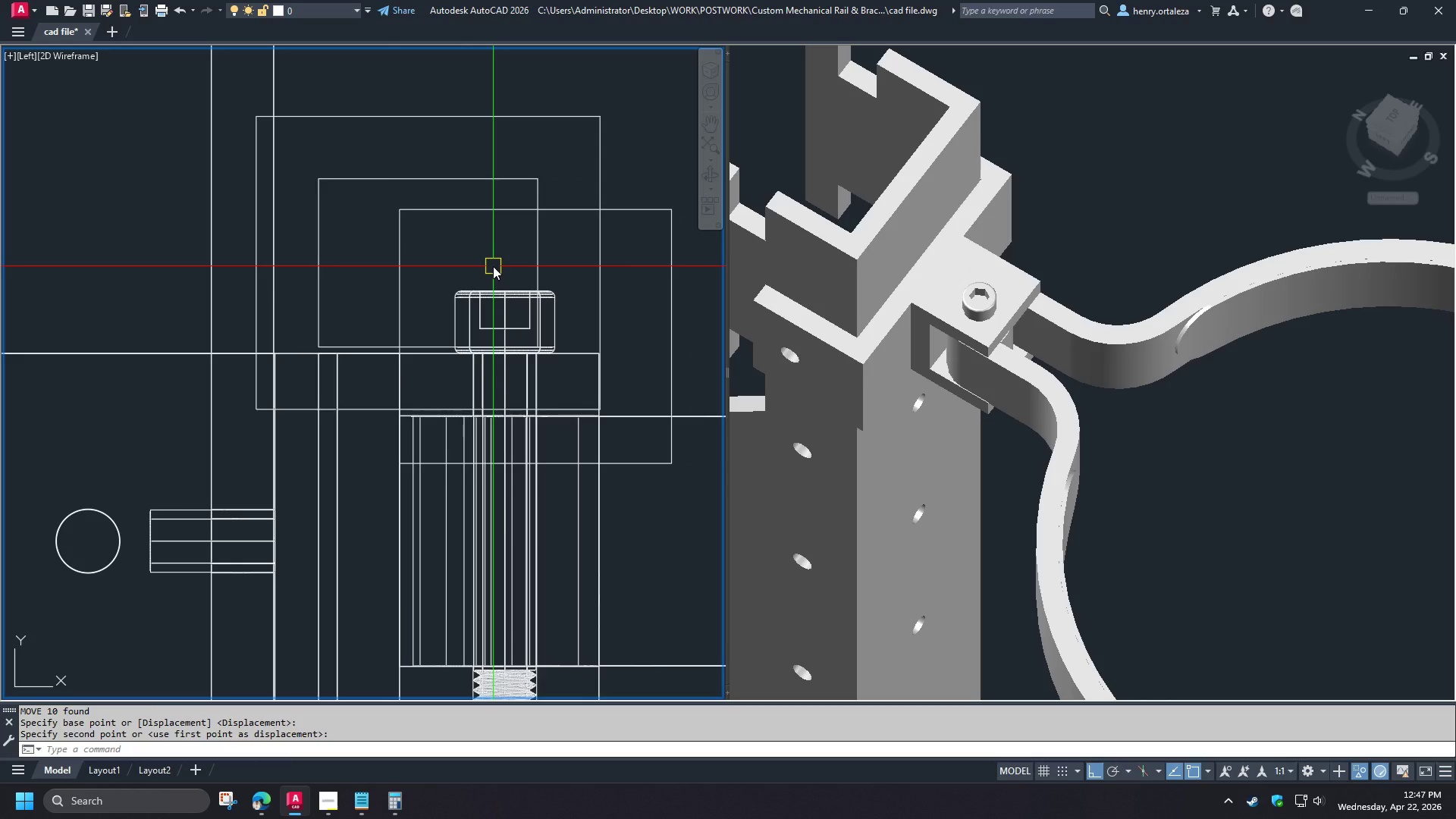 
type(uni )
 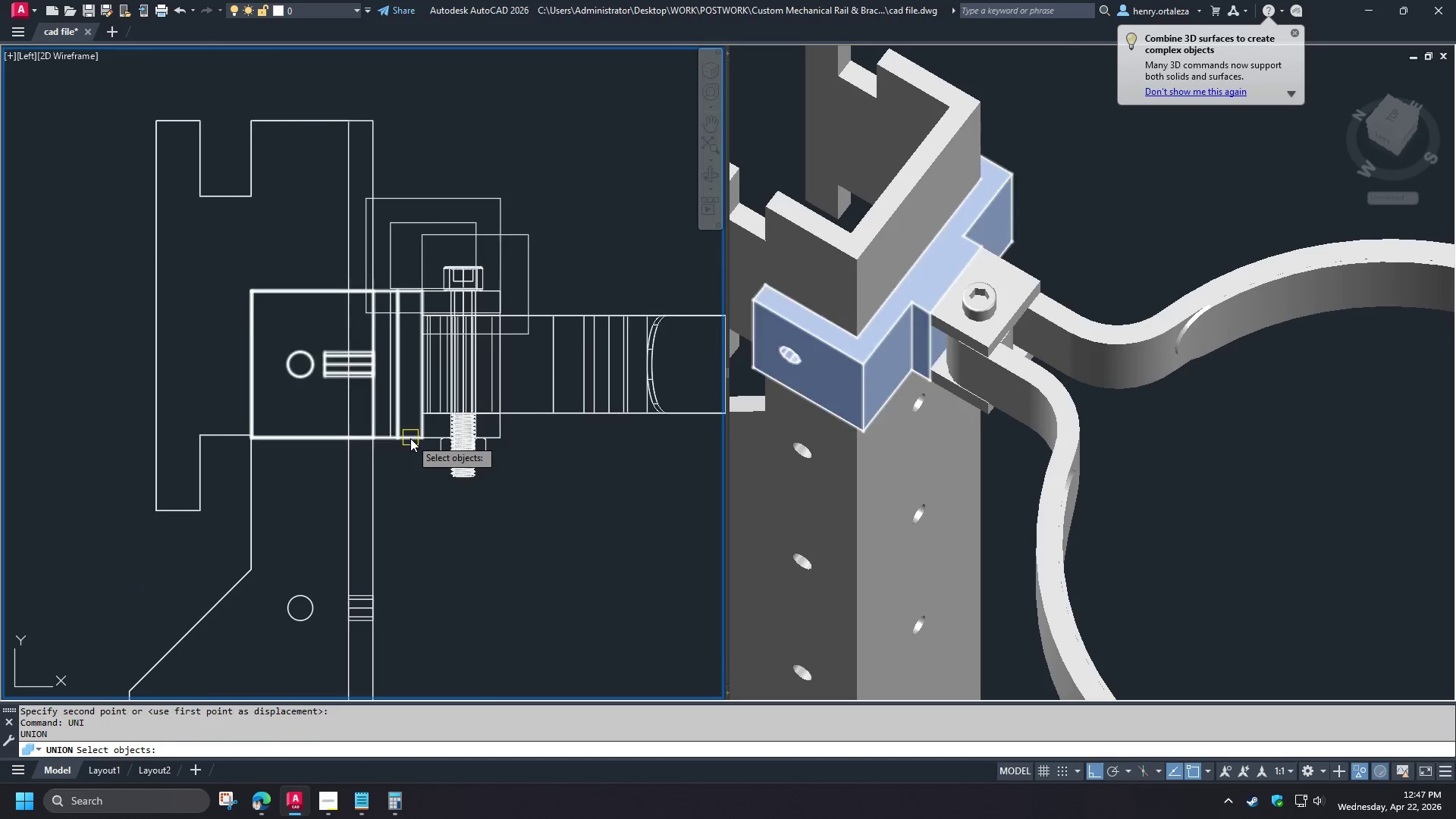 
left_click([410, 439])
 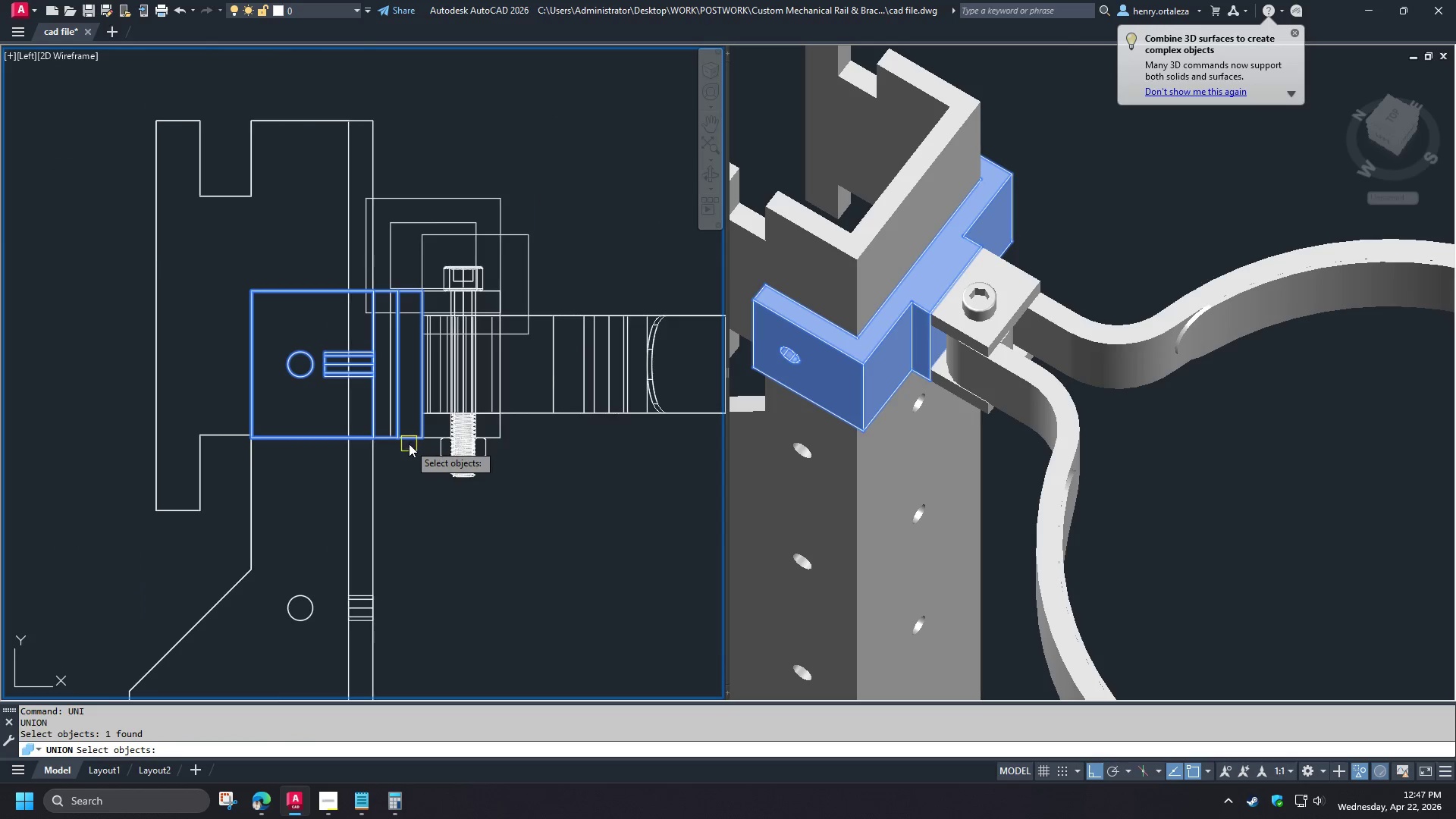 
left_click_drag(start_coordinate=[406, 450], to_coordinate=[403, 445])
 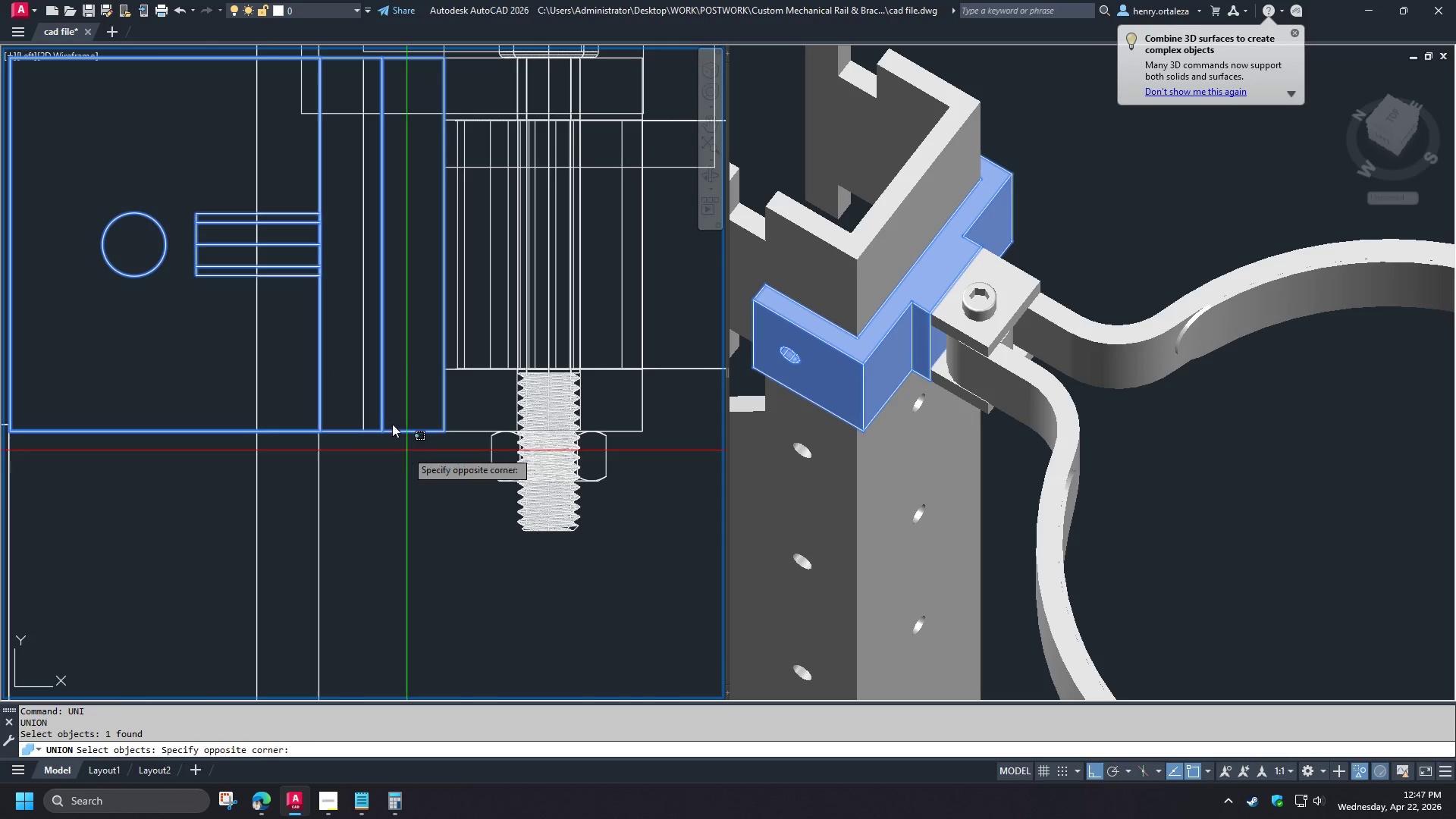 
double_click([378, 403])
 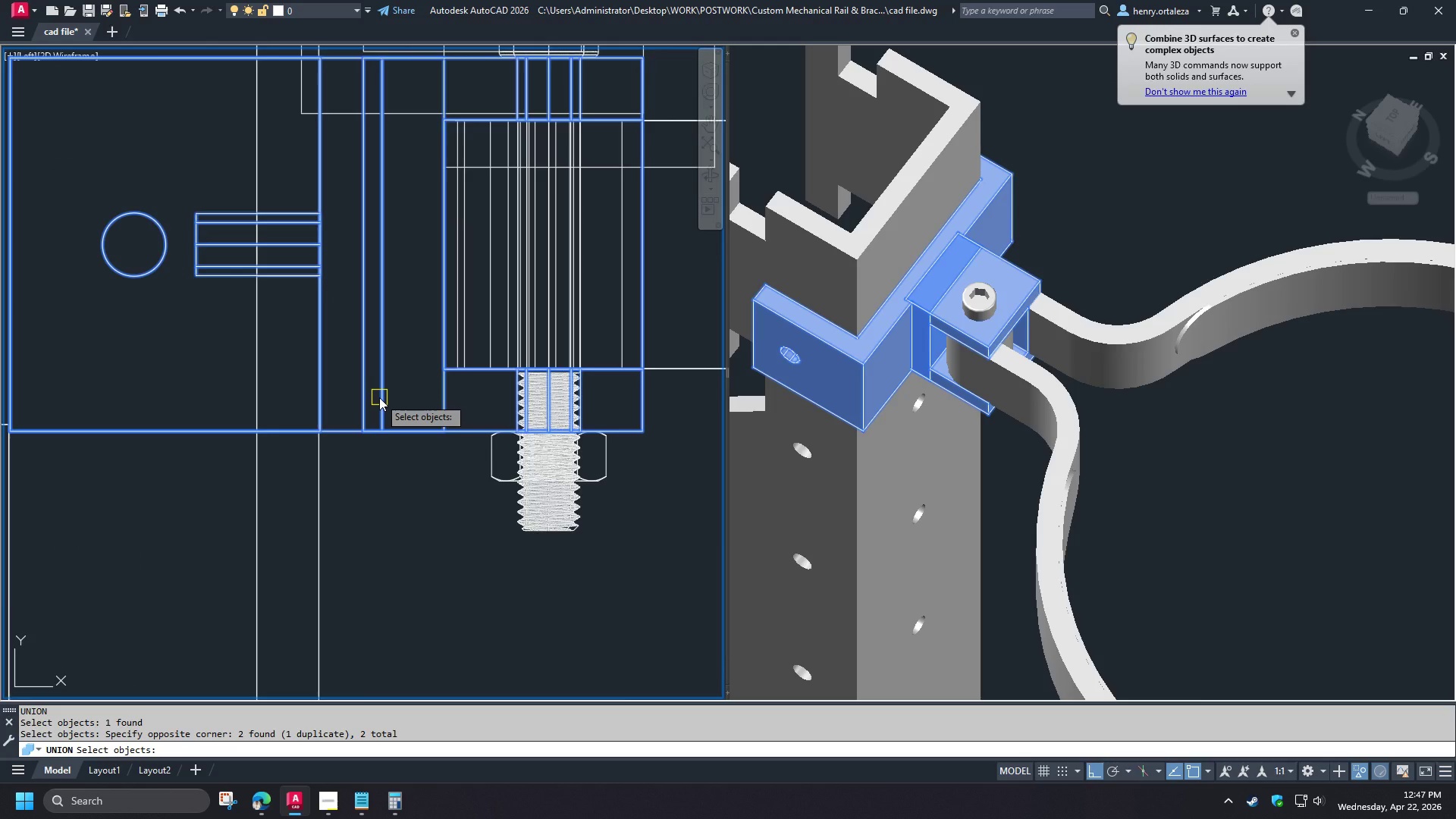 
scroll: coordinate [437, 249], scroll_direction: down, amount: 2.0
 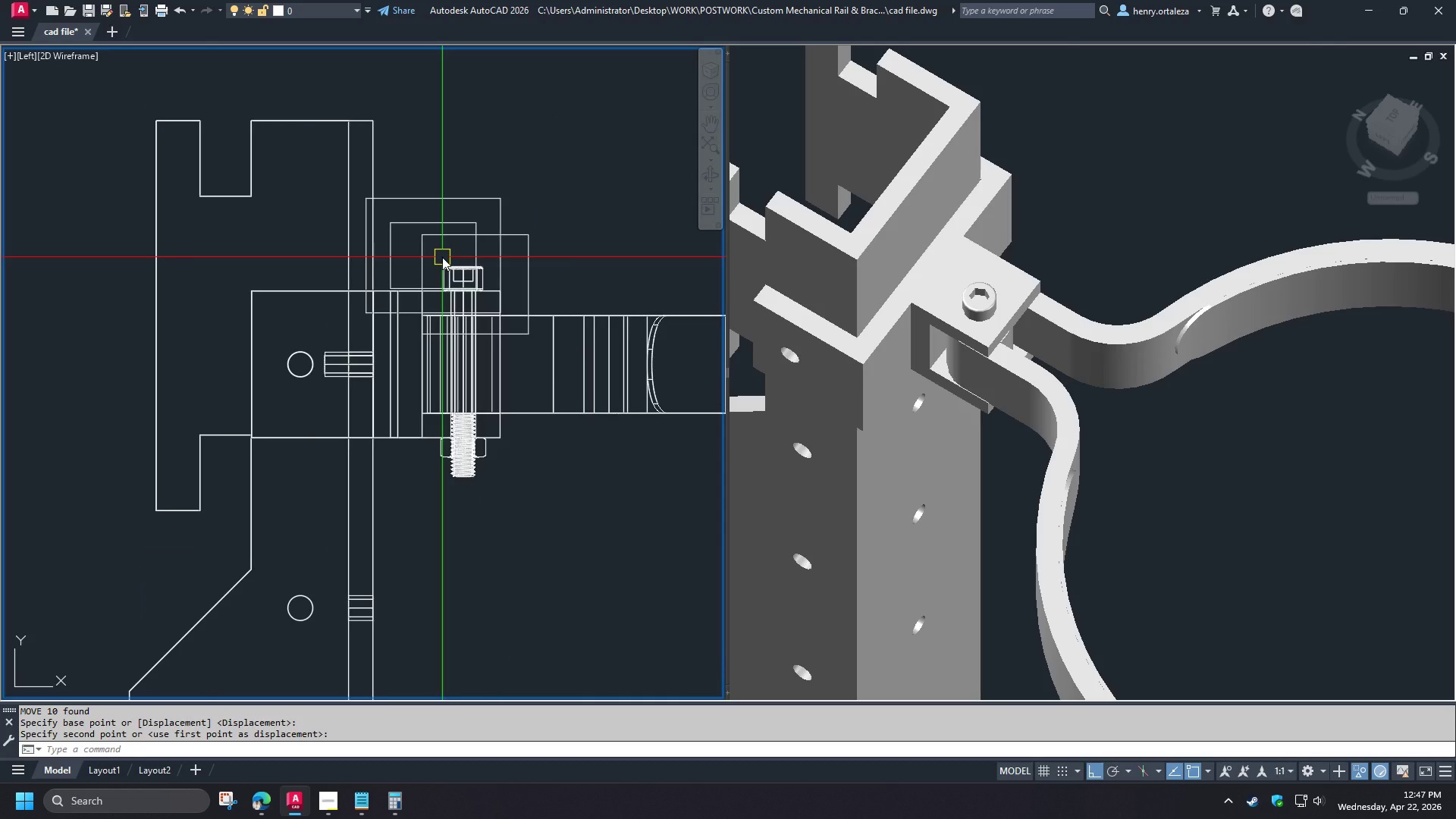 
key(Space)
 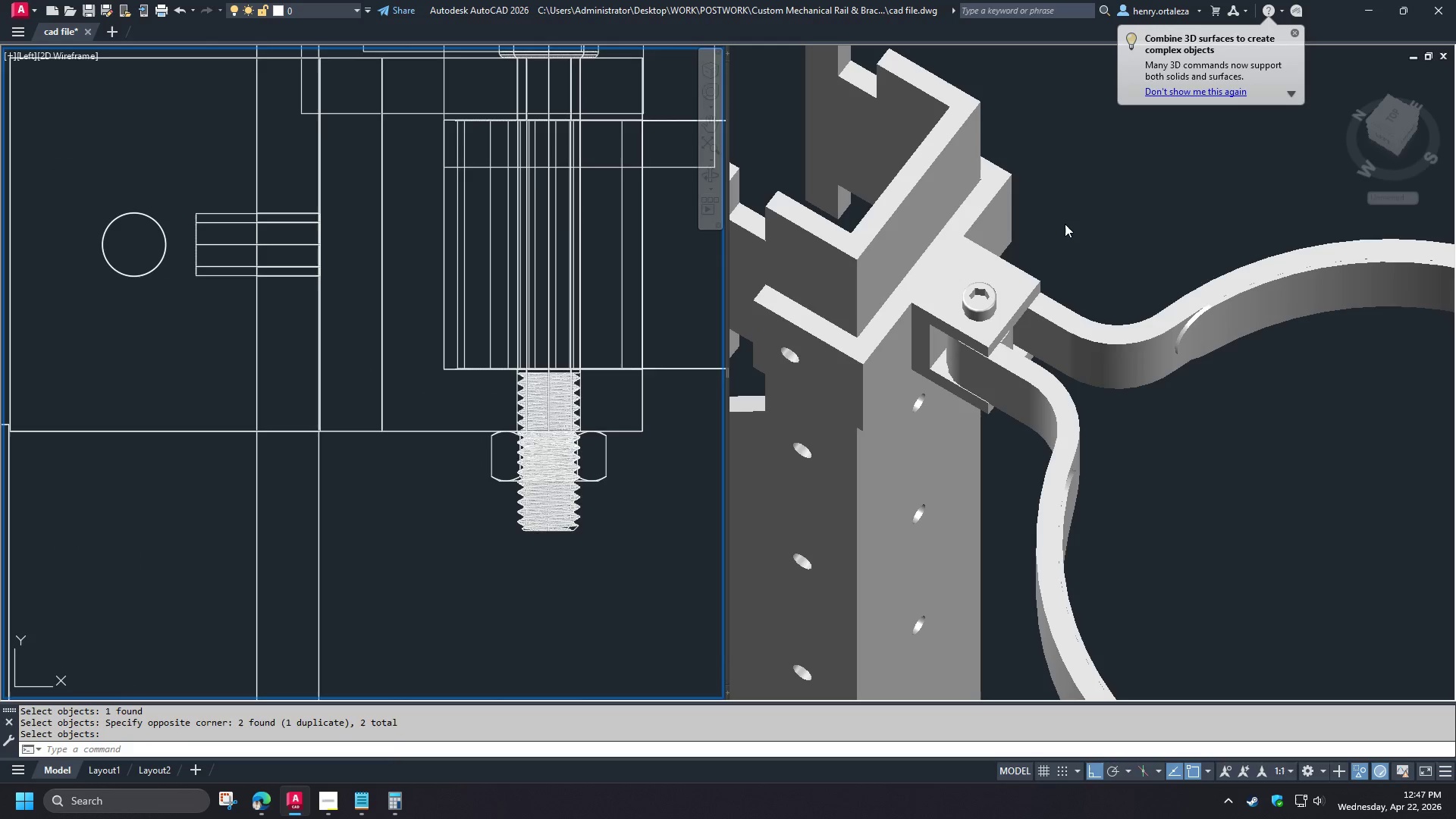 
left_click([1059, 239])
 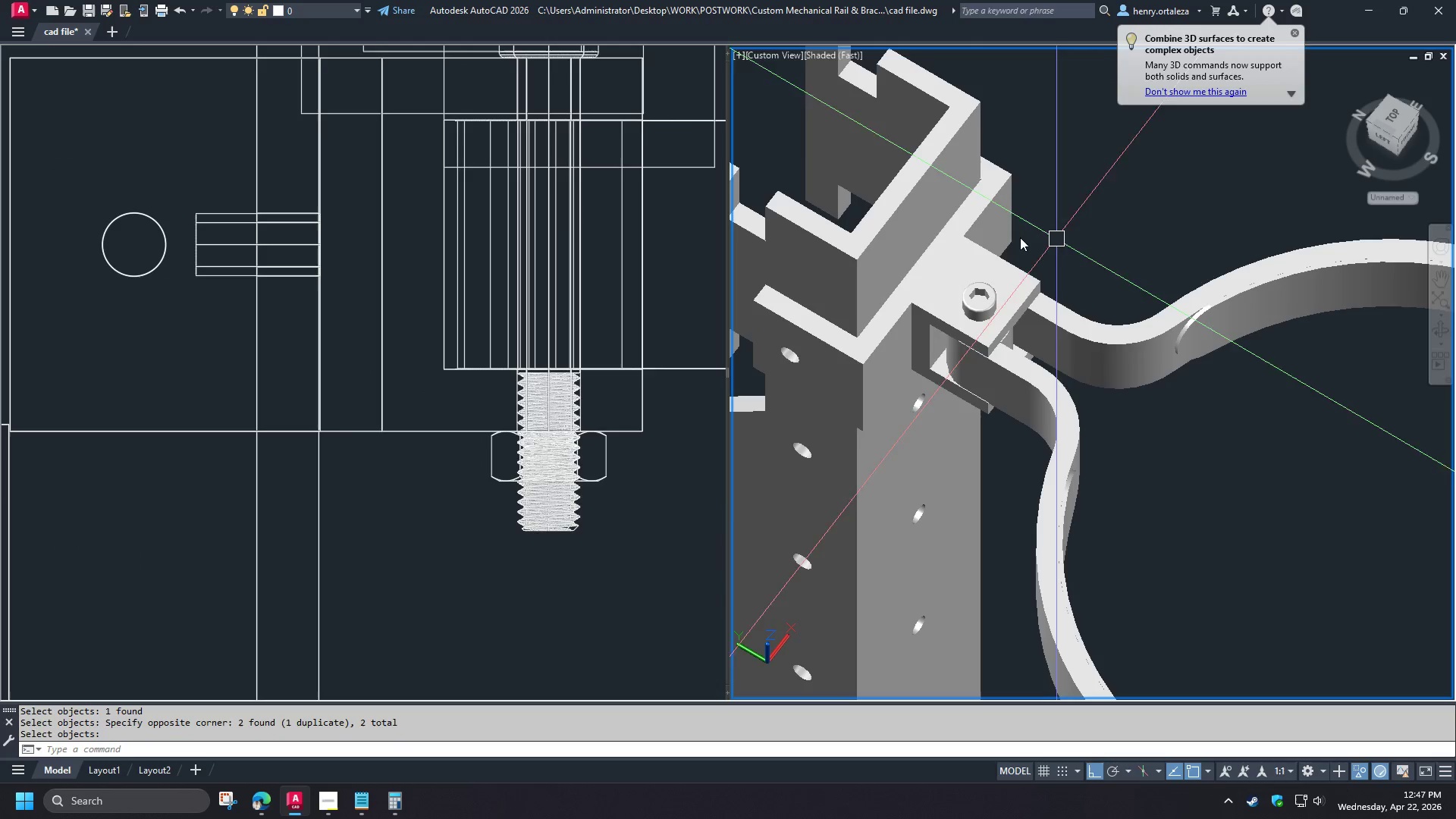 
hold_key(key=ShiftLeft, duration=1.52)
 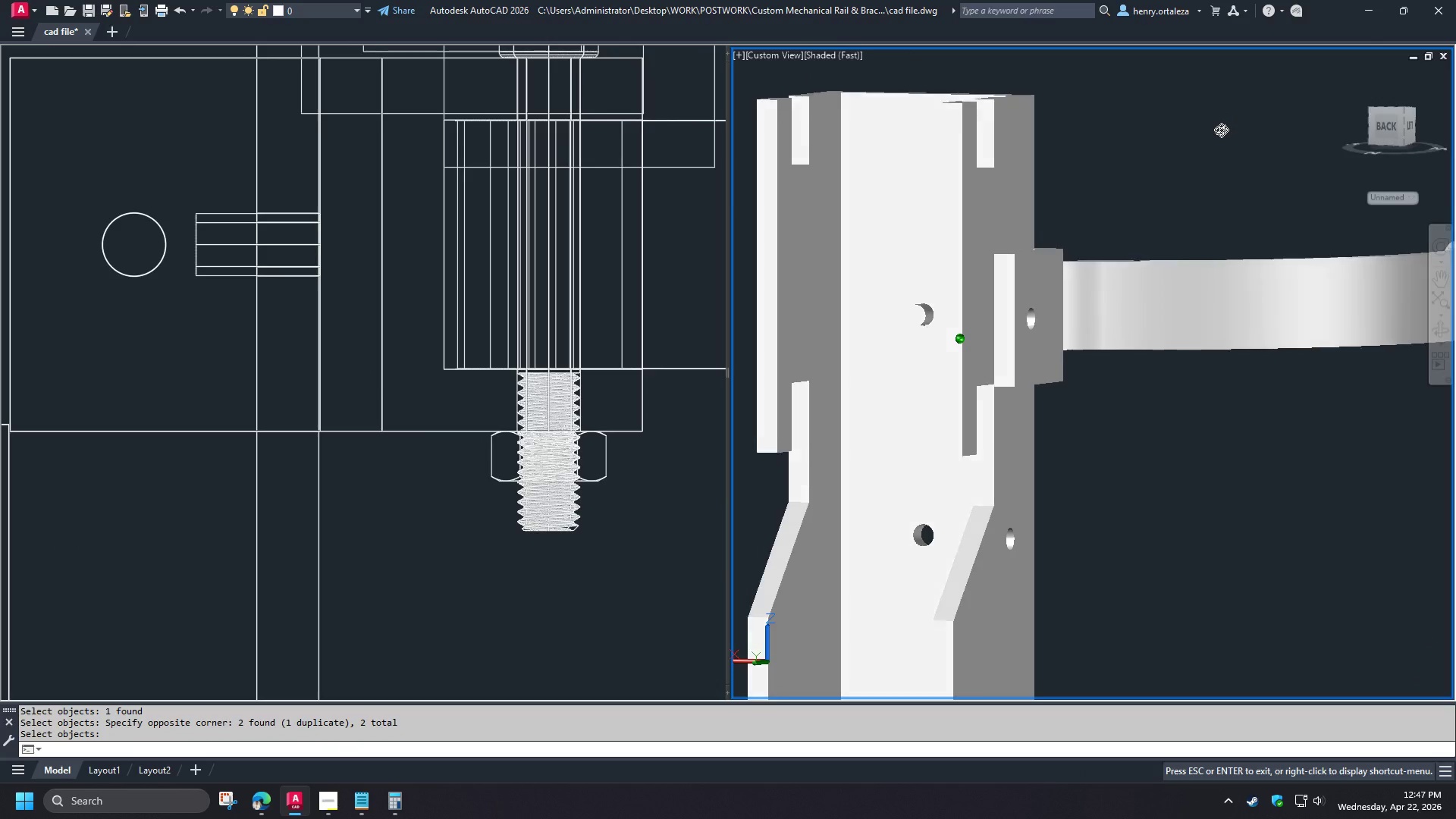 
hold_key(key=ShiftLeft, duration=1.5)
 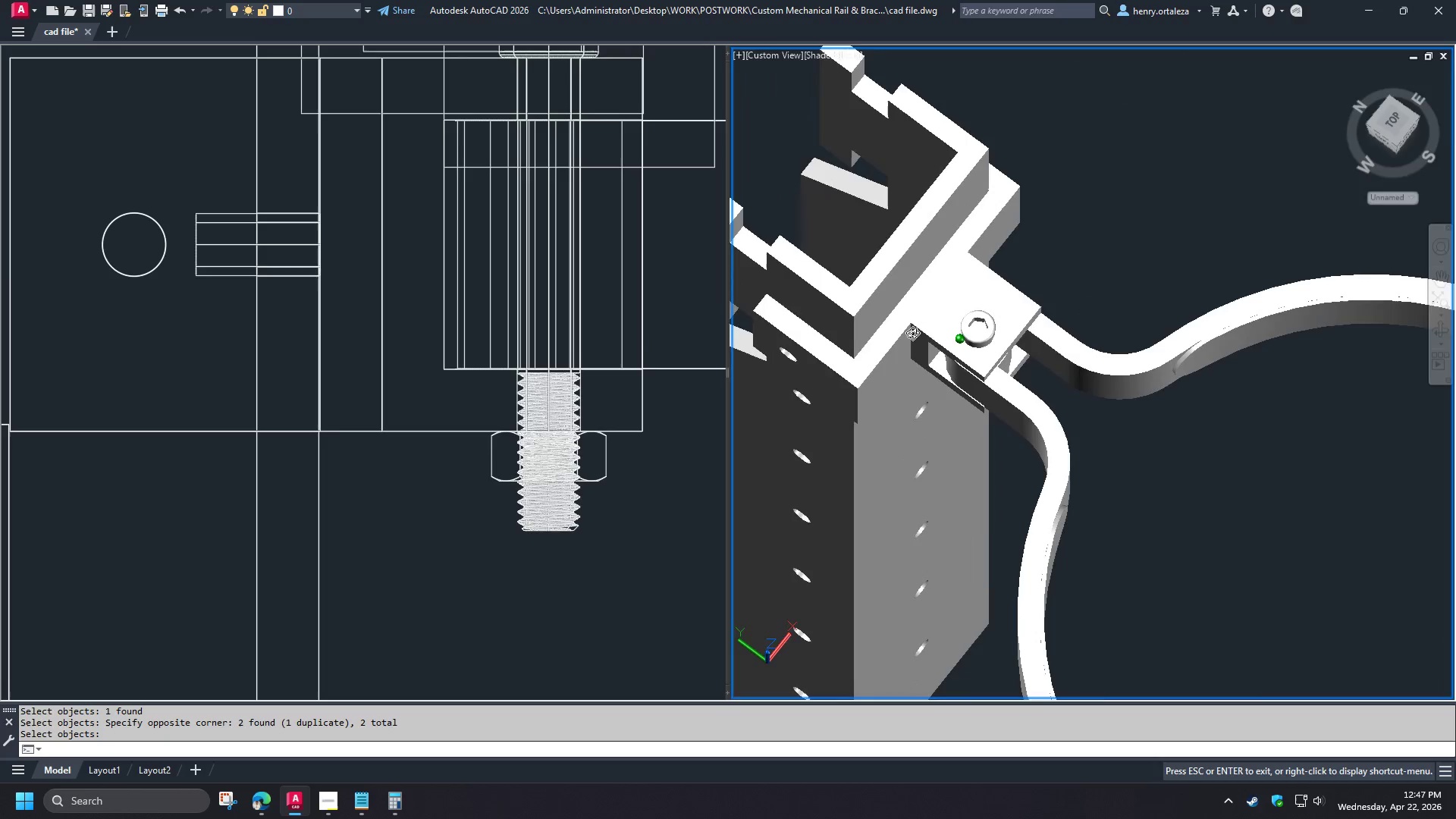 
scroll: coordinate [409, 444], scroll_direction: up, amount: 2.0
 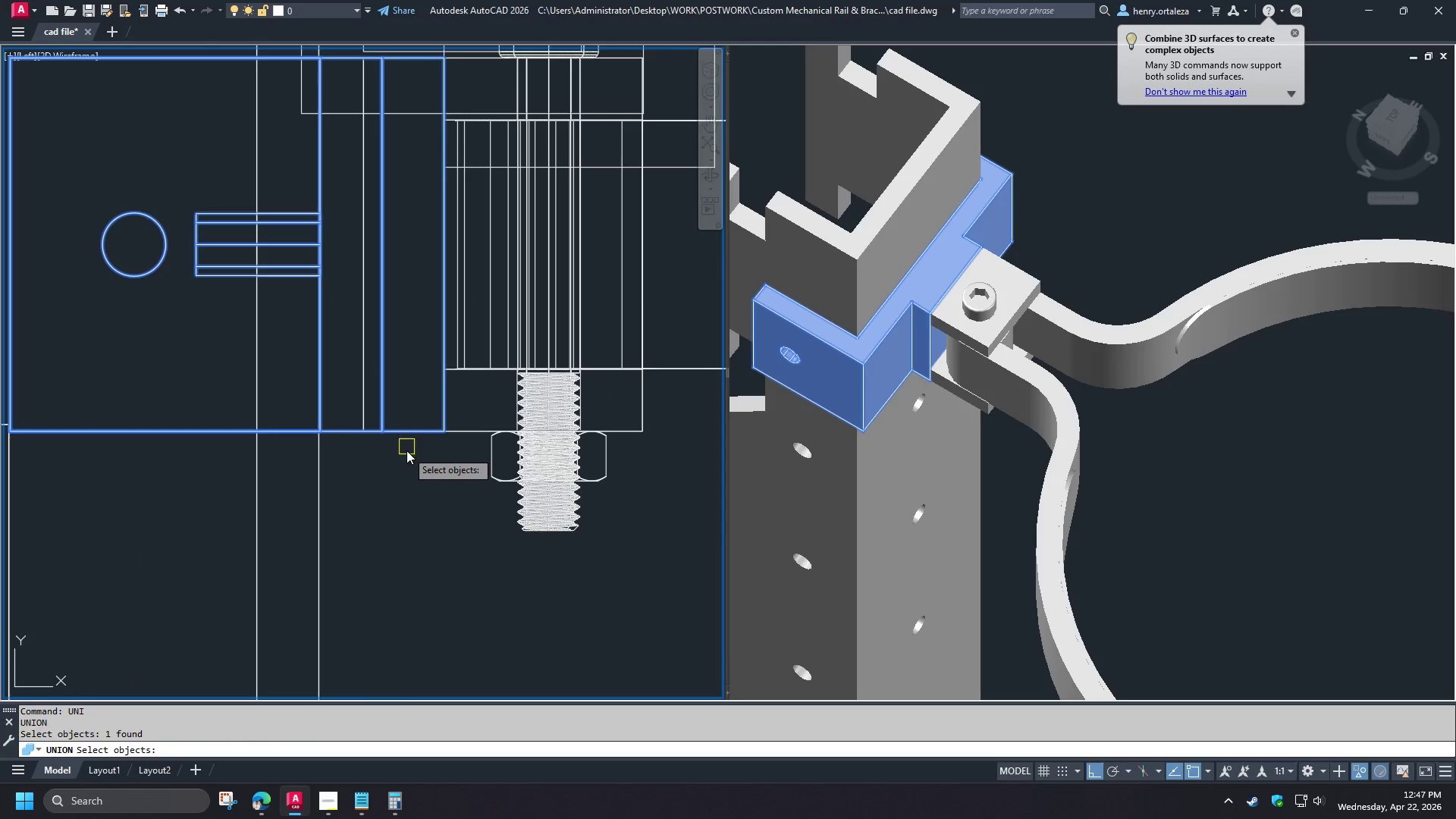 
hold_key(key=ShiftLeft, duration=1.26)
 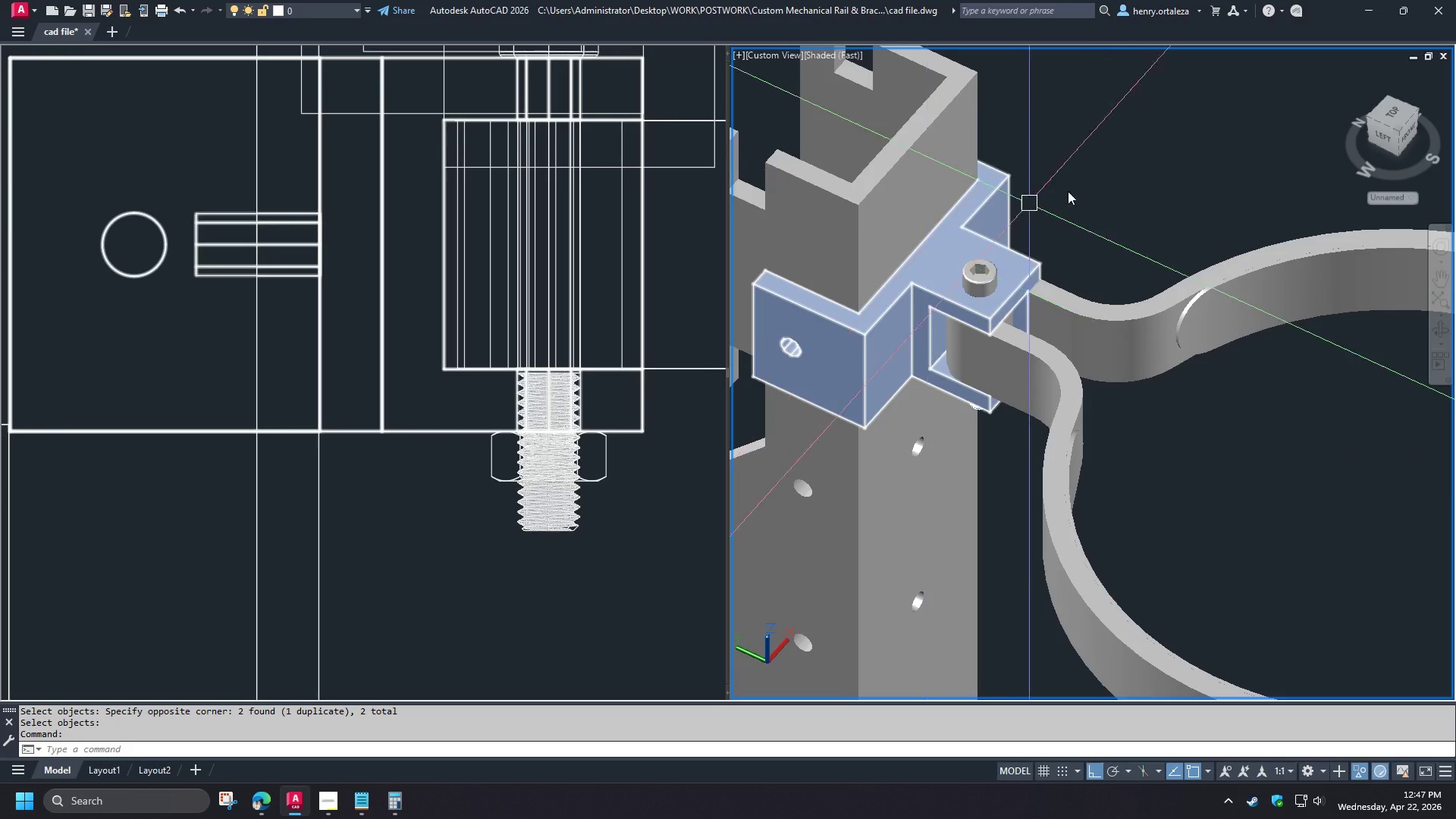 
scroll: coordinate [1068, 190], scroll_direction: down, amount: 1.0
 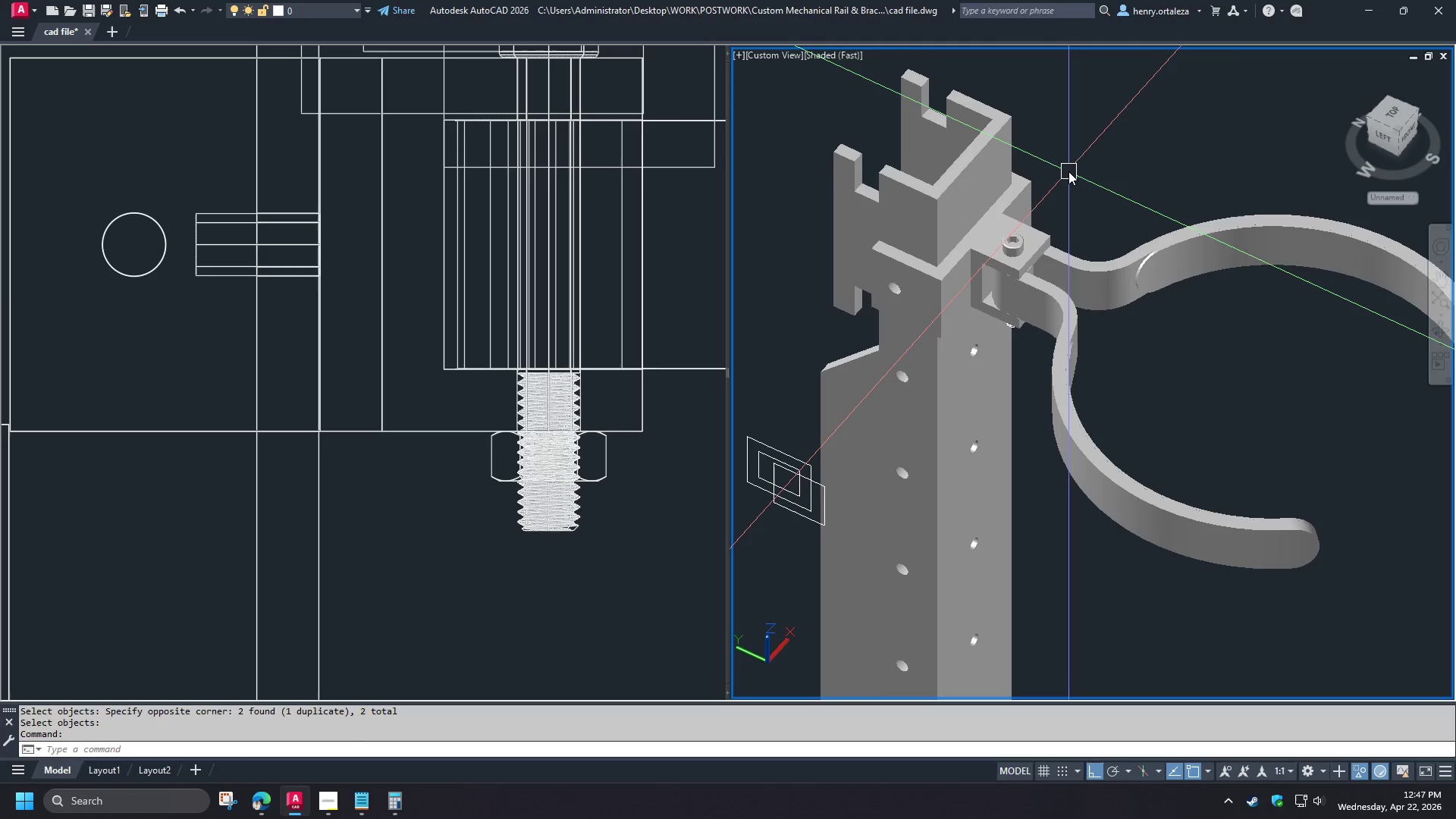 
wait(7.72)
 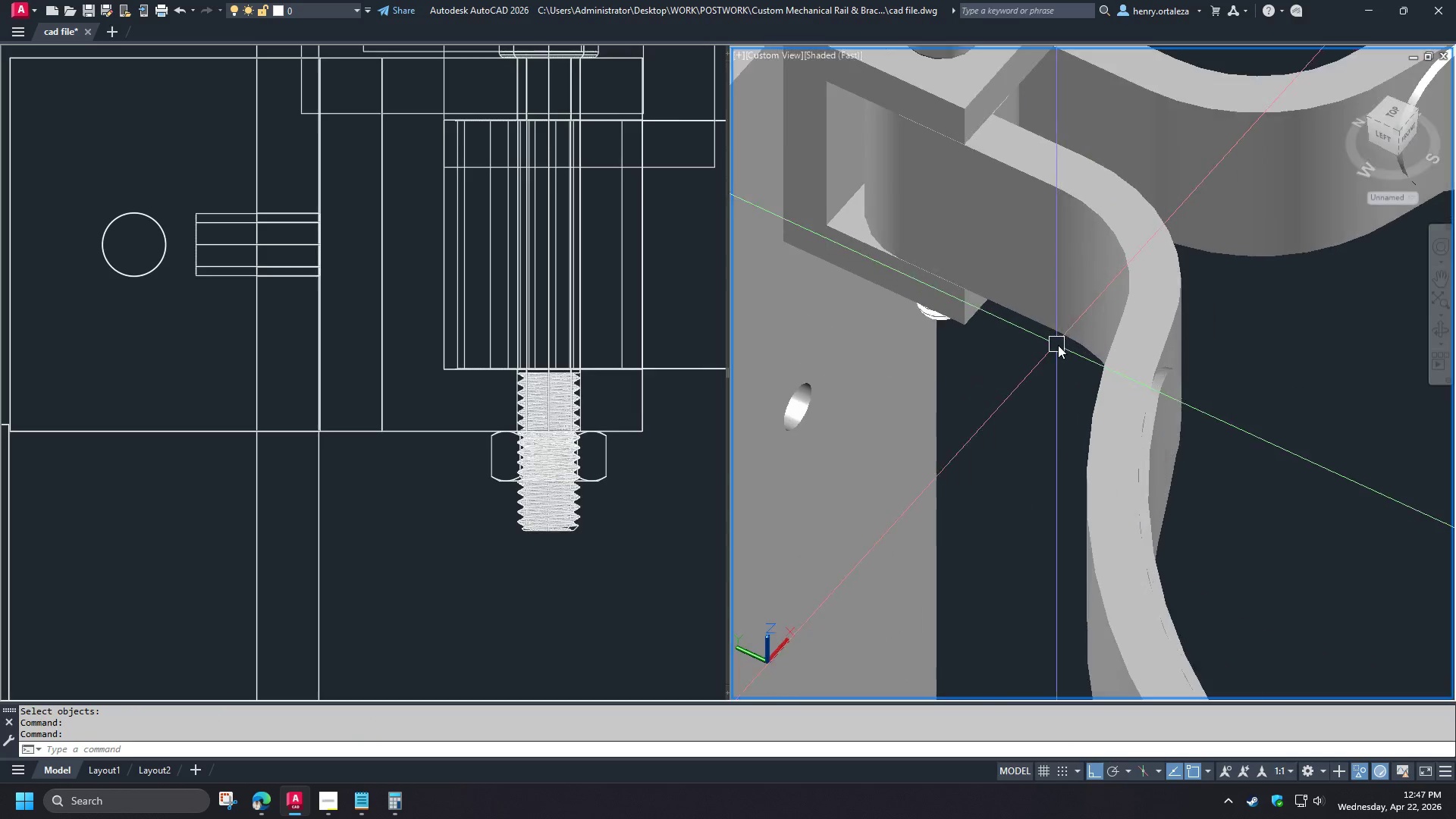 
hold_key(key=ShiftLeft, duration=1.31)
 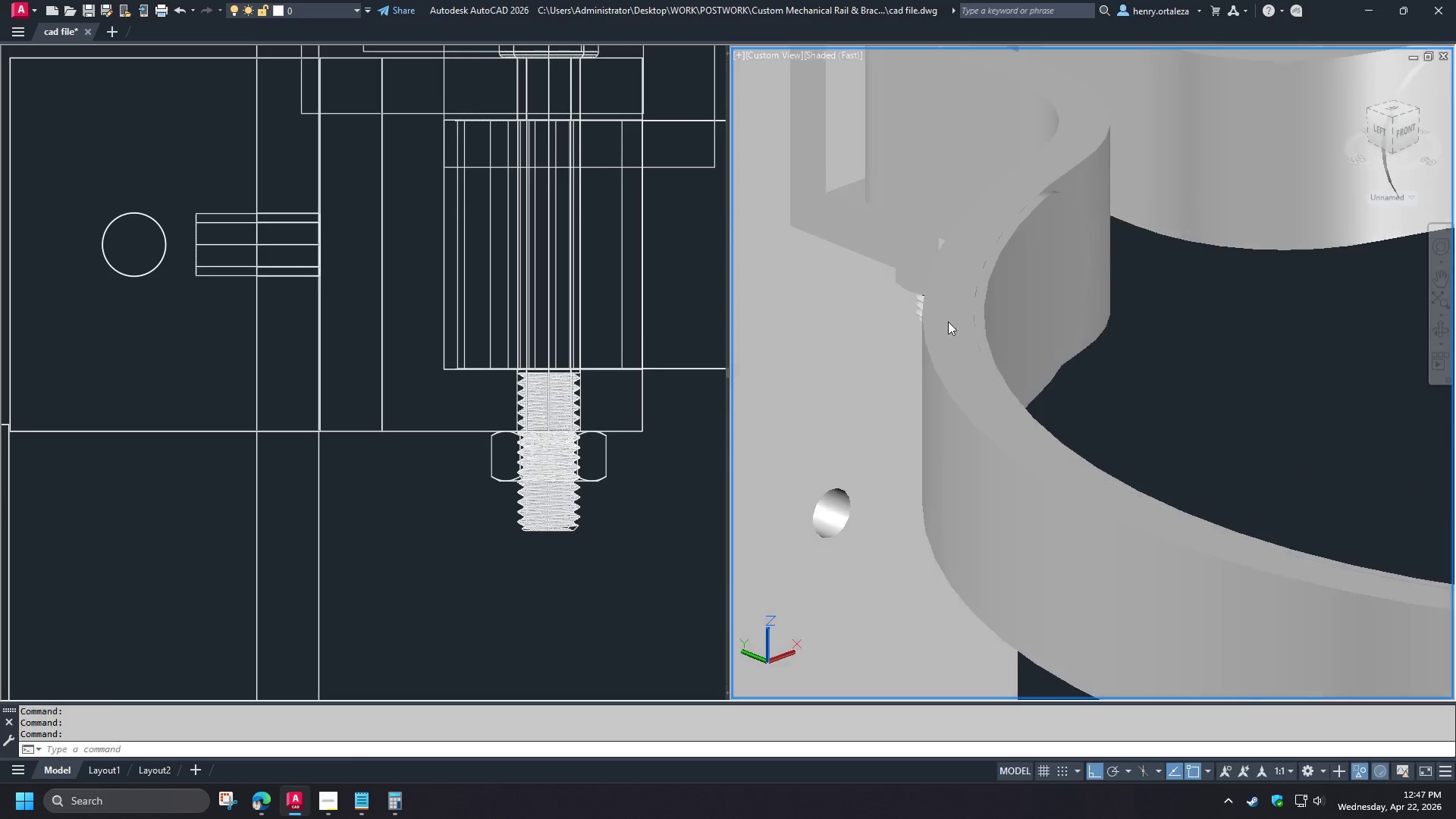 
scroll: coordinate [1071, 144], scroll_direction: down, amount: 1.0
 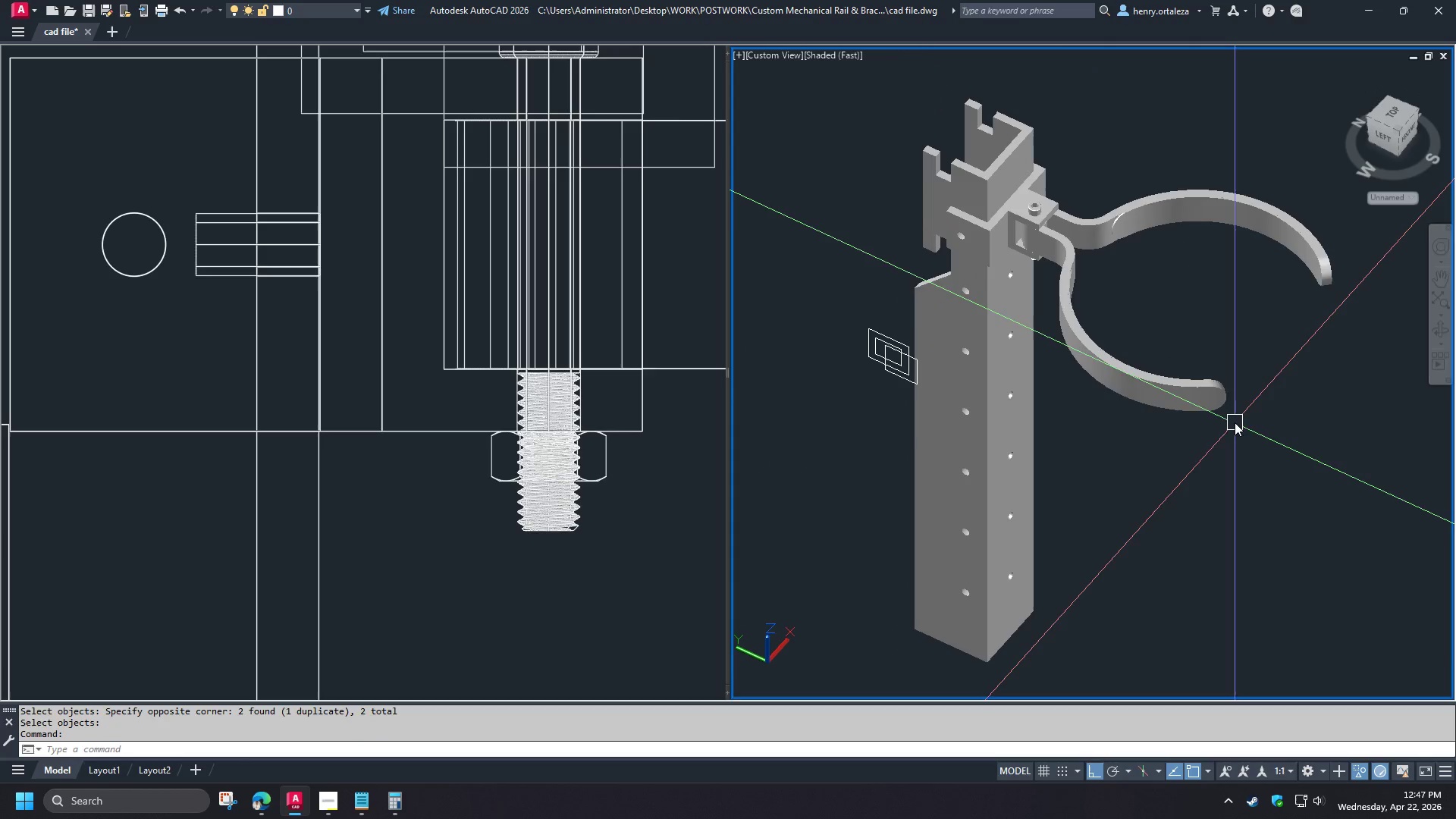 
hold_key(key=ShiftLeft, duration=1.5)
 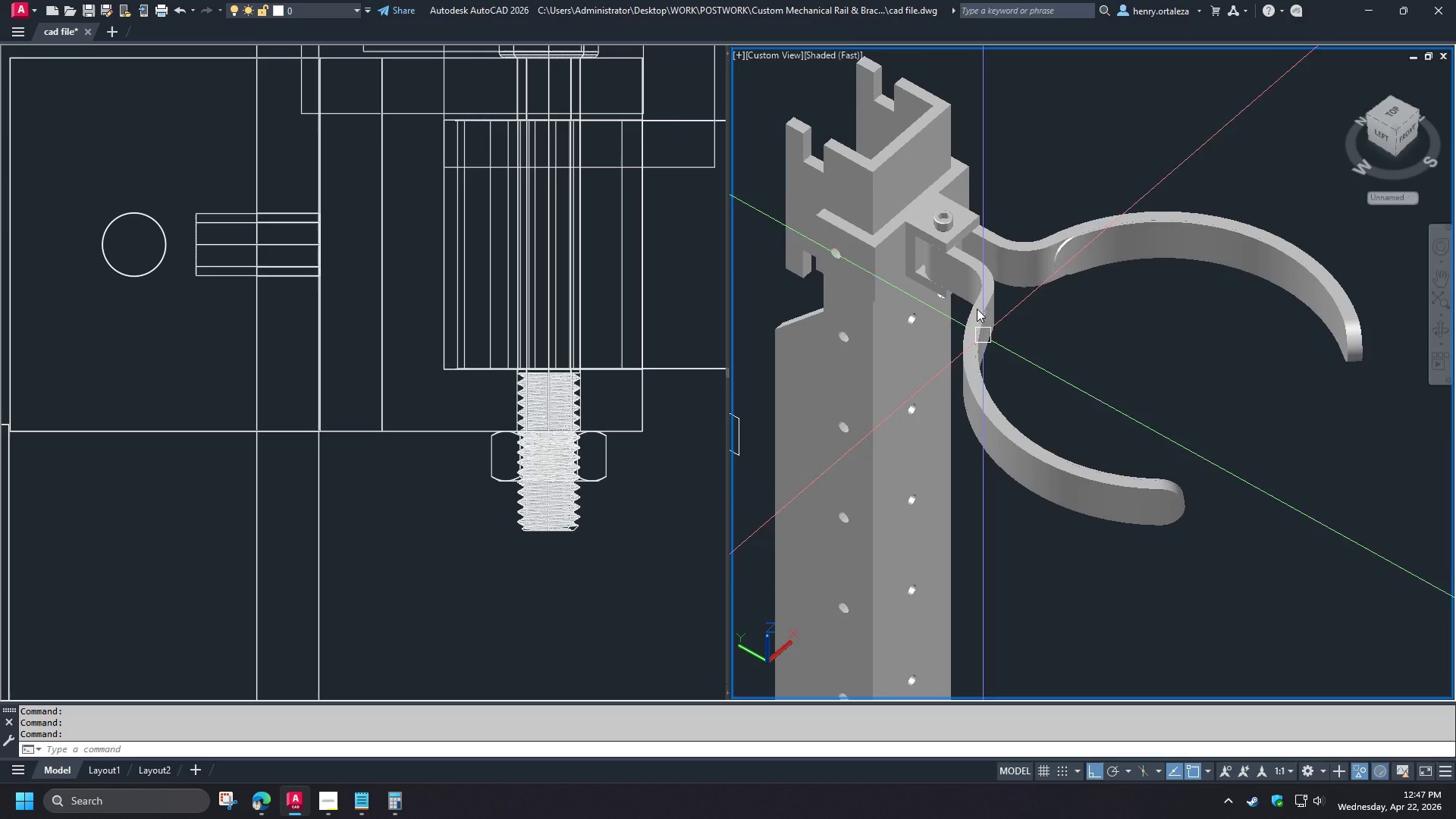 
scroll: coordinate [1055, 344], scroll_direction: up, amount: 5.0
 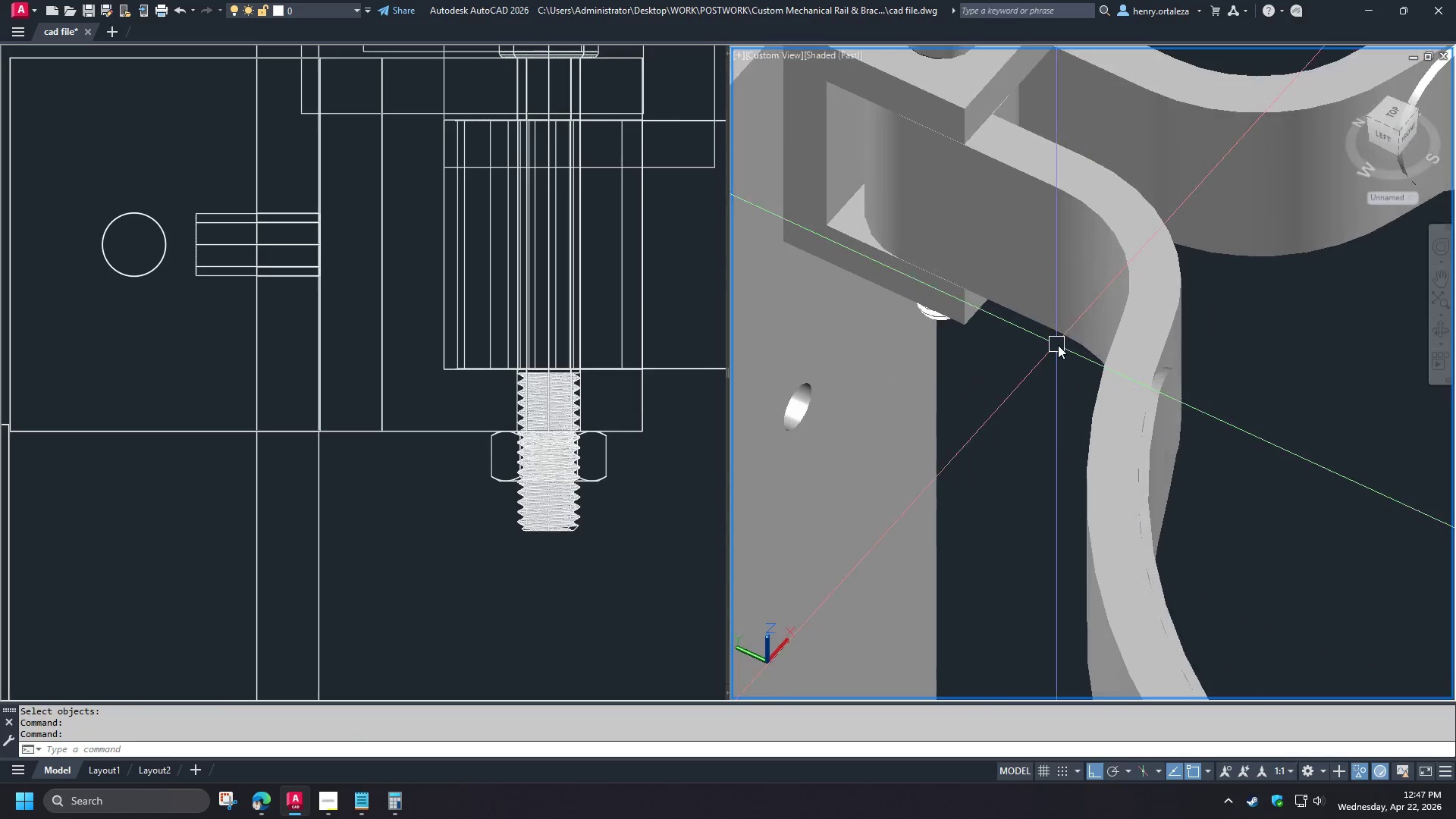 
scroll: coordinate [968, 325], scroll_direction: down, amount: 4.0
 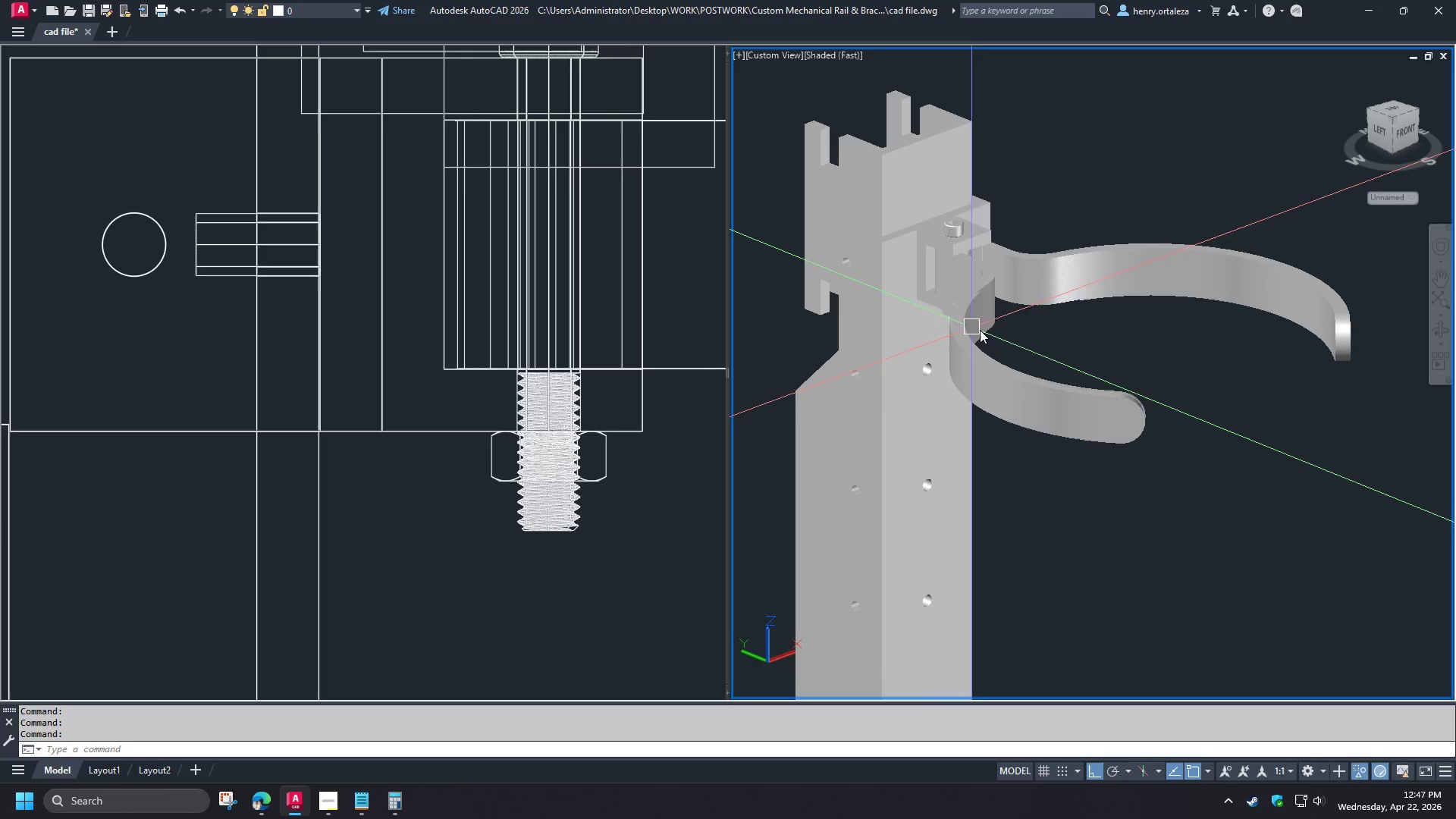 
scroll: coordinate [960, 366], scroll_direction: up, amount: 5.0
 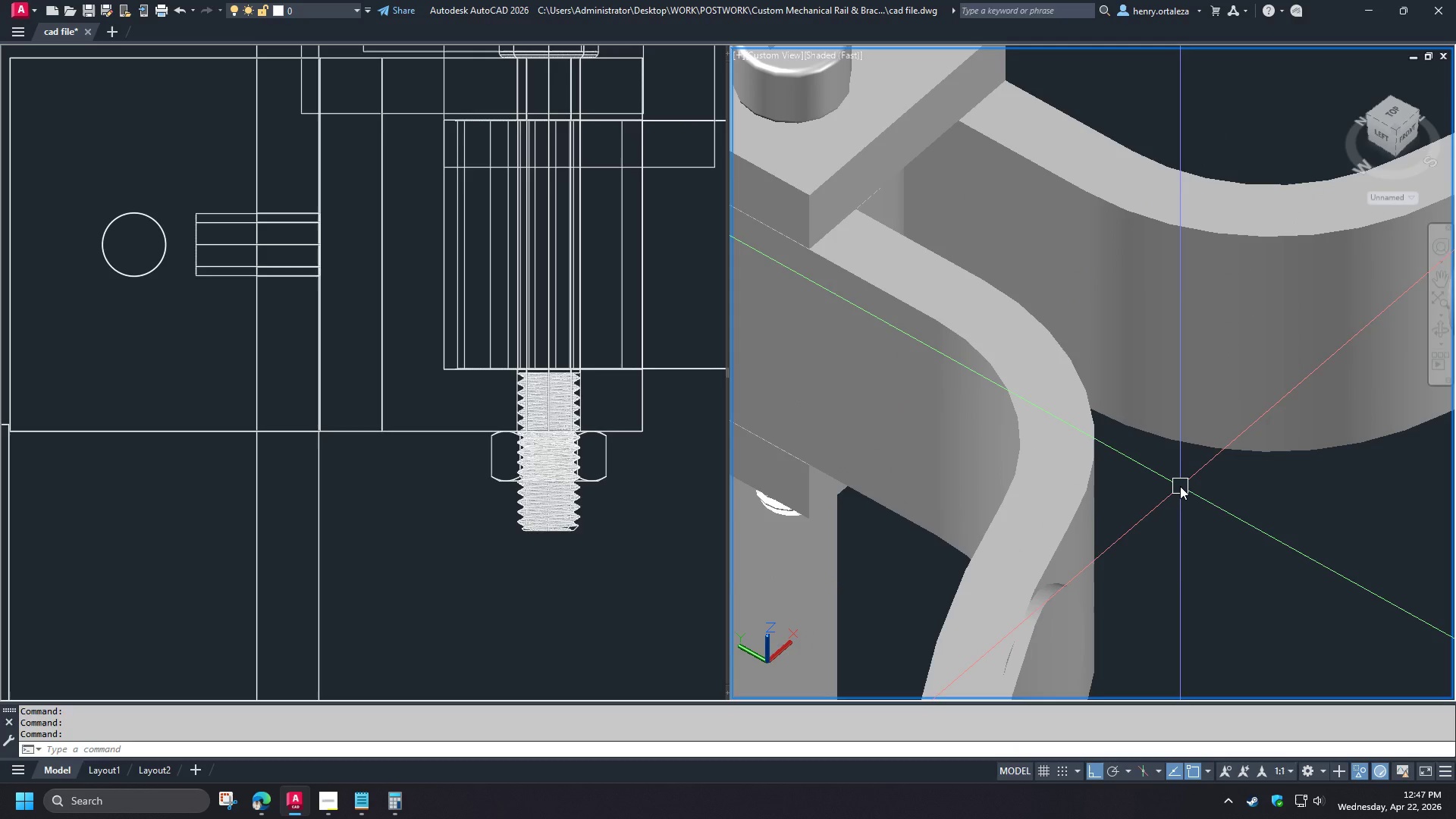 
wait(8.58)
 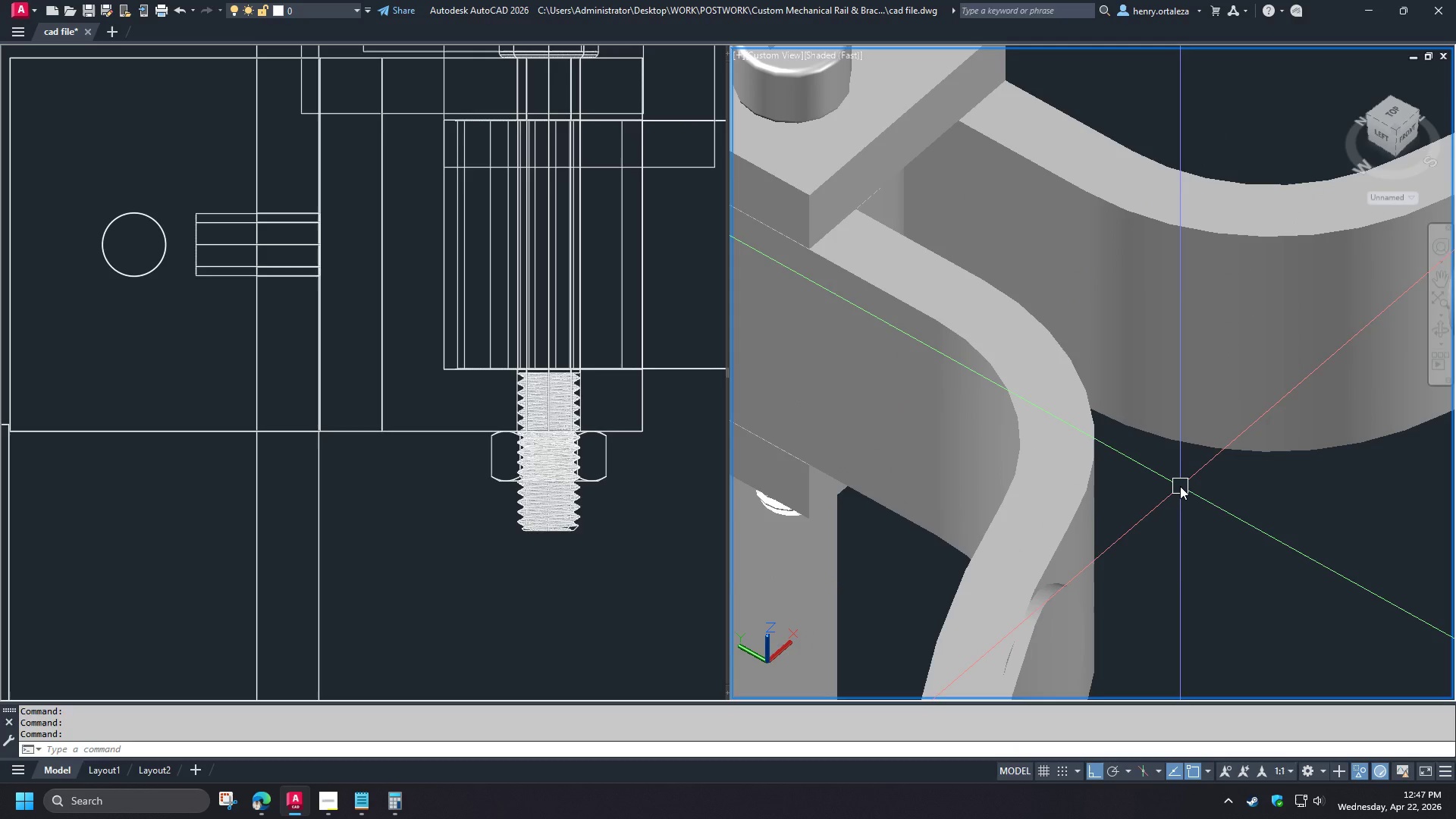 
scroll: coordinate [1180, 500], scroll_direction: down, amount: 1.0
 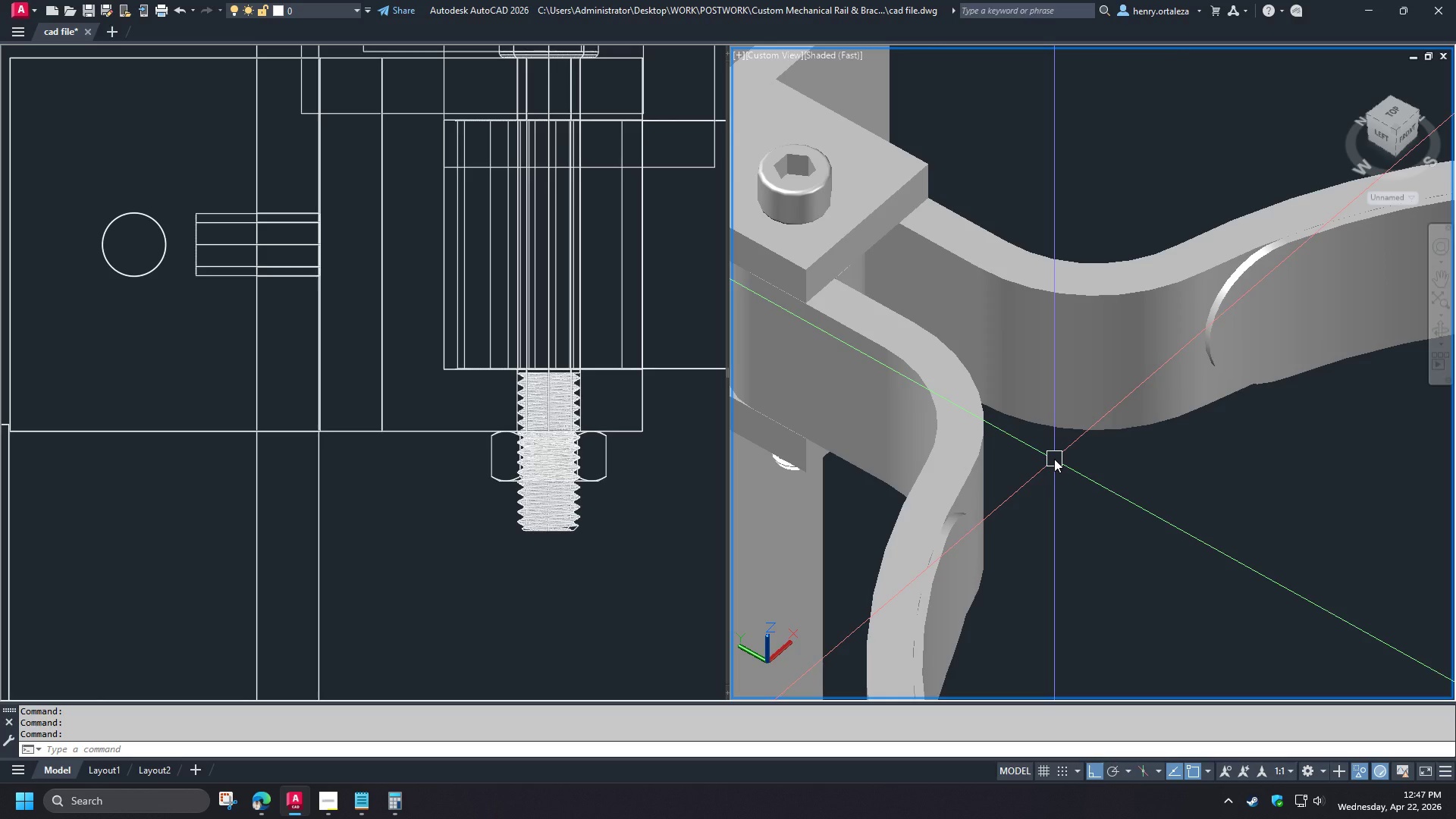 
wait(9.08)
 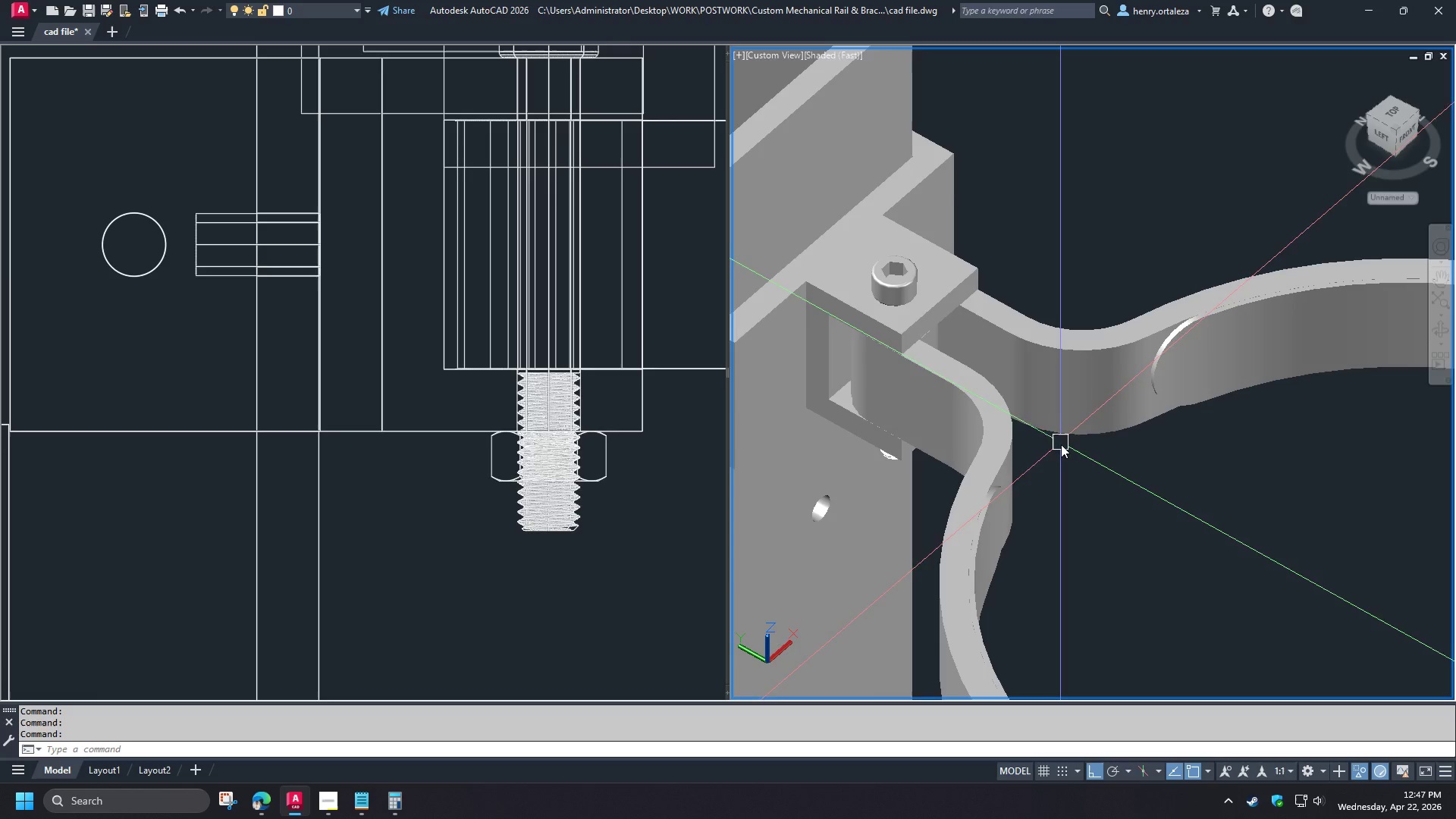 
hold_key(key=ShiftLeft, duration=1.5)
 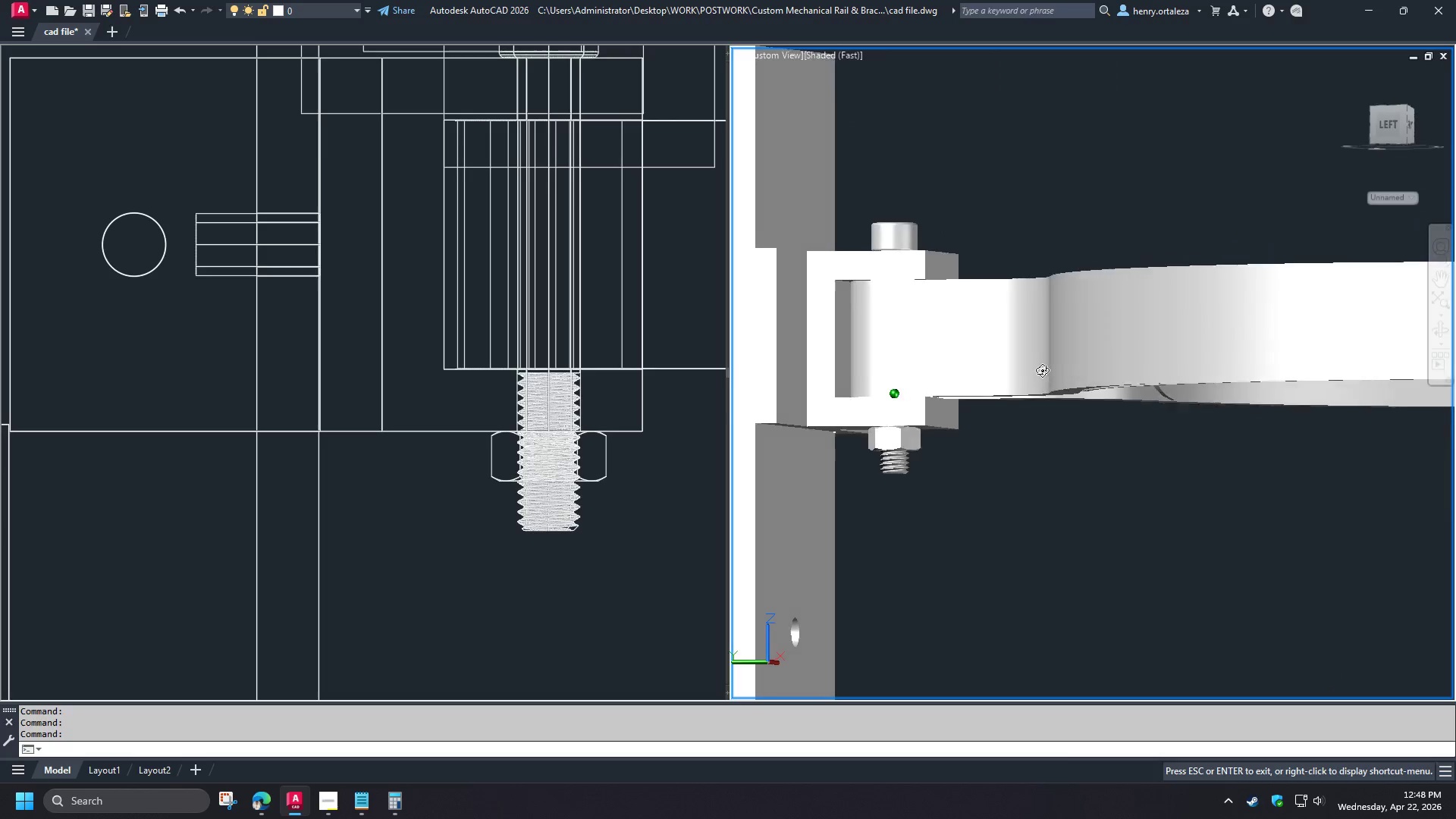 
hold_key(key=ShiftLeft, duration=1.52)
 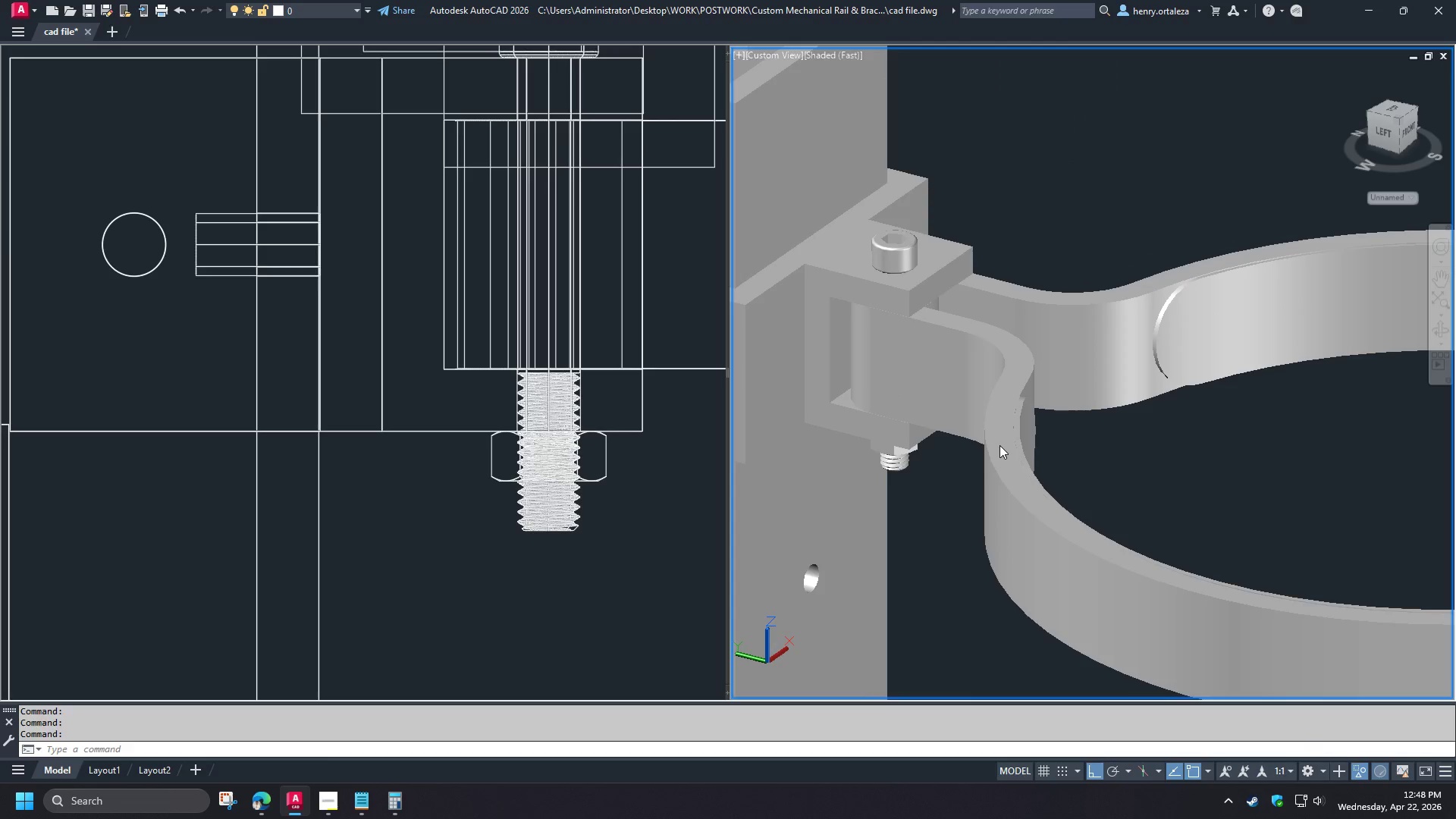 
key(Shift+ShiftLeft)
 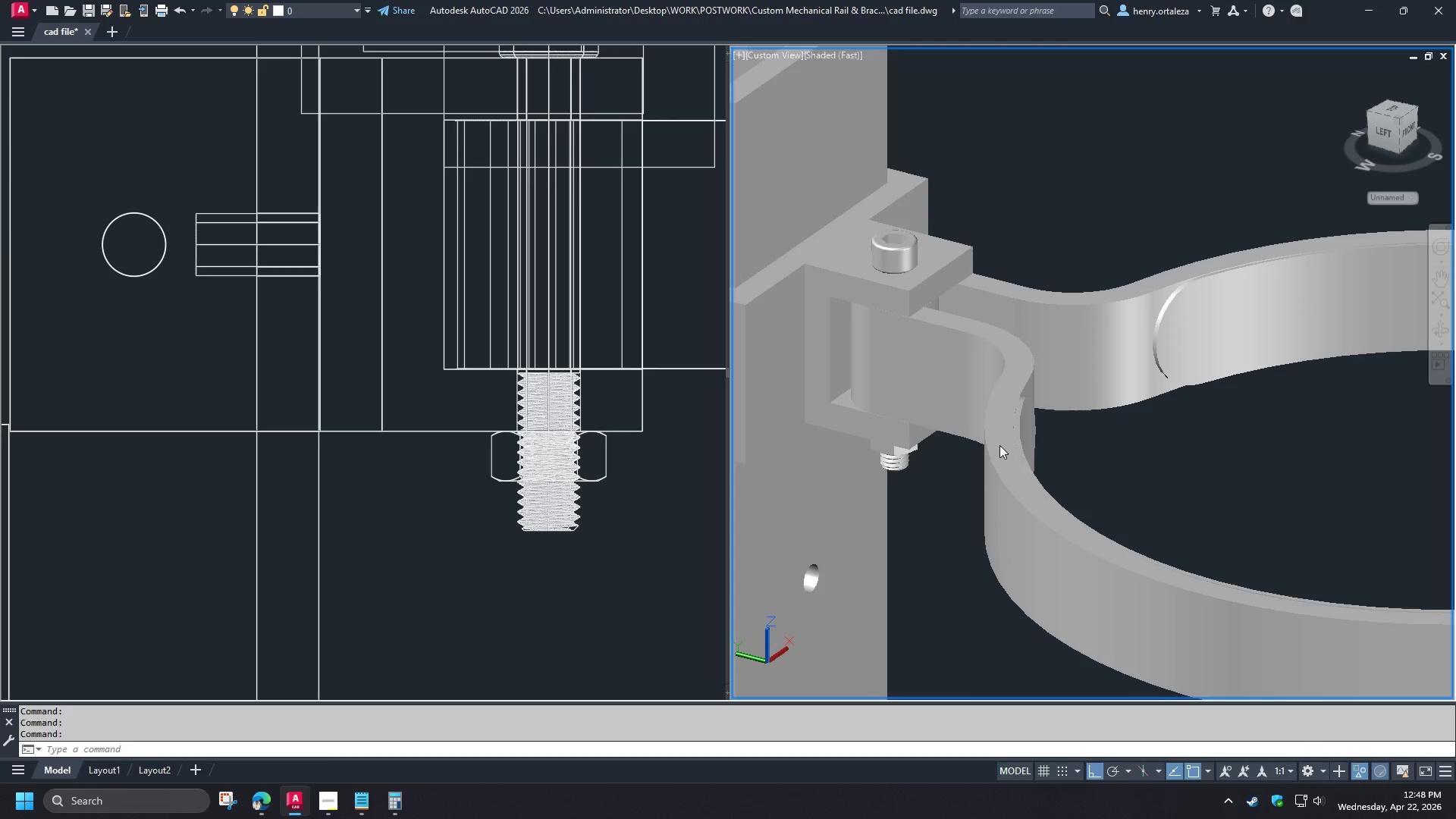 
key(Shift+ShiftLeft)
 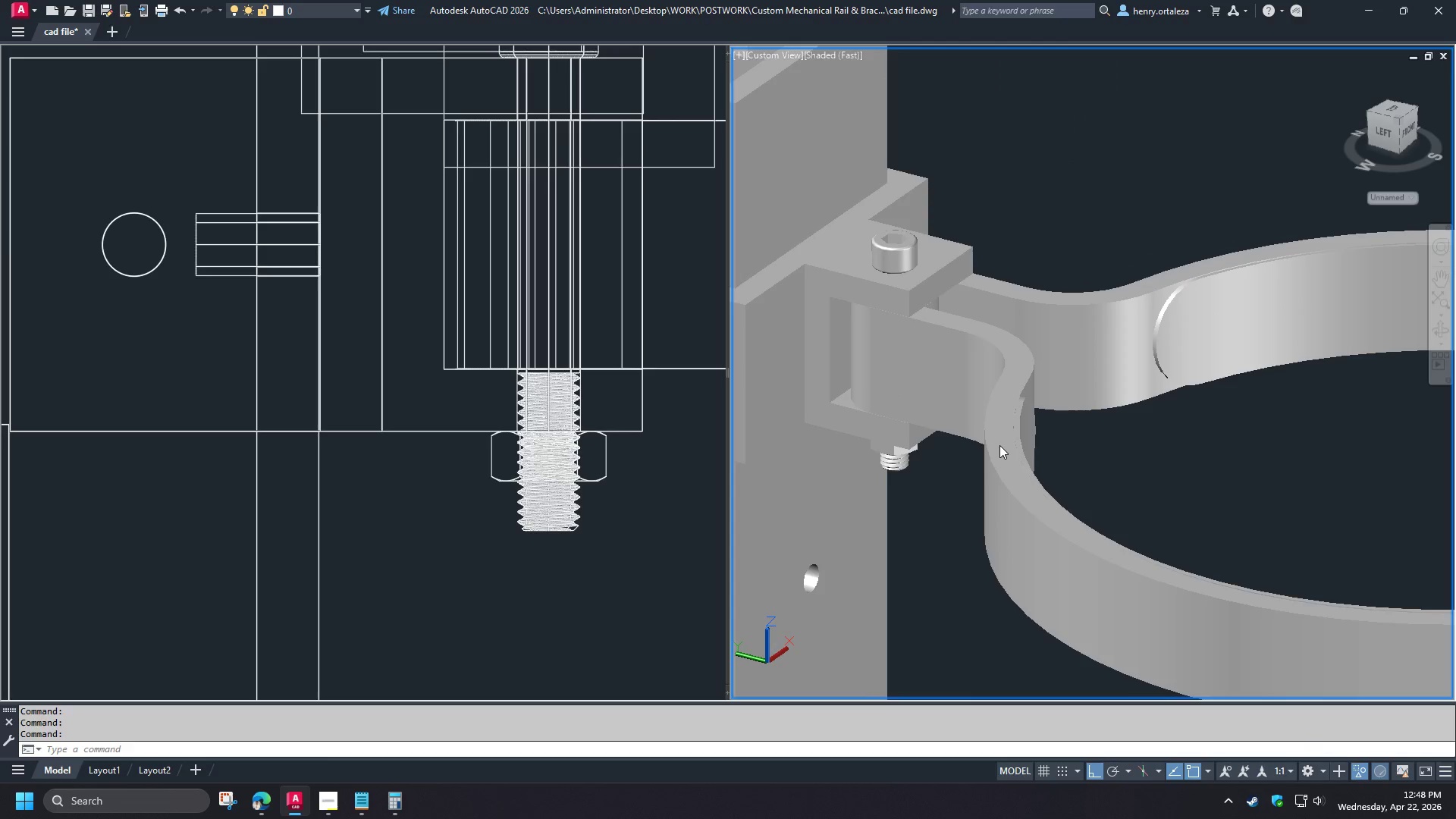 
key(Shift+ShiftLeft)
 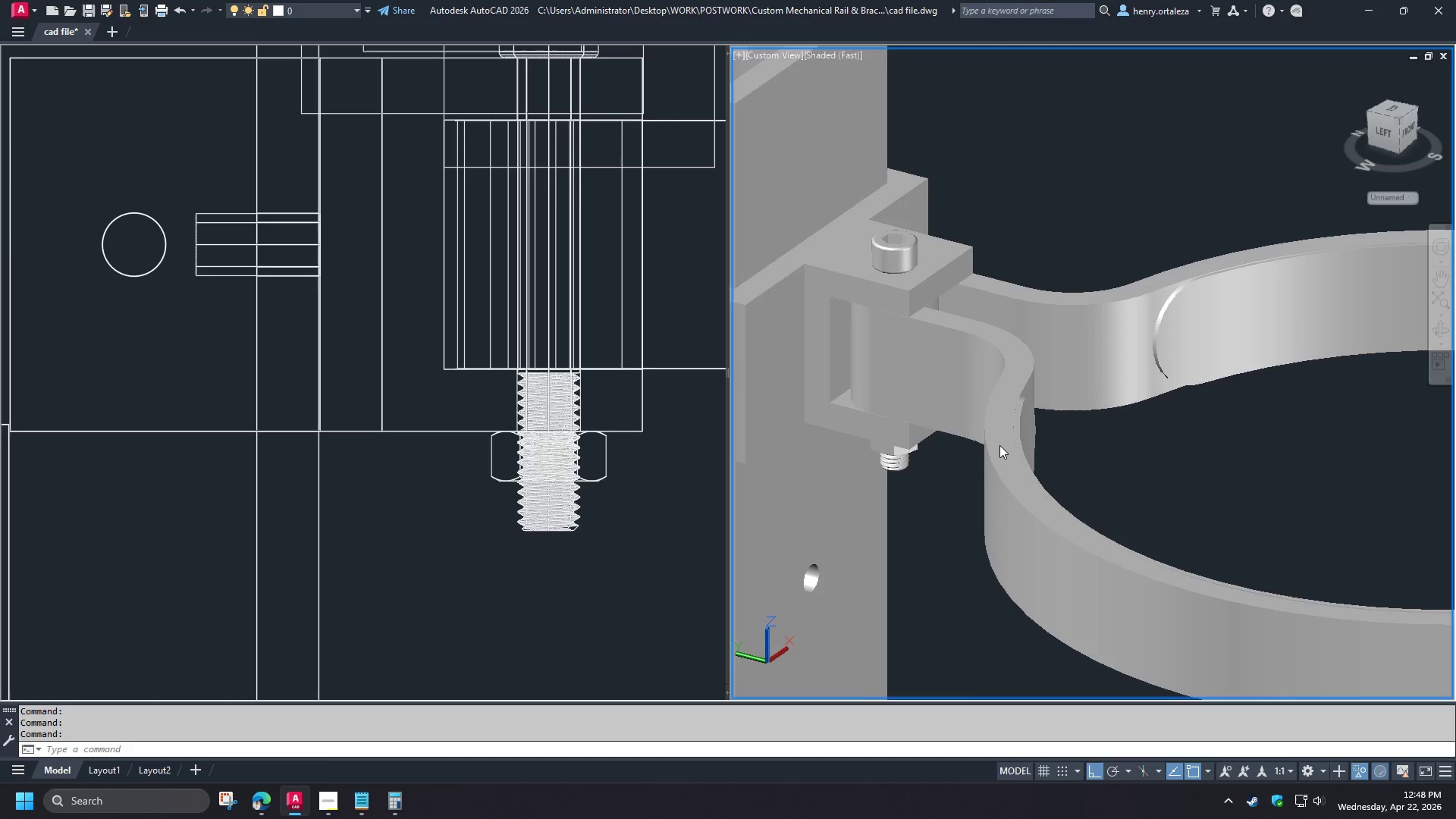 
key(Shift+ShiftLeft)
 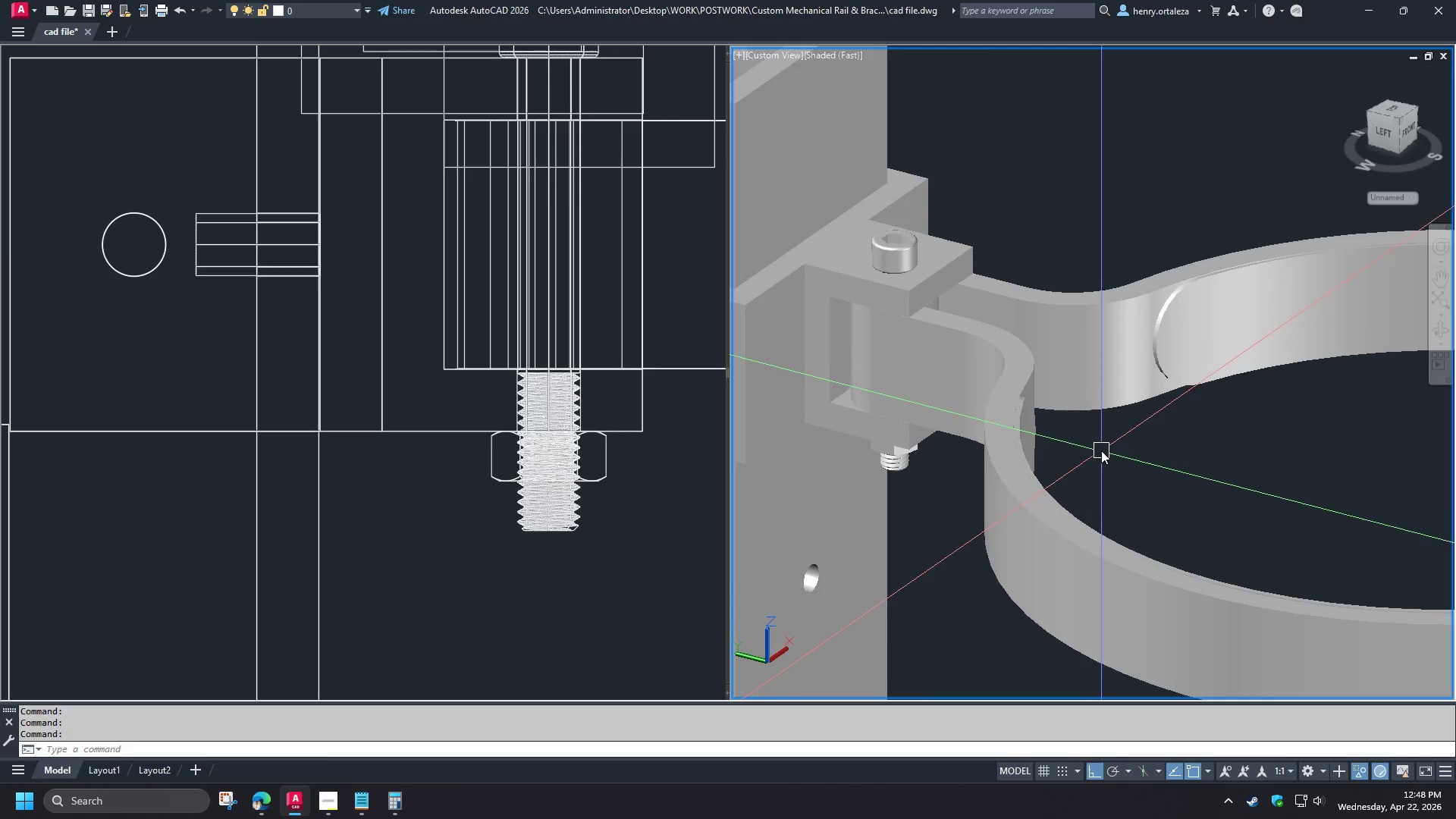 
scroll: coordinate [1060, 442], scroll_direction: down, amount: 1.0
 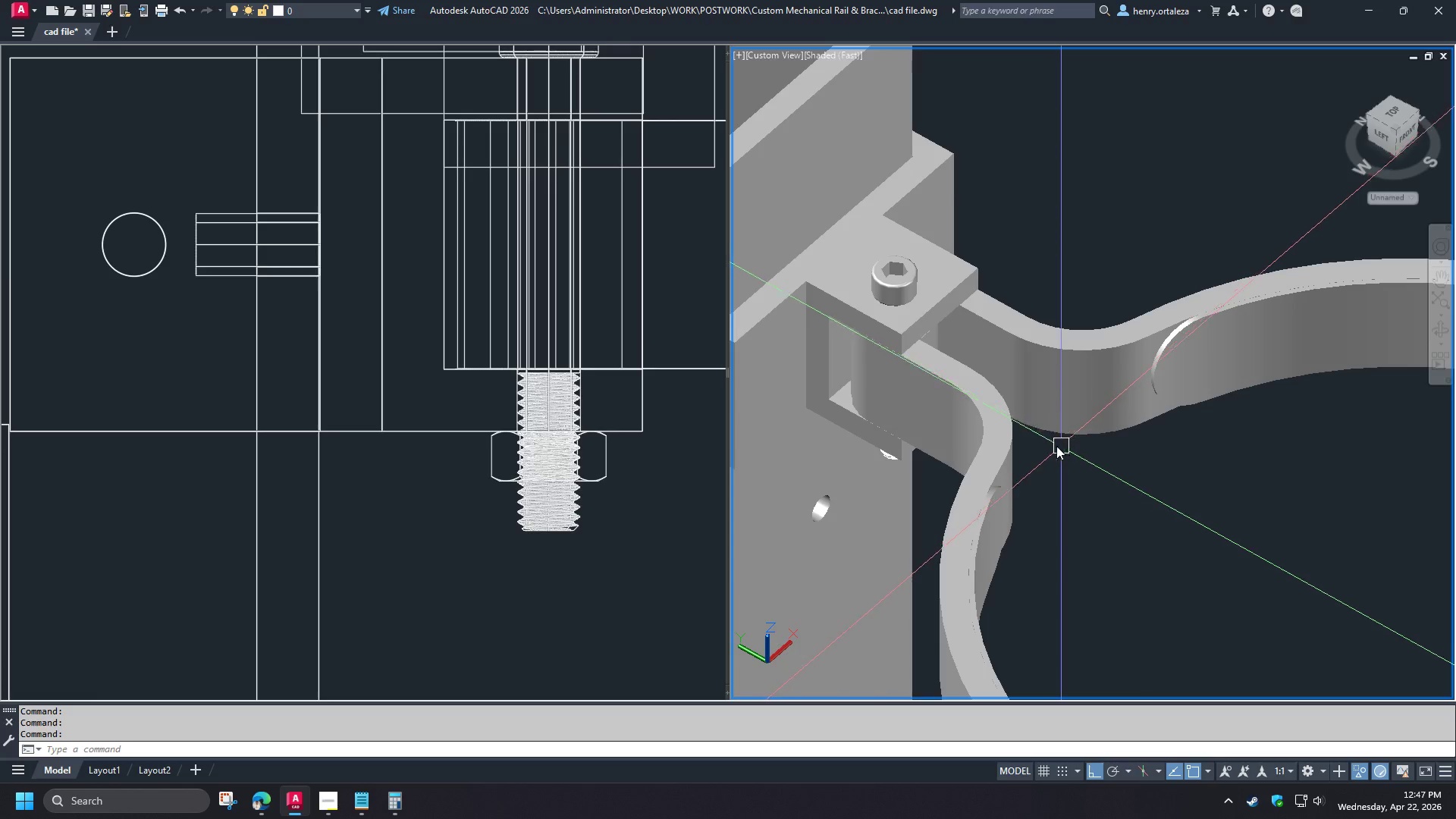 
hold_key(key=ShiftLeft, duration=1.5)
 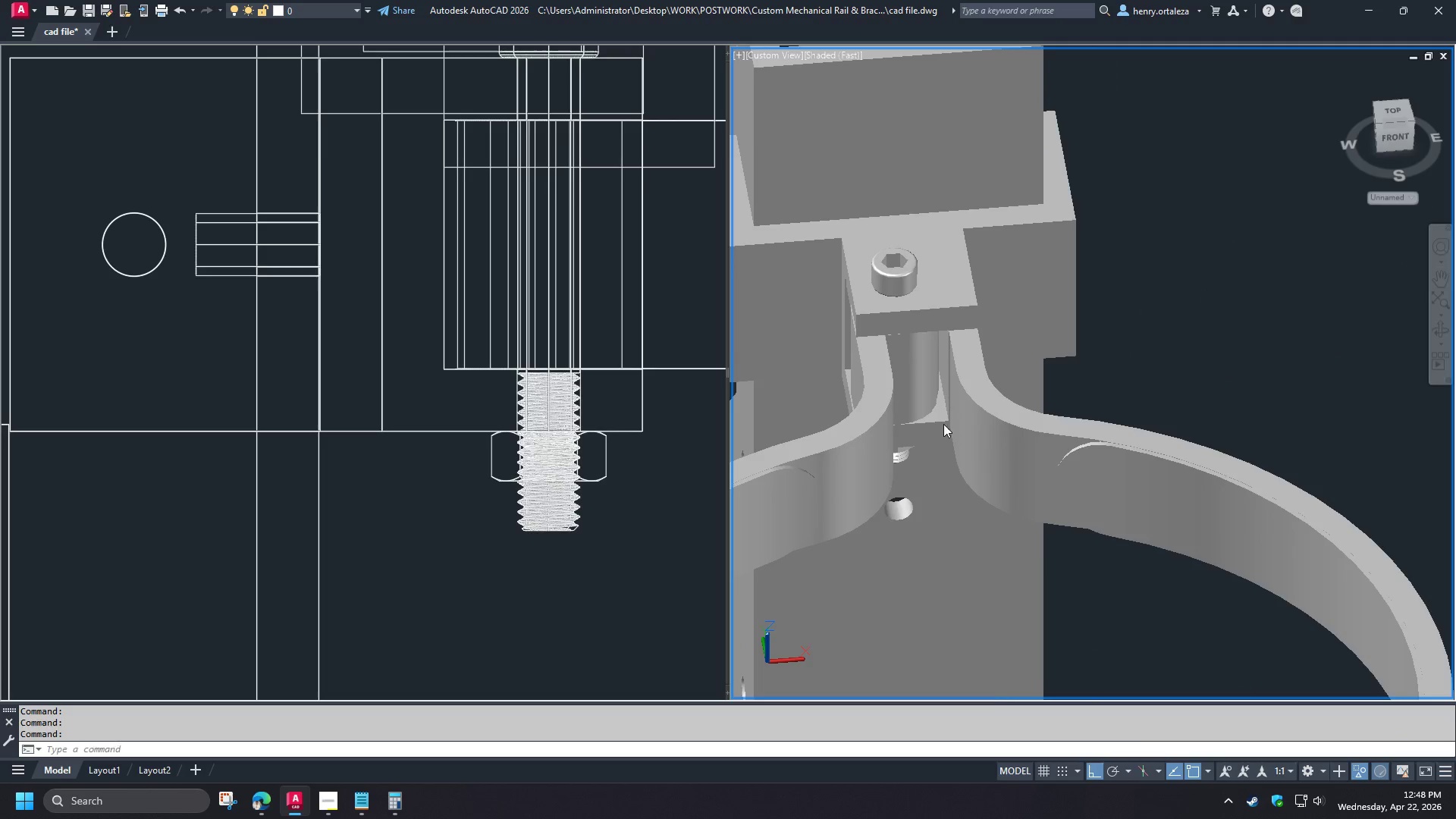 
hold_key(key=ShiftLeft, duration=0.56)
 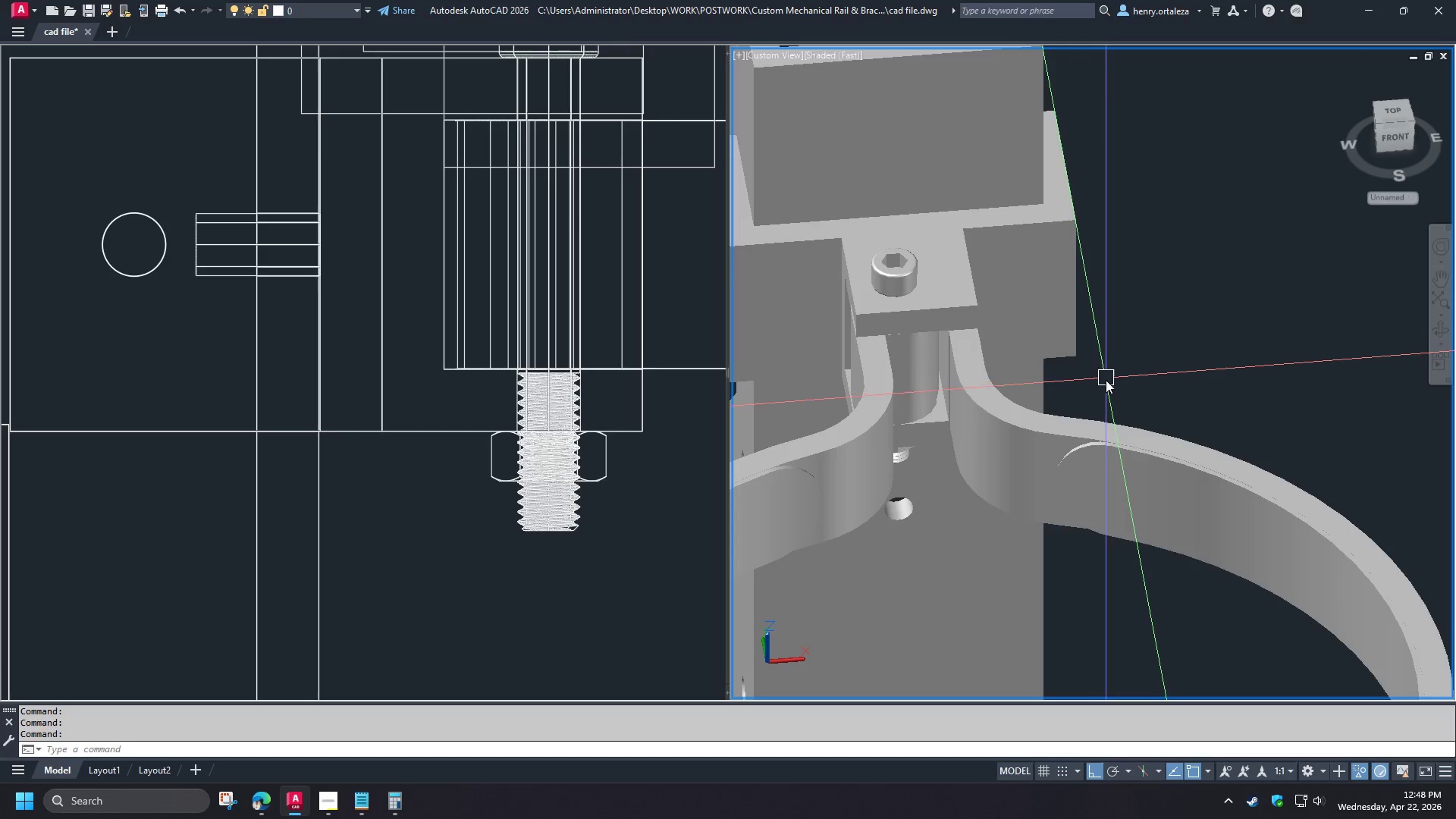 
wait(6.52)
 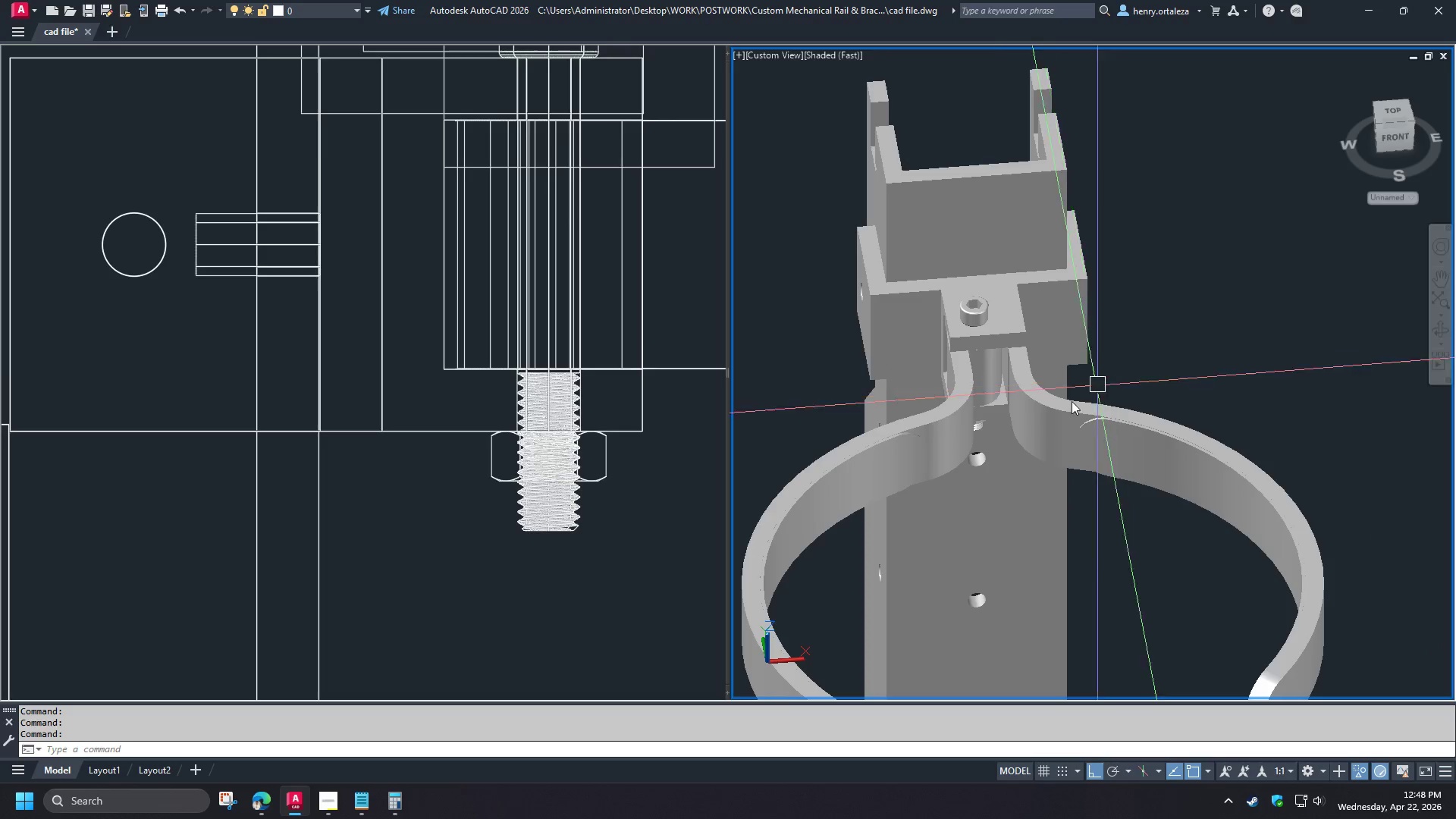 
hold_key(key=ShiftLeft, duration=1.5)
 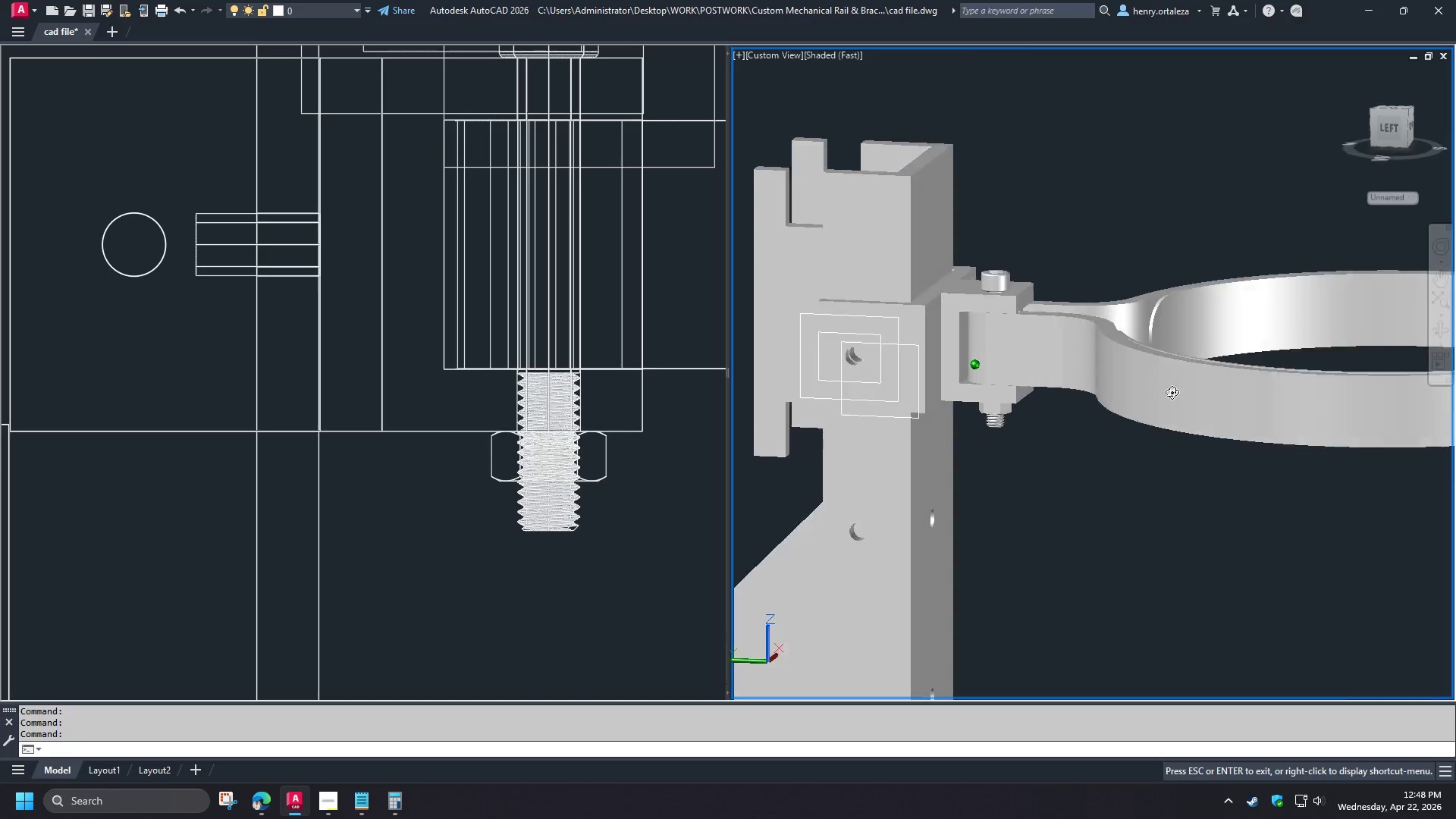 
hold_key(key=ShiftLeft, duration=1.2)
 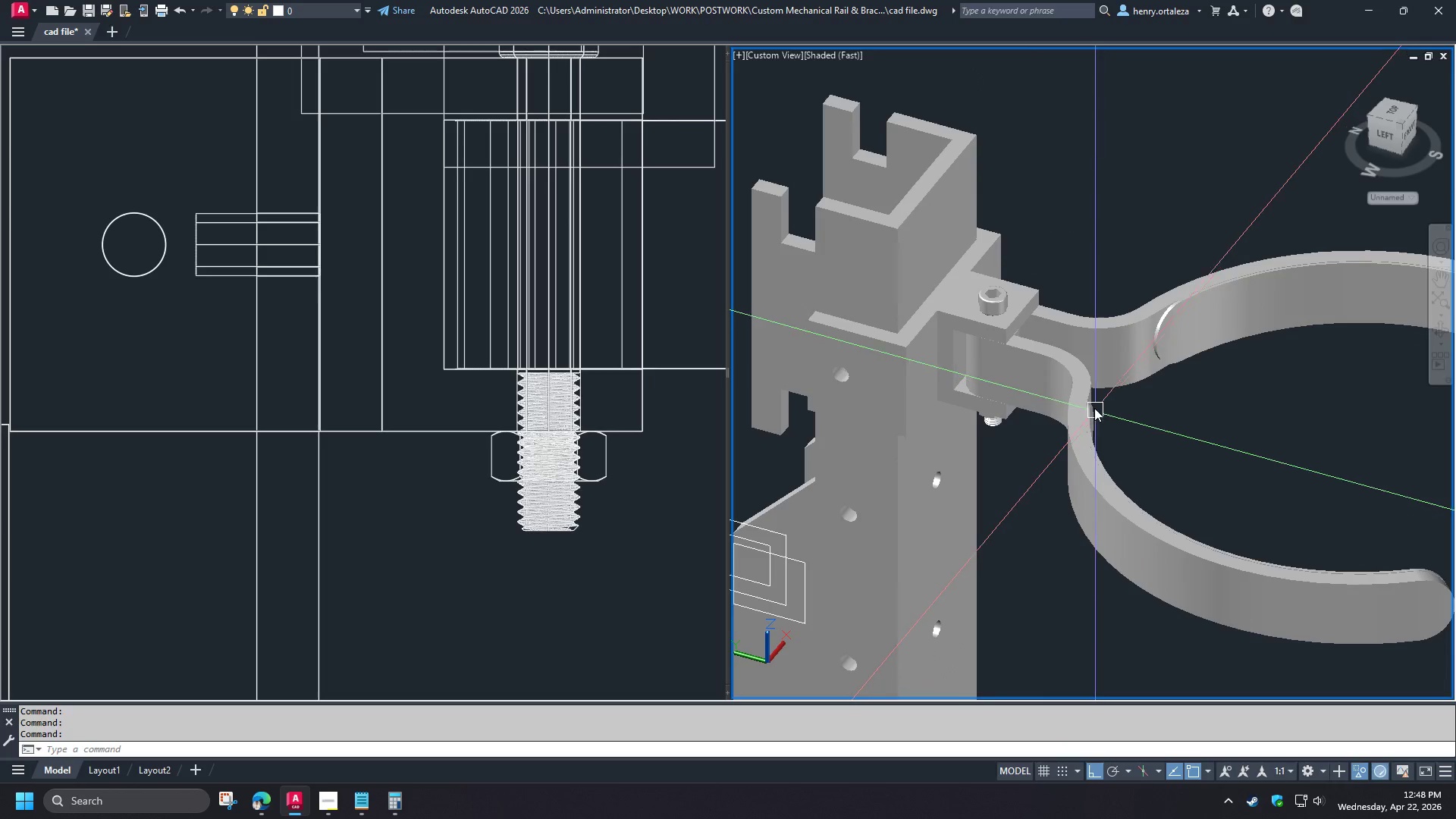 
scroll: coordinate [1106, 377], scroll_direction: down, amount: 1.0
 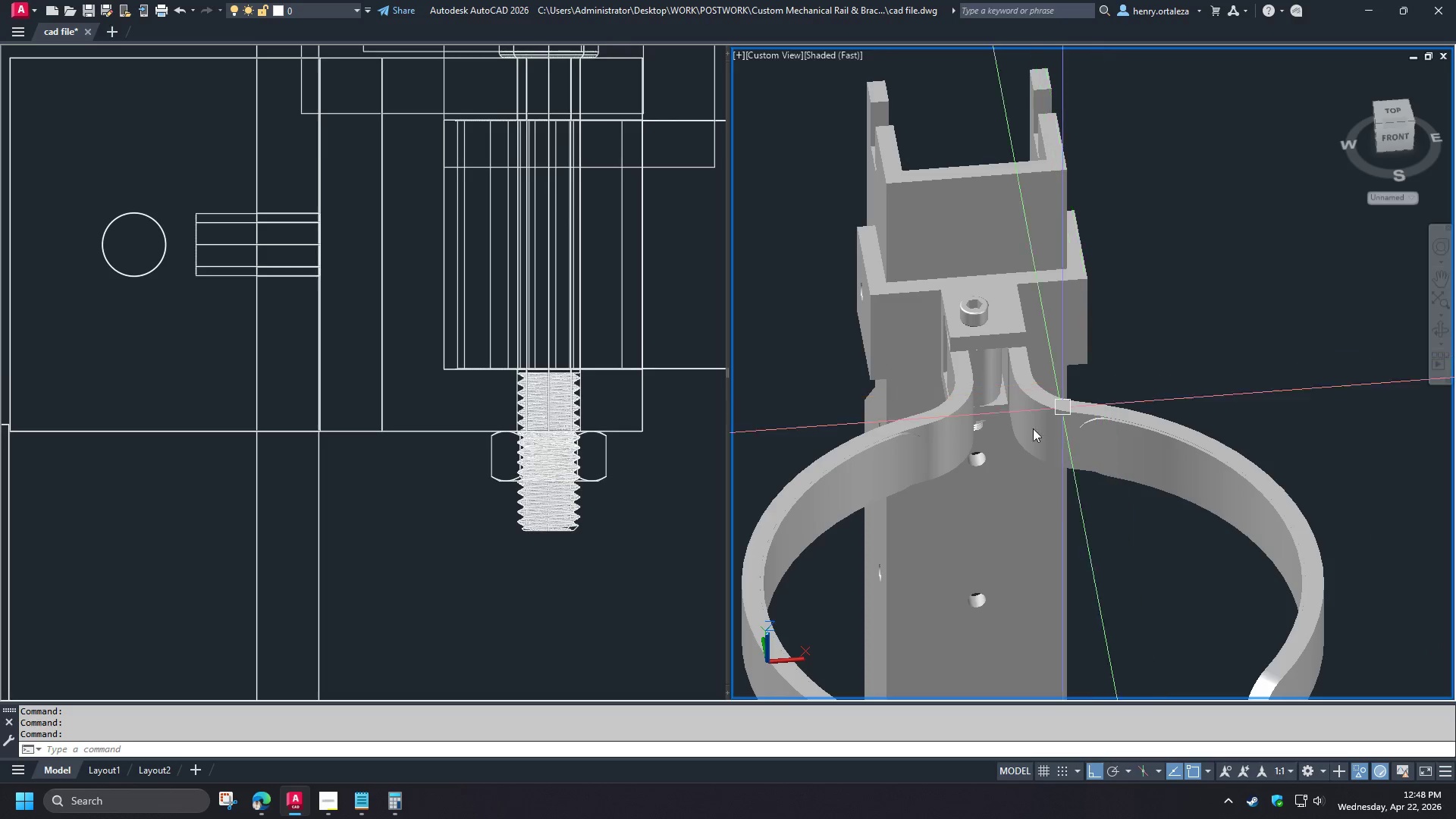 
scroll: coordinate [1093, 403], scroll_direction: up, amount: 2.0
 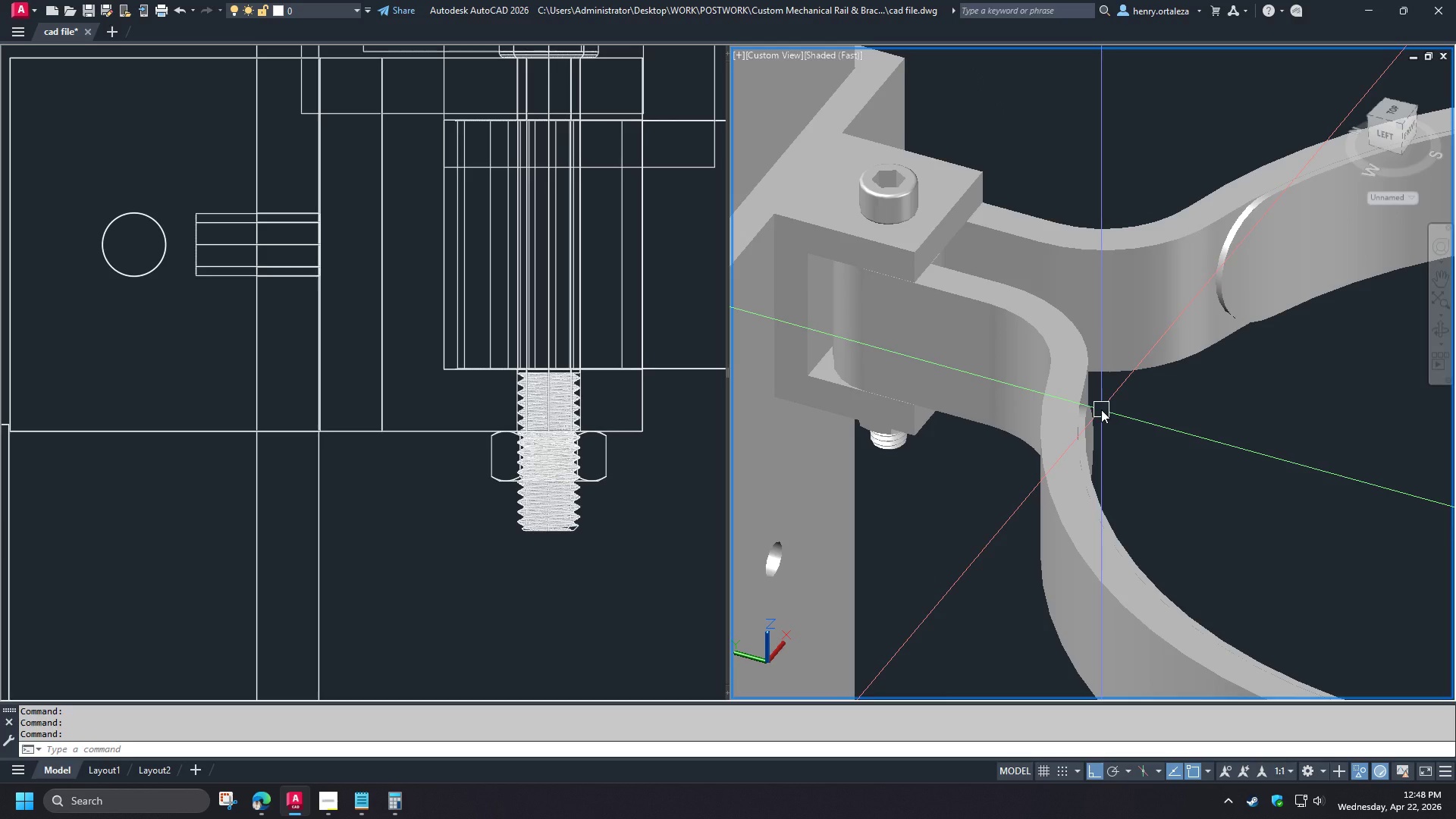 
wait(12.05)
 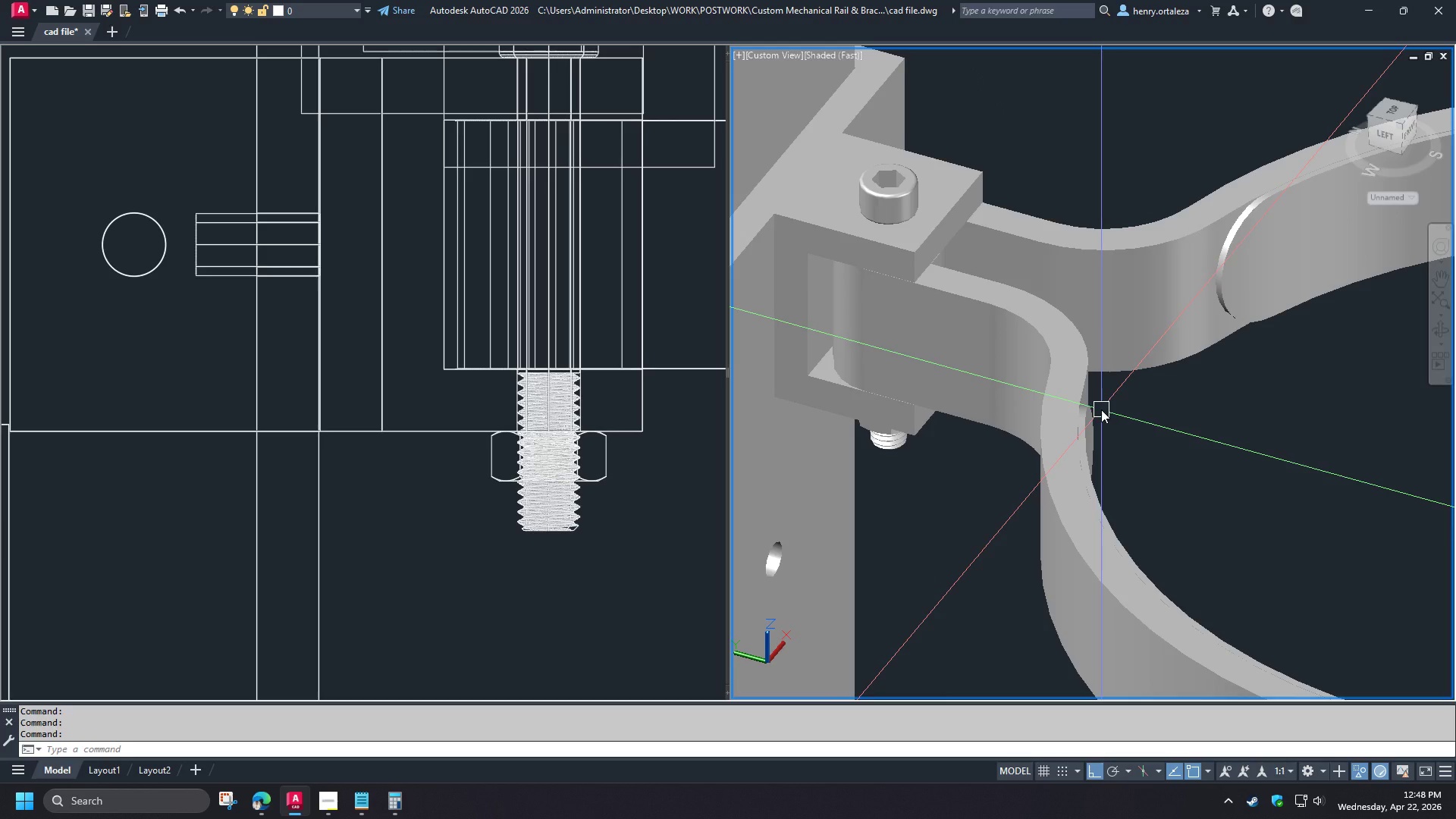 
left_click([567, 590])
 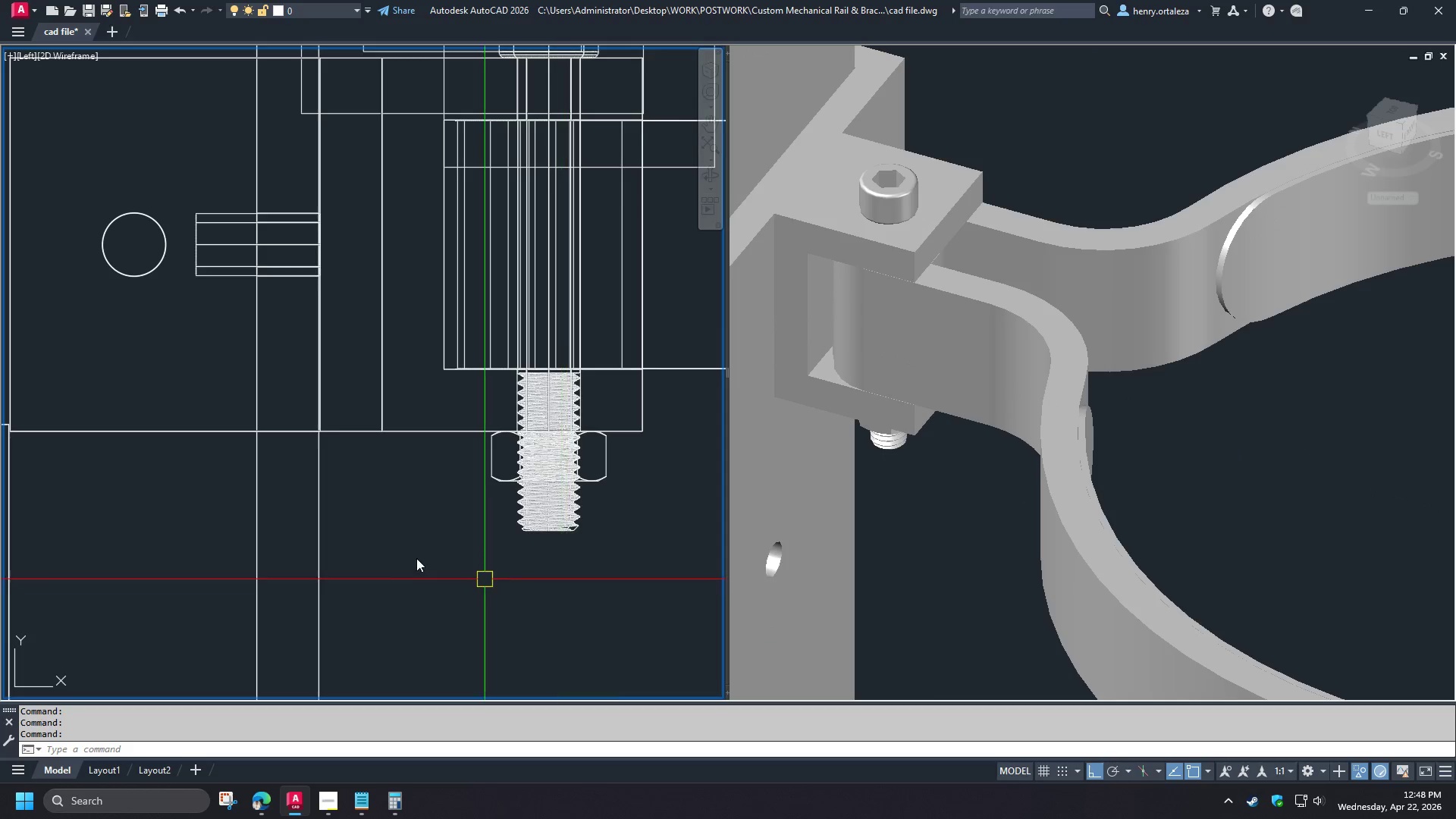 
left_click([398, 209])
 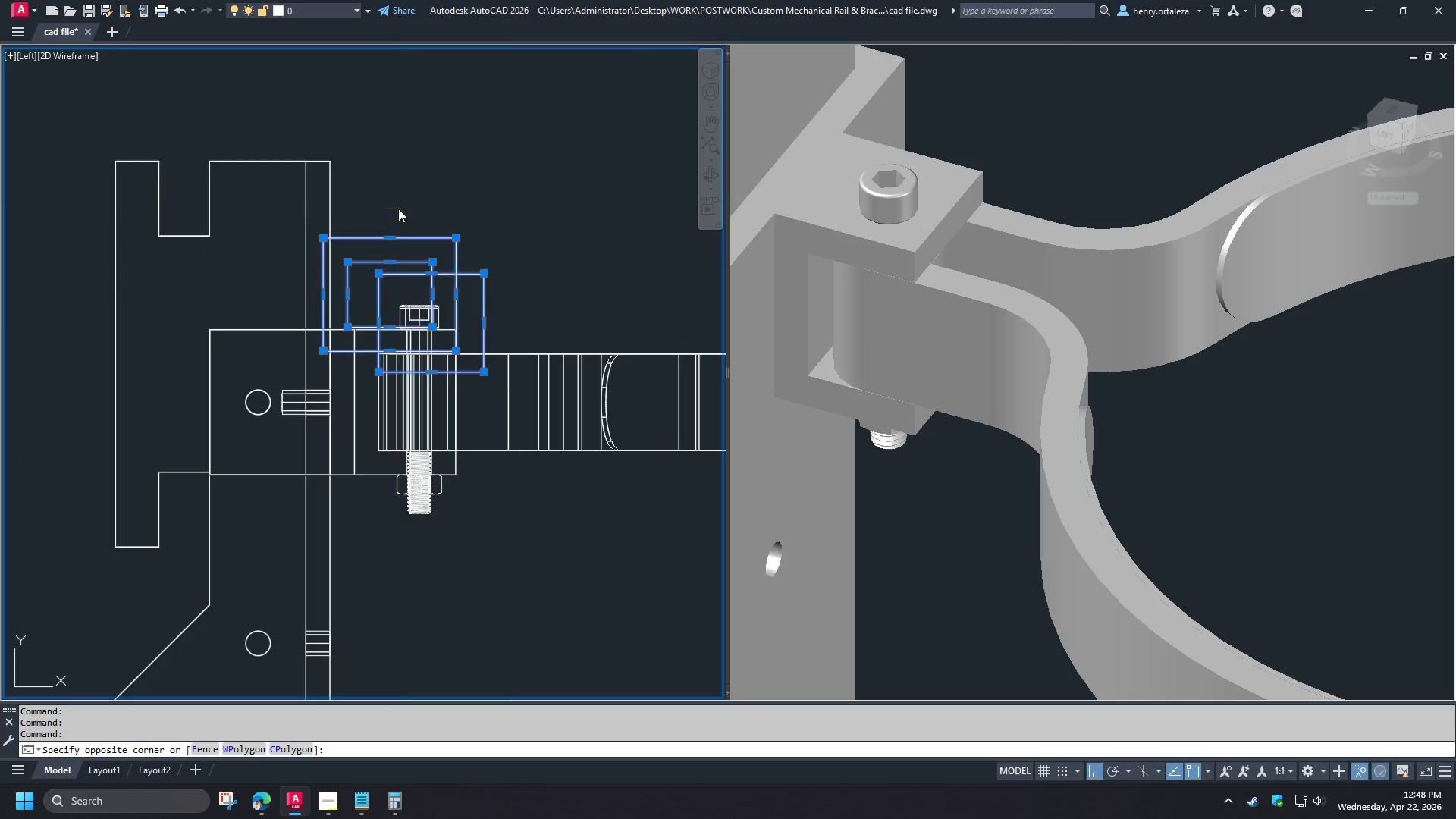 
key(E)
 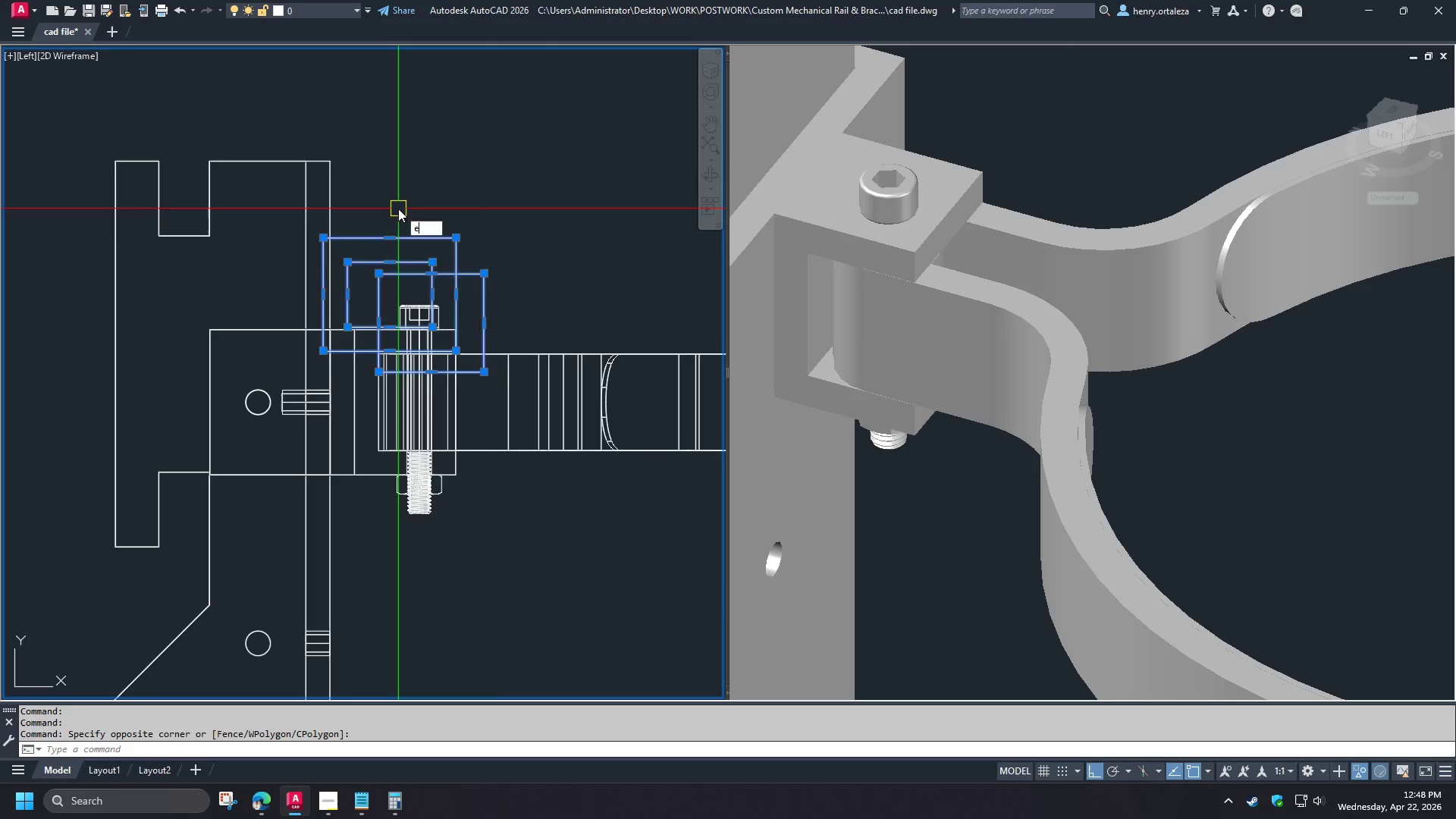 
key(Space)
 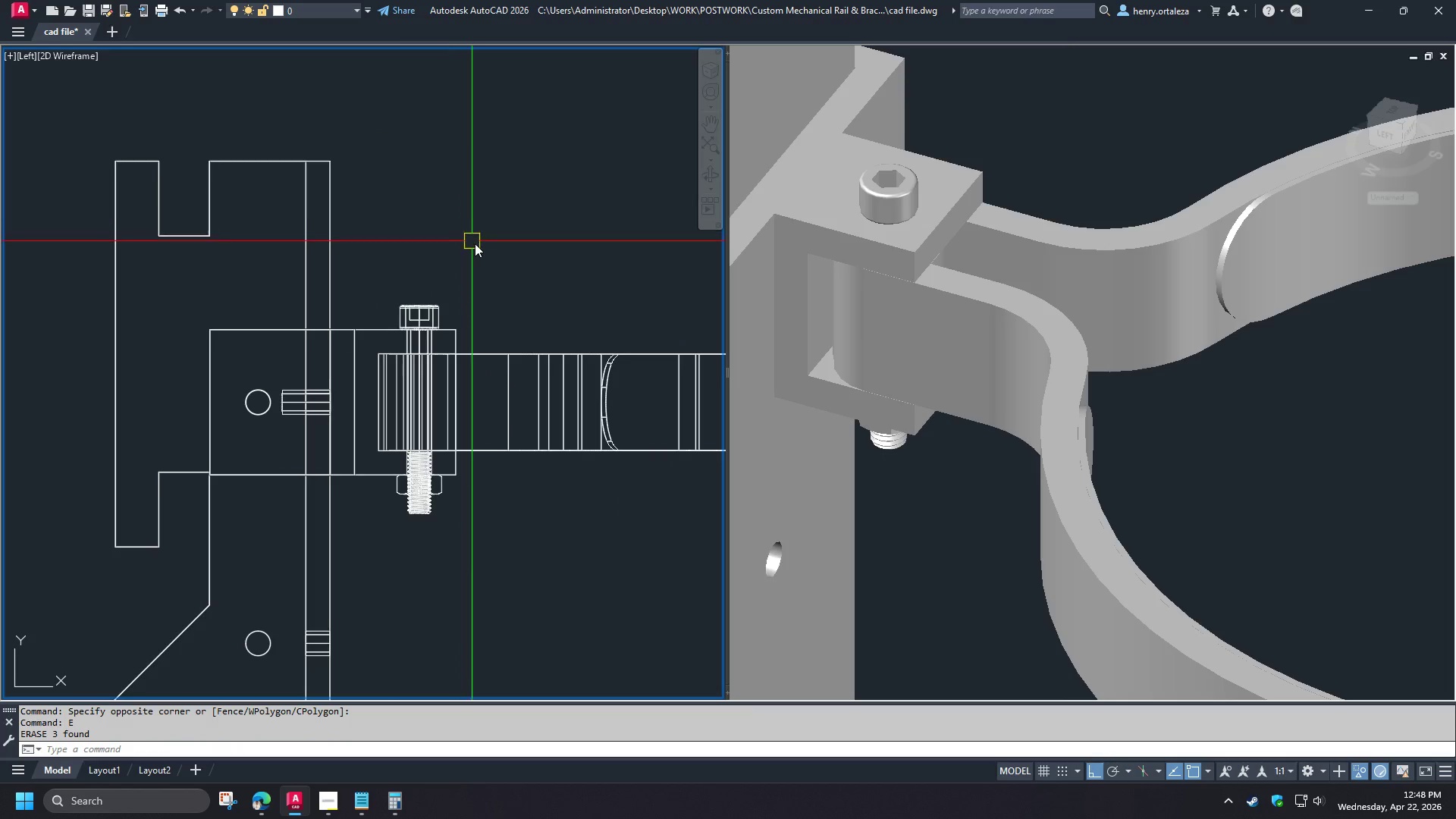 
scroll: coordinate [400, 548], scroll_direction: down, amount: 2.0
 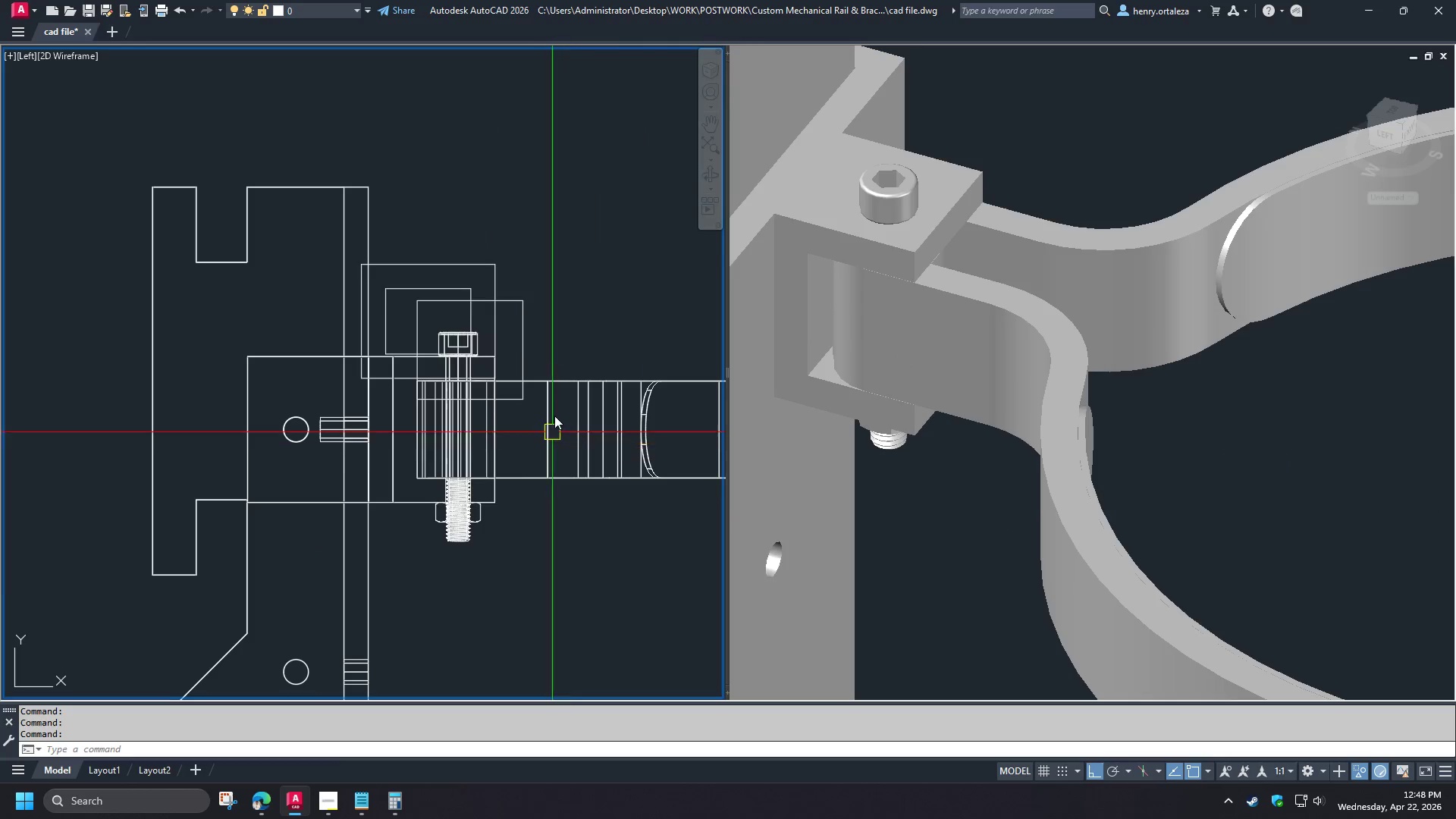 
scroll: coordinate [554, 410], scroll_direction: up, amount: 2.0
 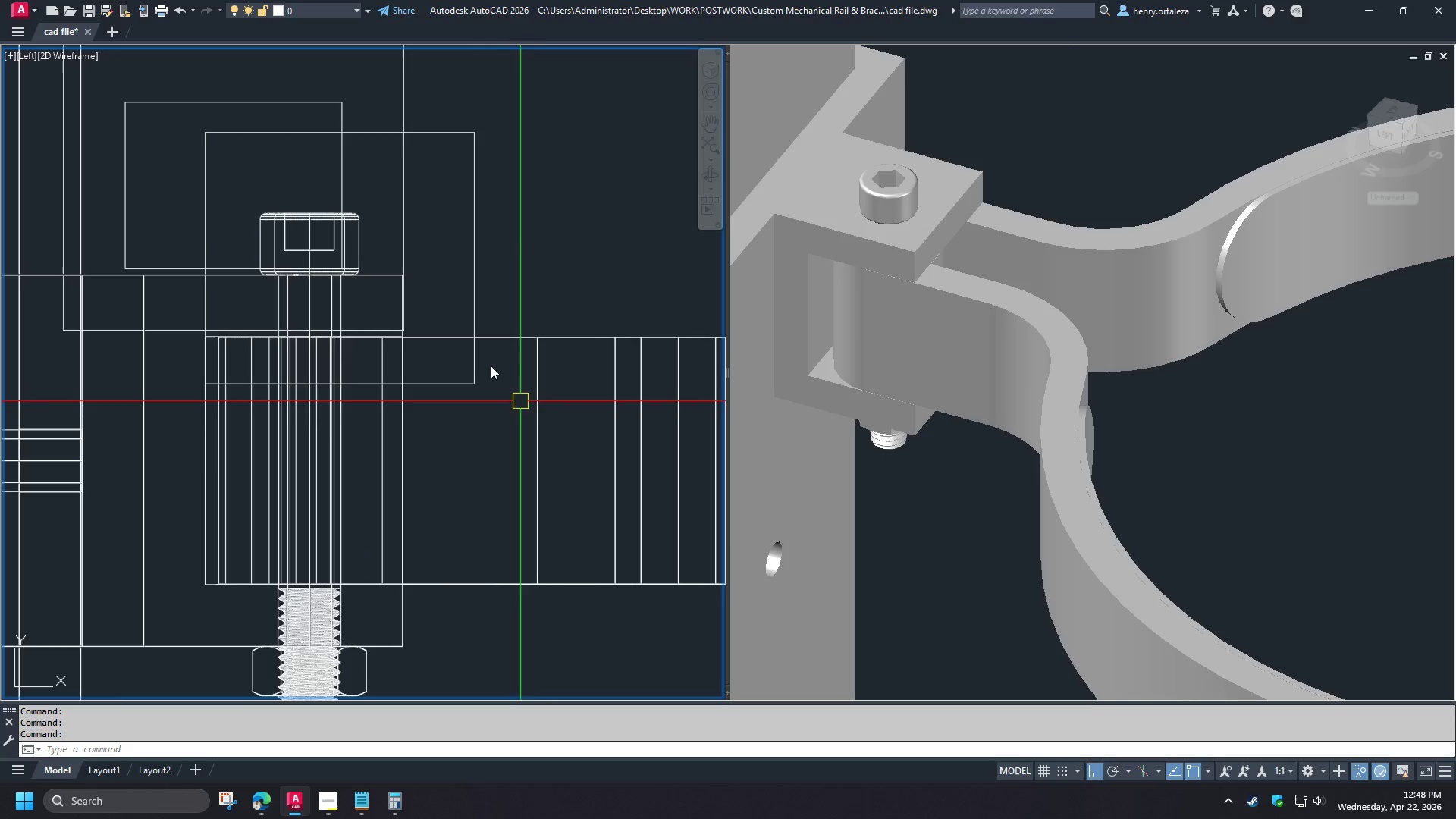 
scroll: coordinate [491, 364], scroll_direction: down, amount: 2.0
 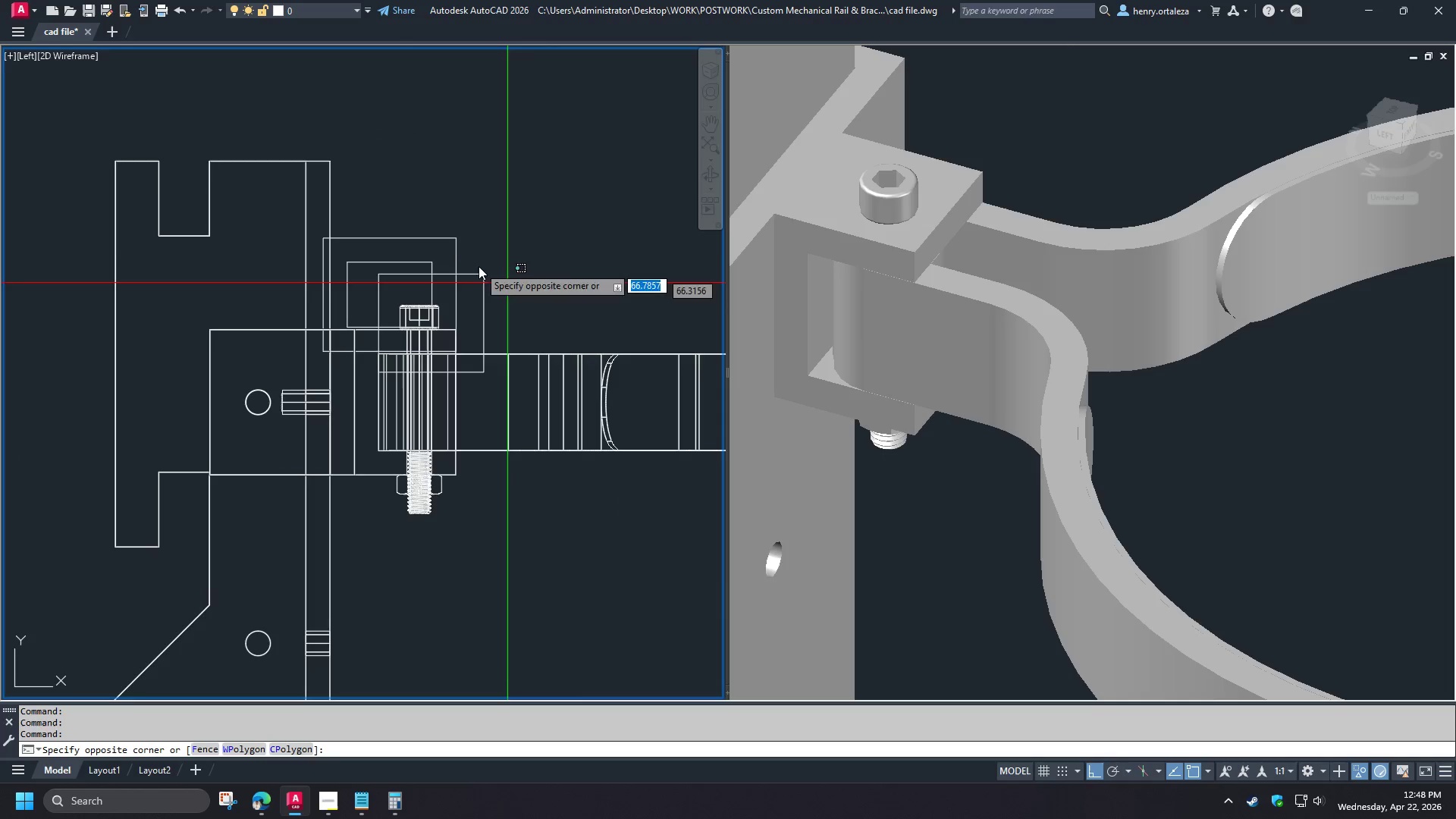 
wait(5.61)
 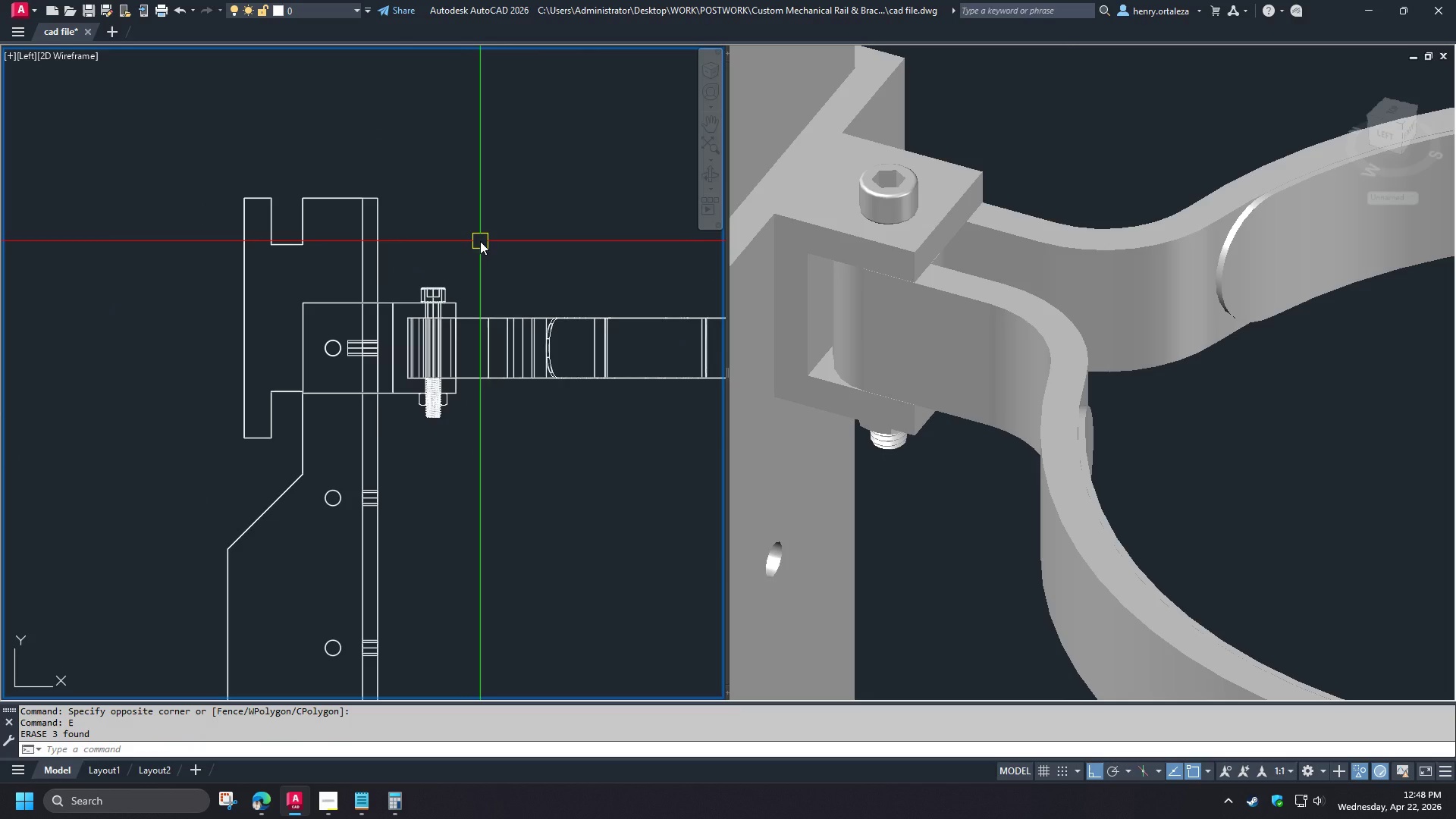 
key(L)
 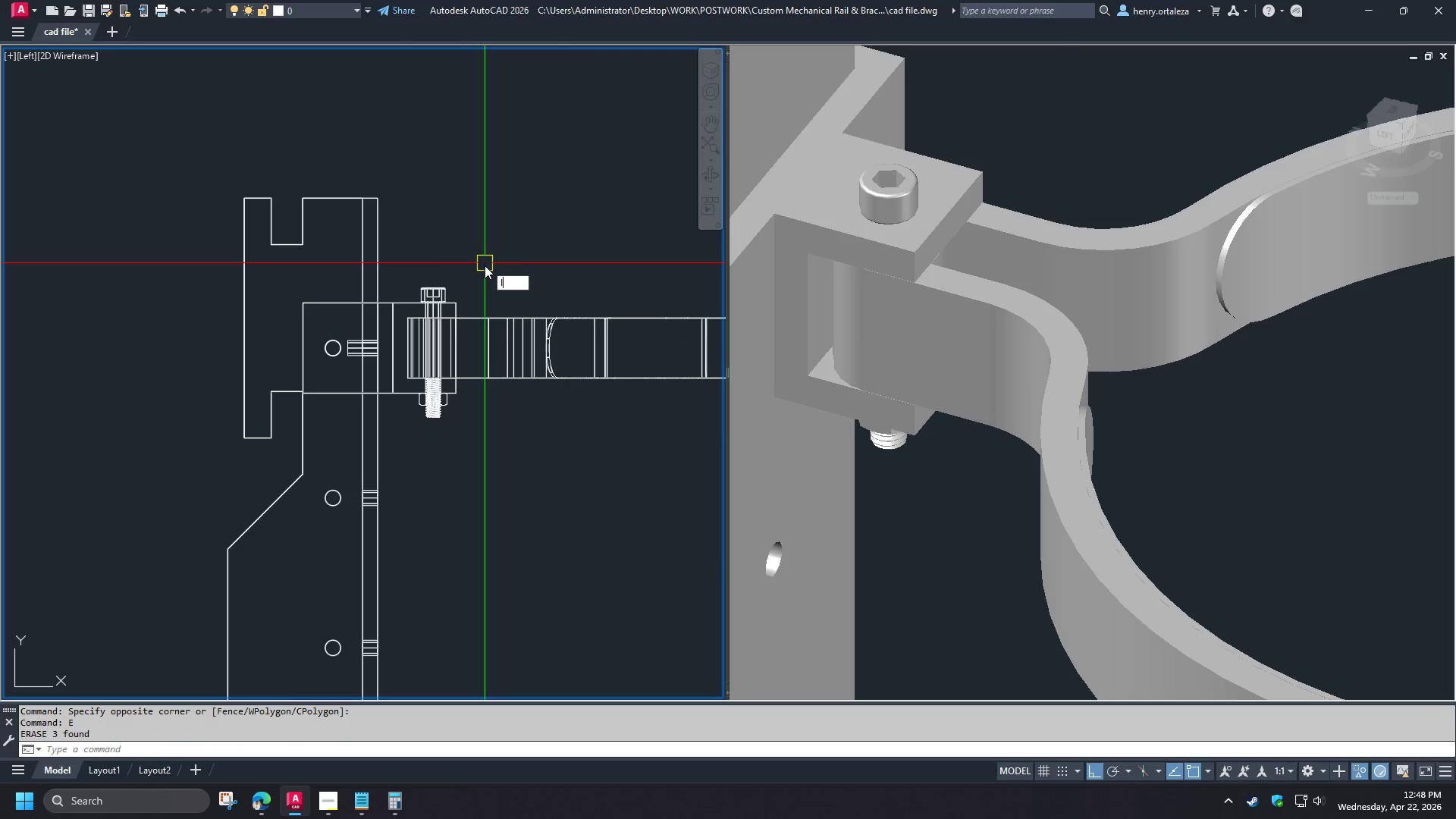 
key(Space)
 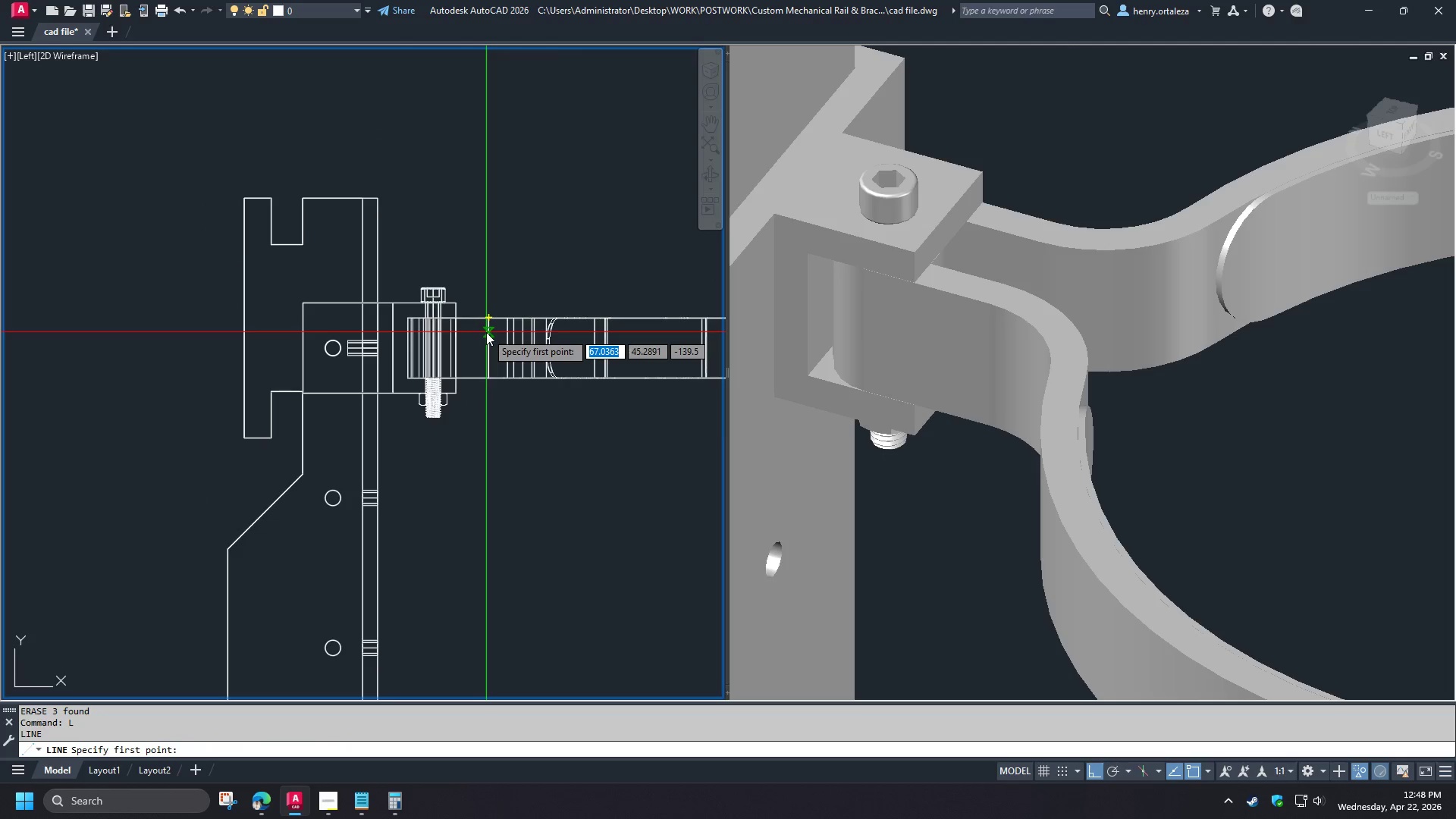 
scroll: coordinate [475, 245], scroll_direction: down, amount: 3.0
 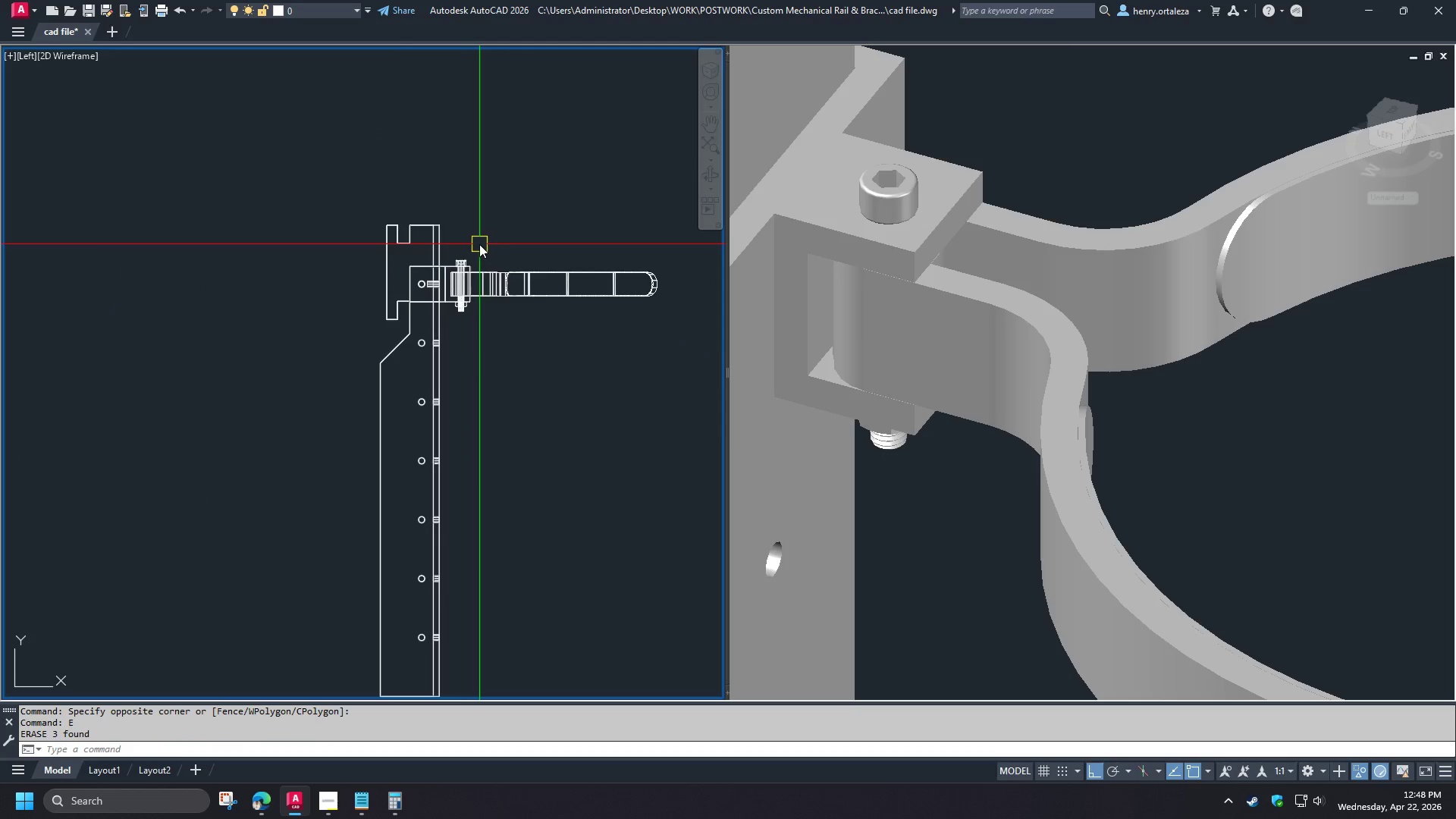 
key(E)
 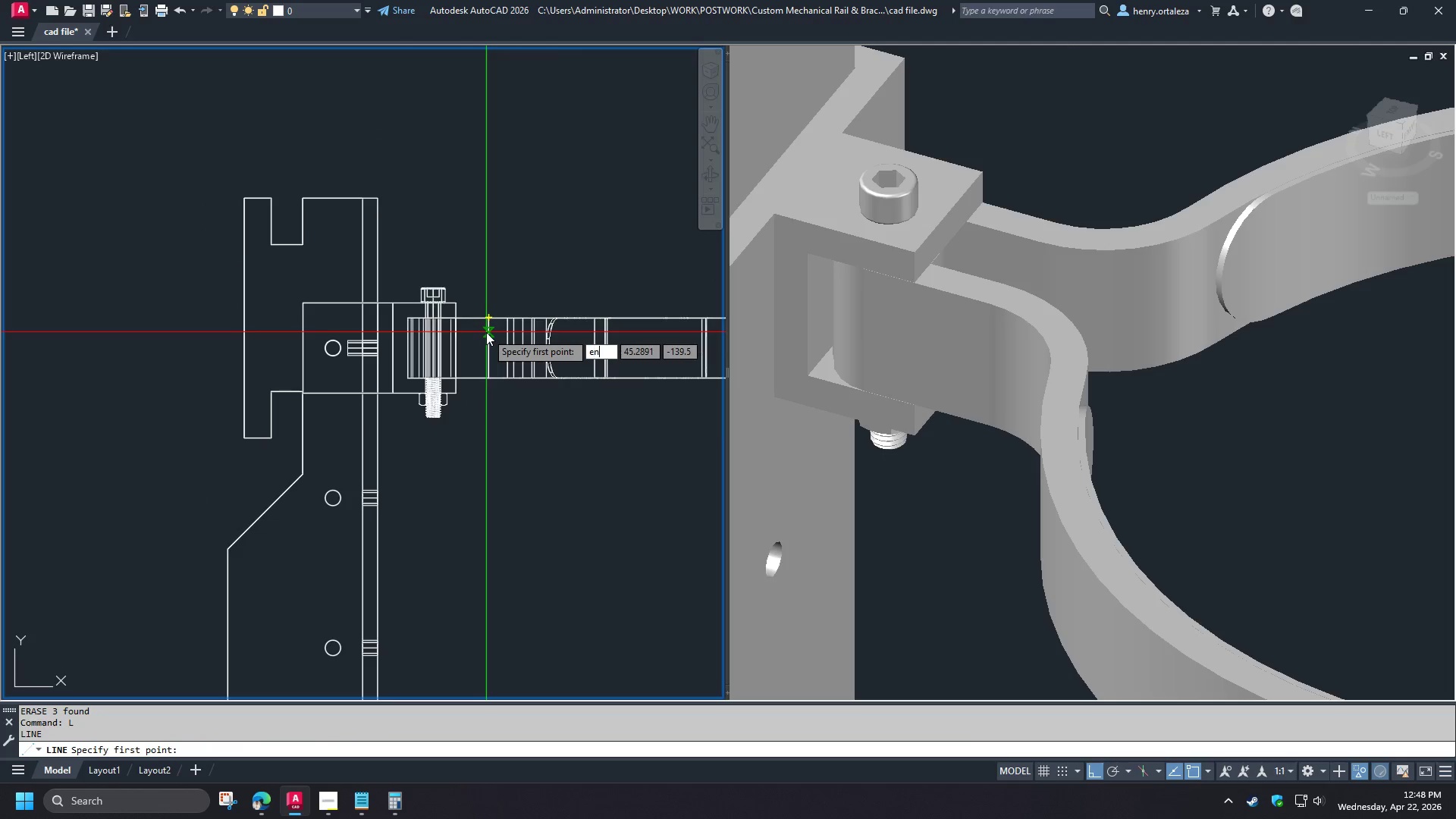 
scroll: coordinate [480, 243], scroll_direction: up, amount: 2.0
 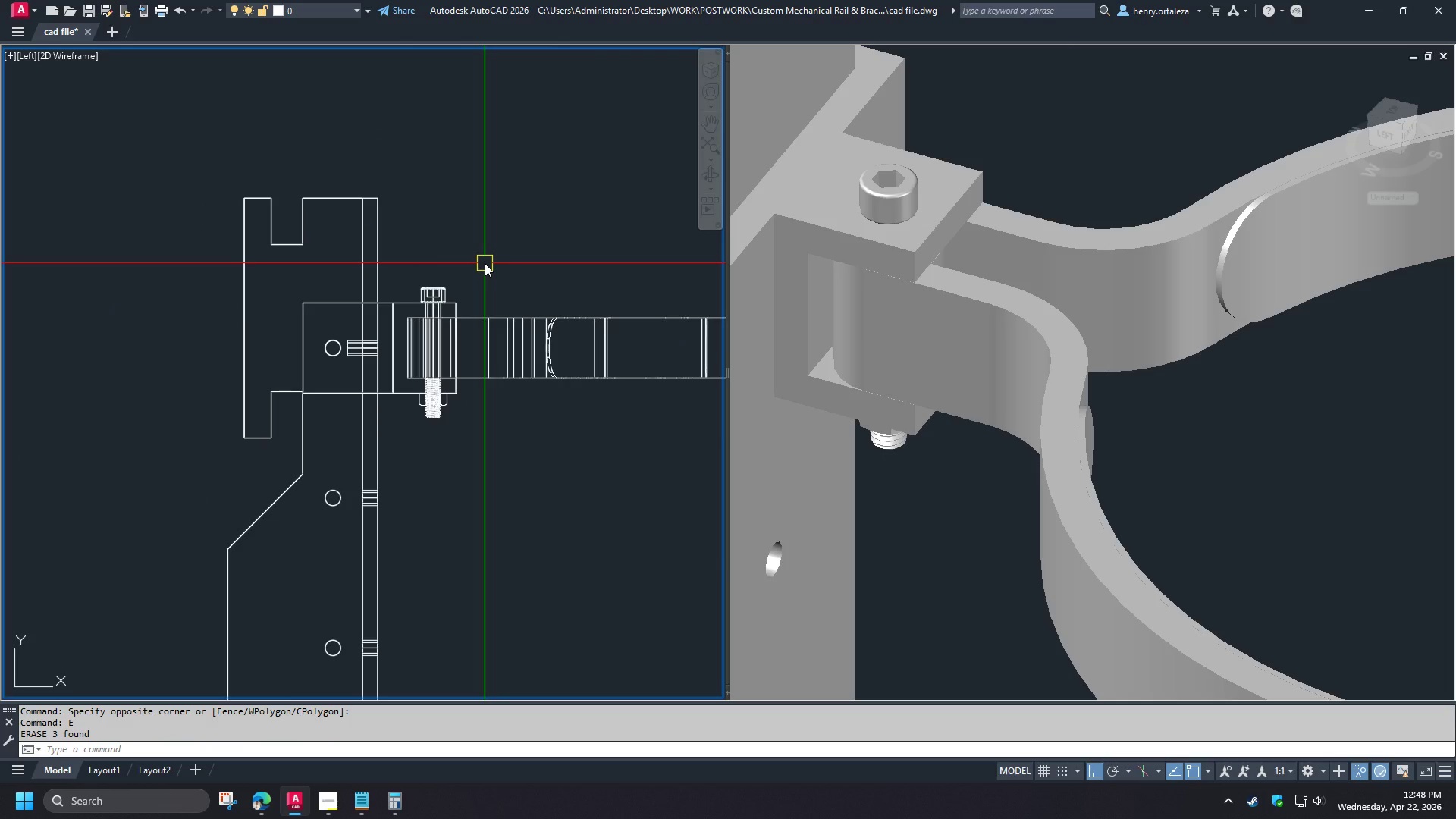 
type(nd )
 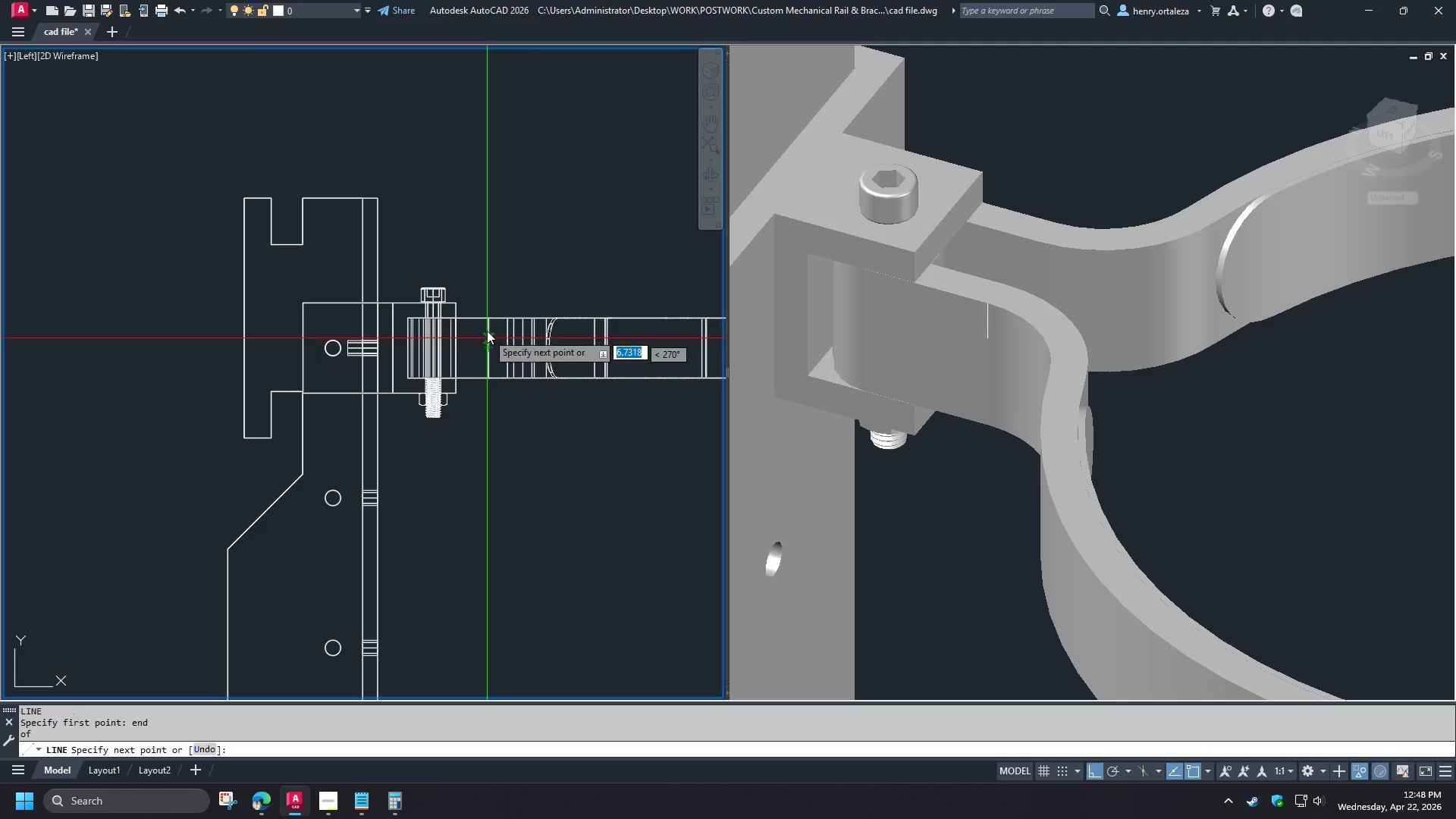 
left_click([473, 168])
 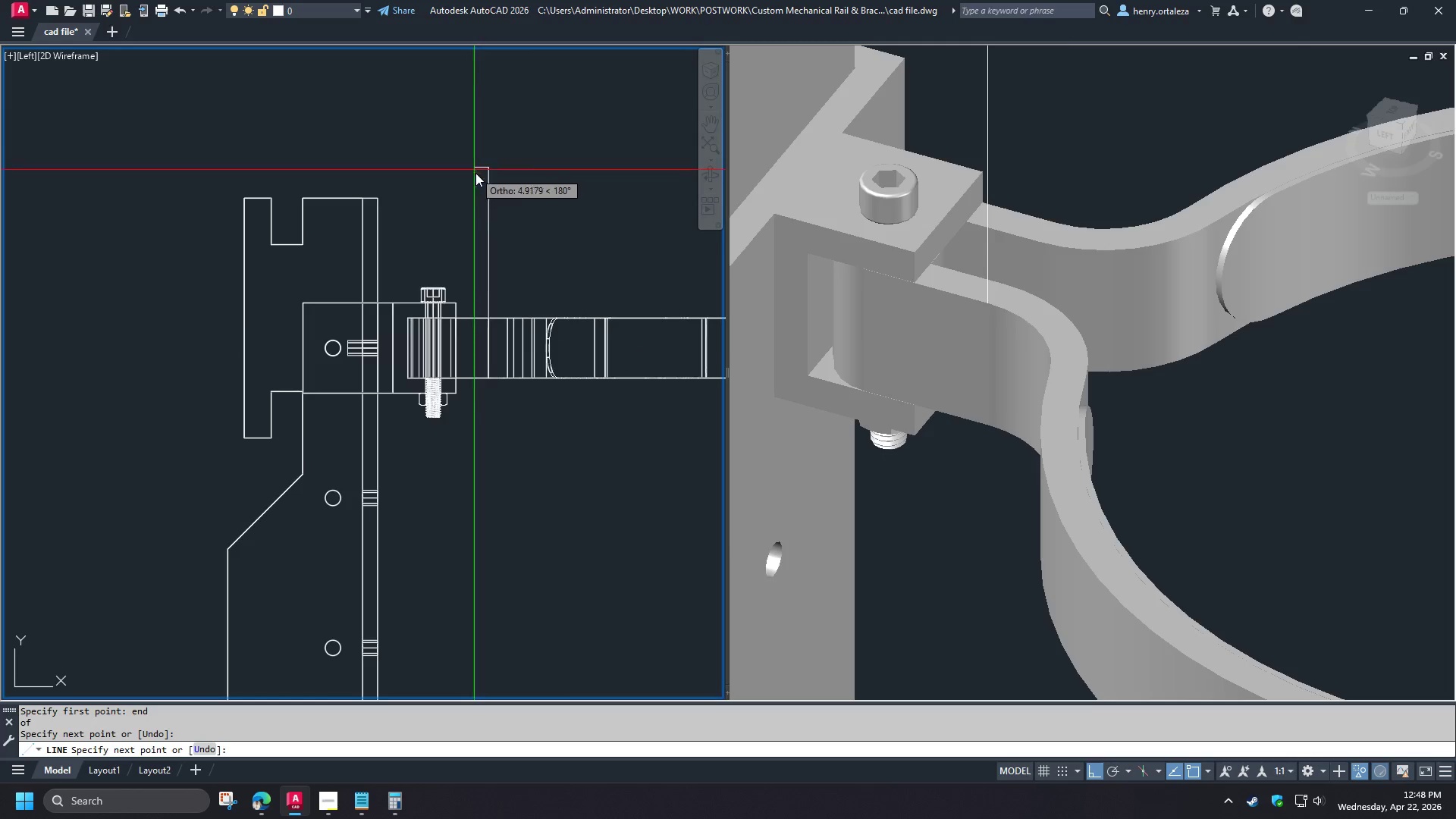 
key(Space)
 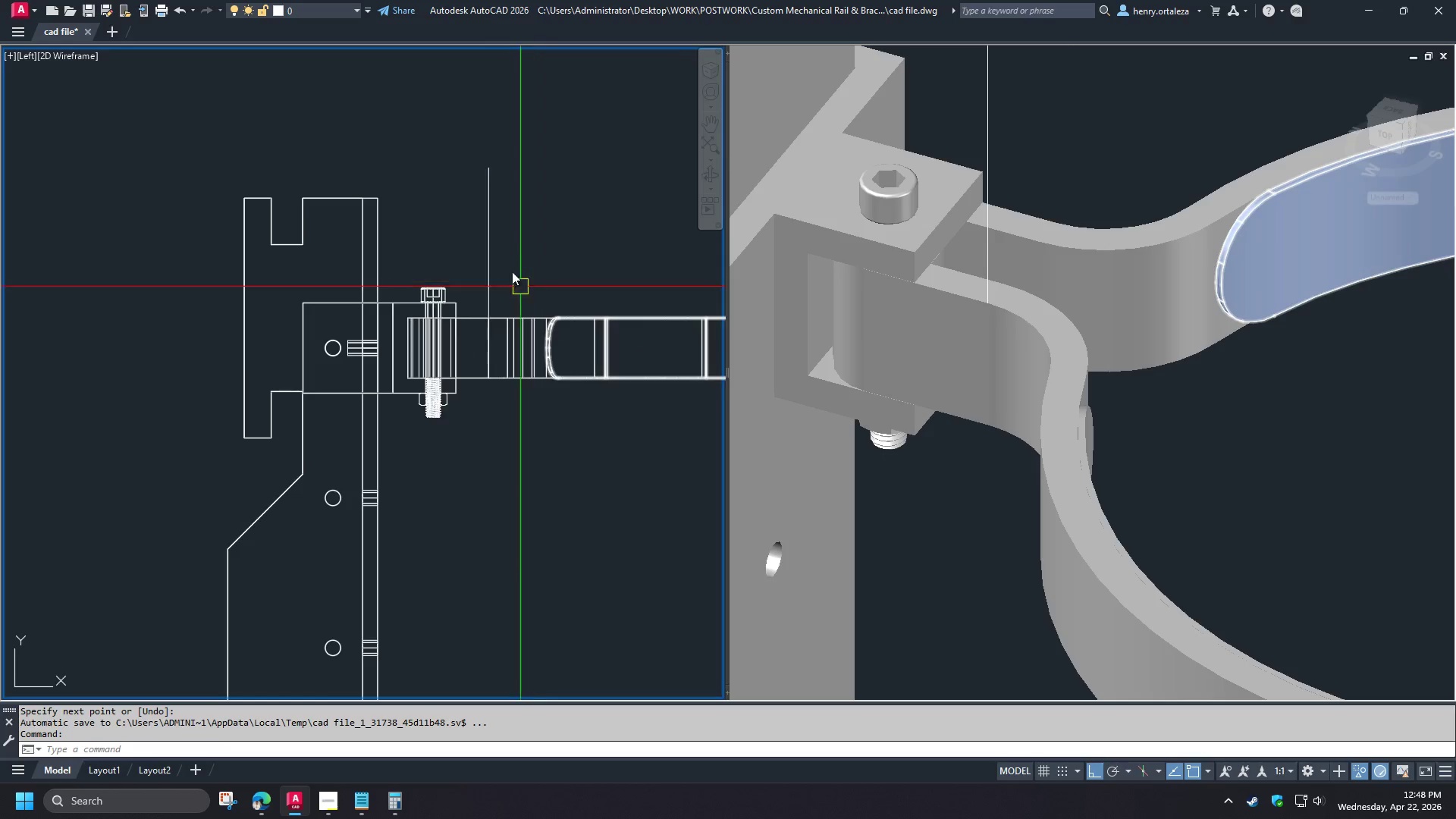 
double_click([525, 291])
 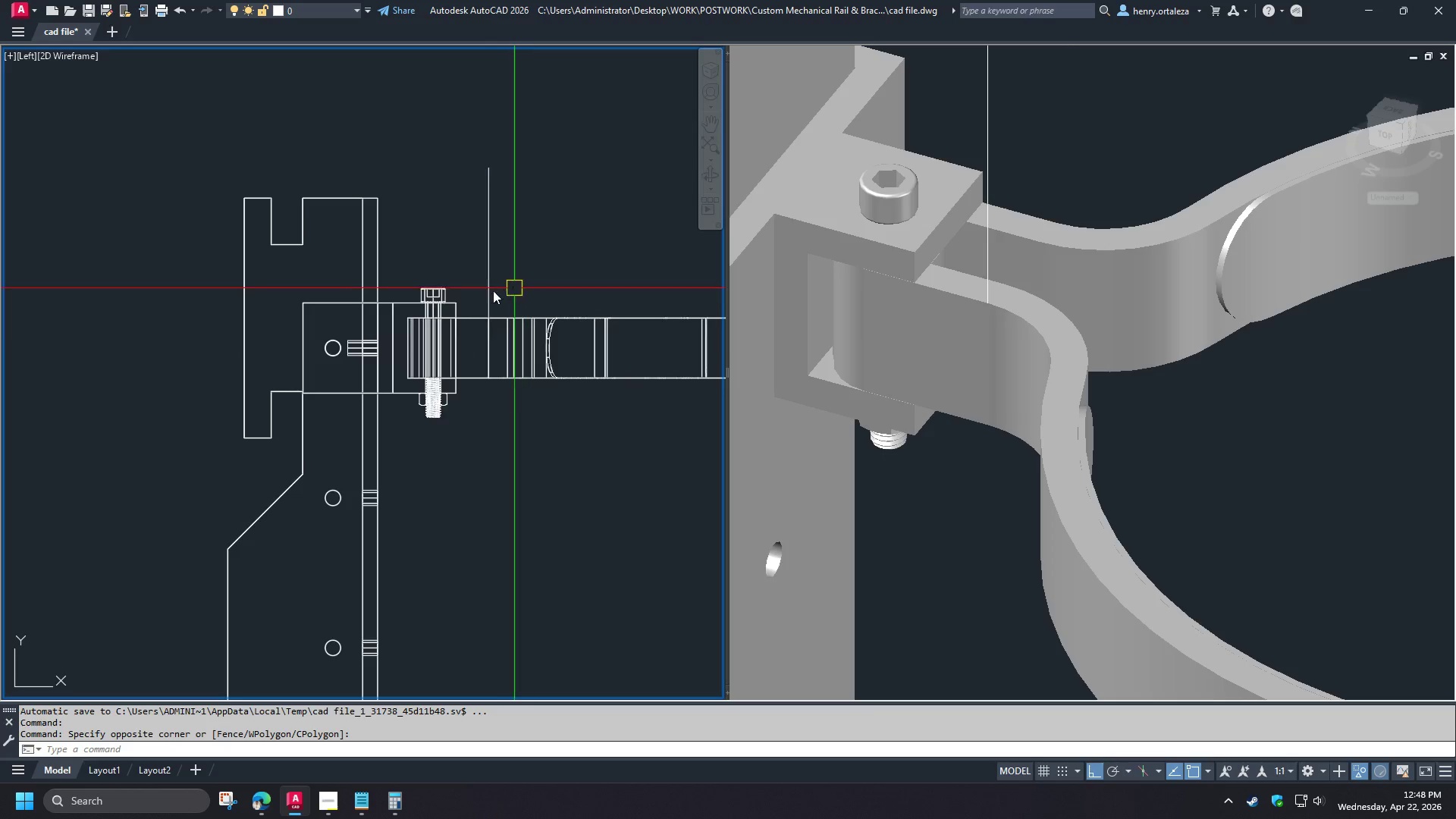 
type(rec )
 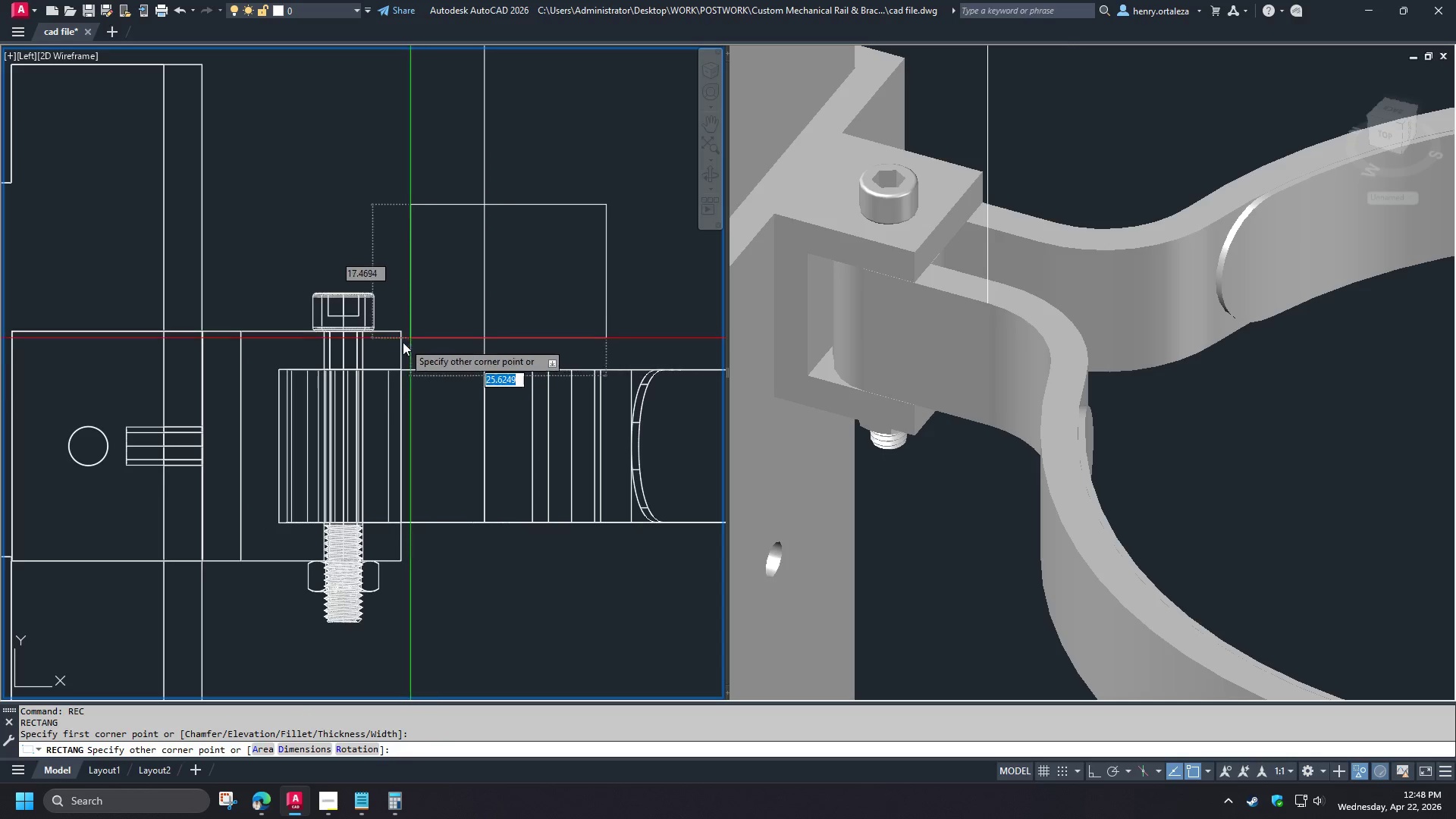 
left_click([400, 344])
 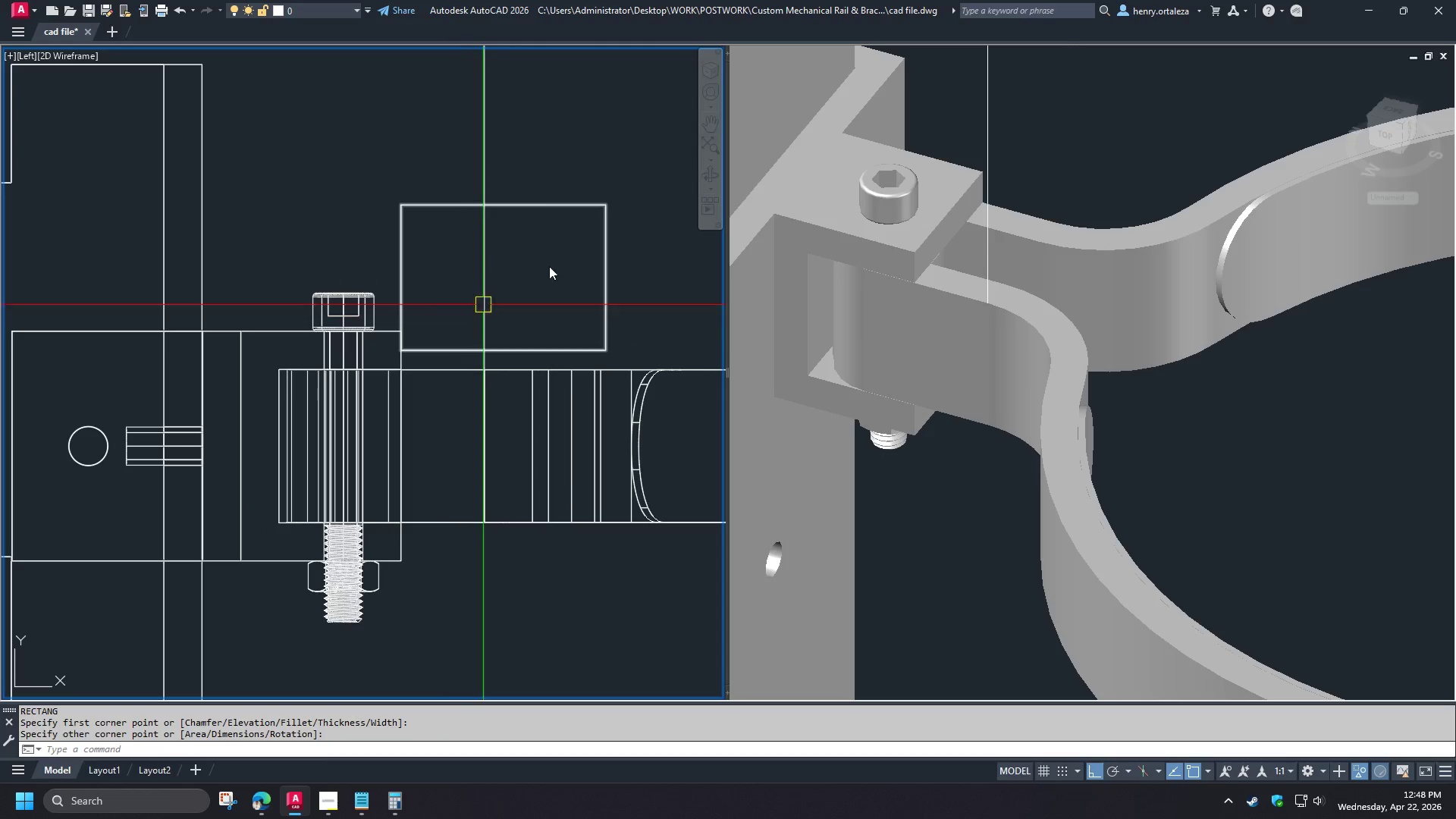 
key(Space)
 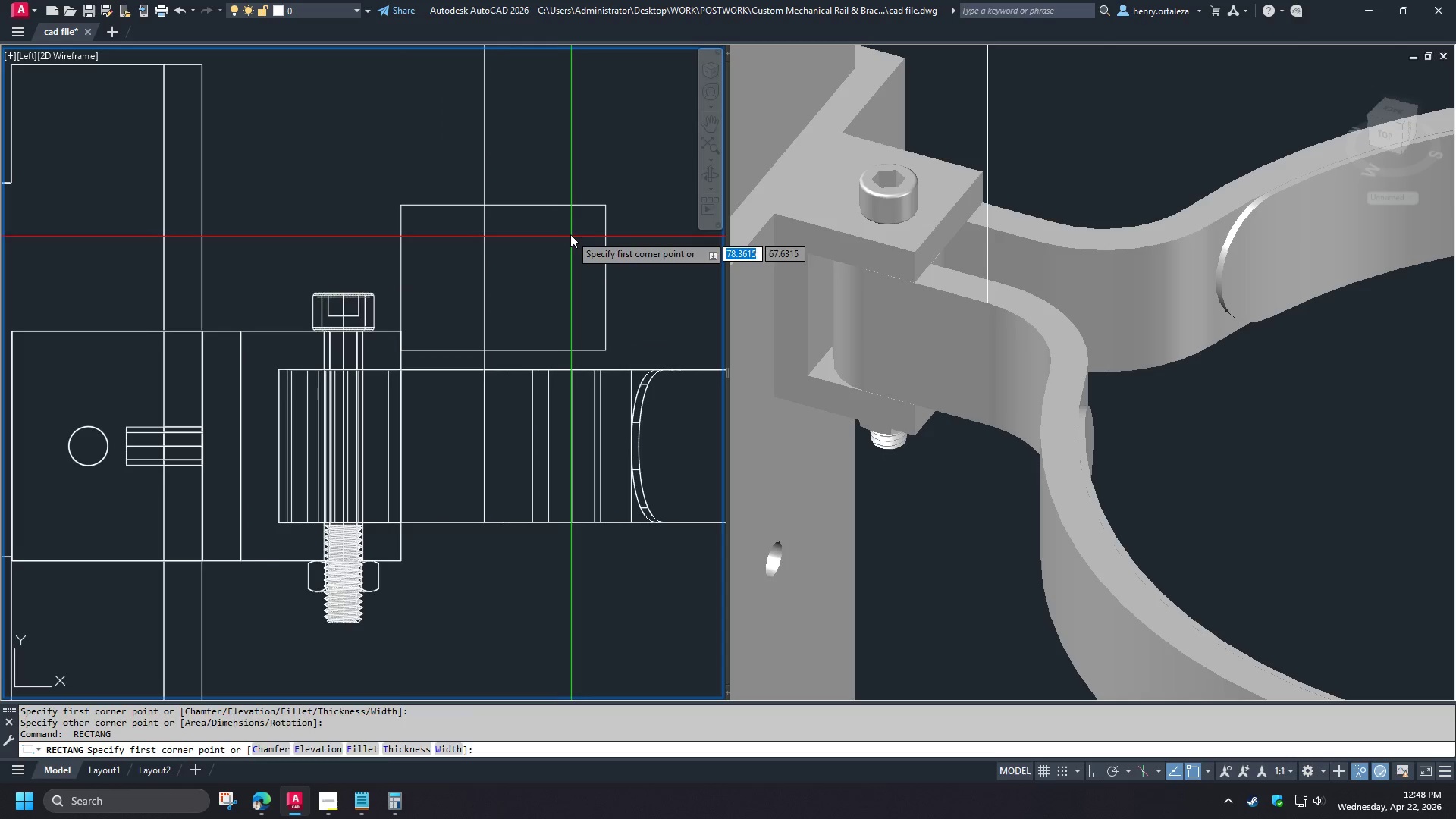 
left_click_drag(start_coordinate=[570, 234], to_coordinate=[560, 240])
 